 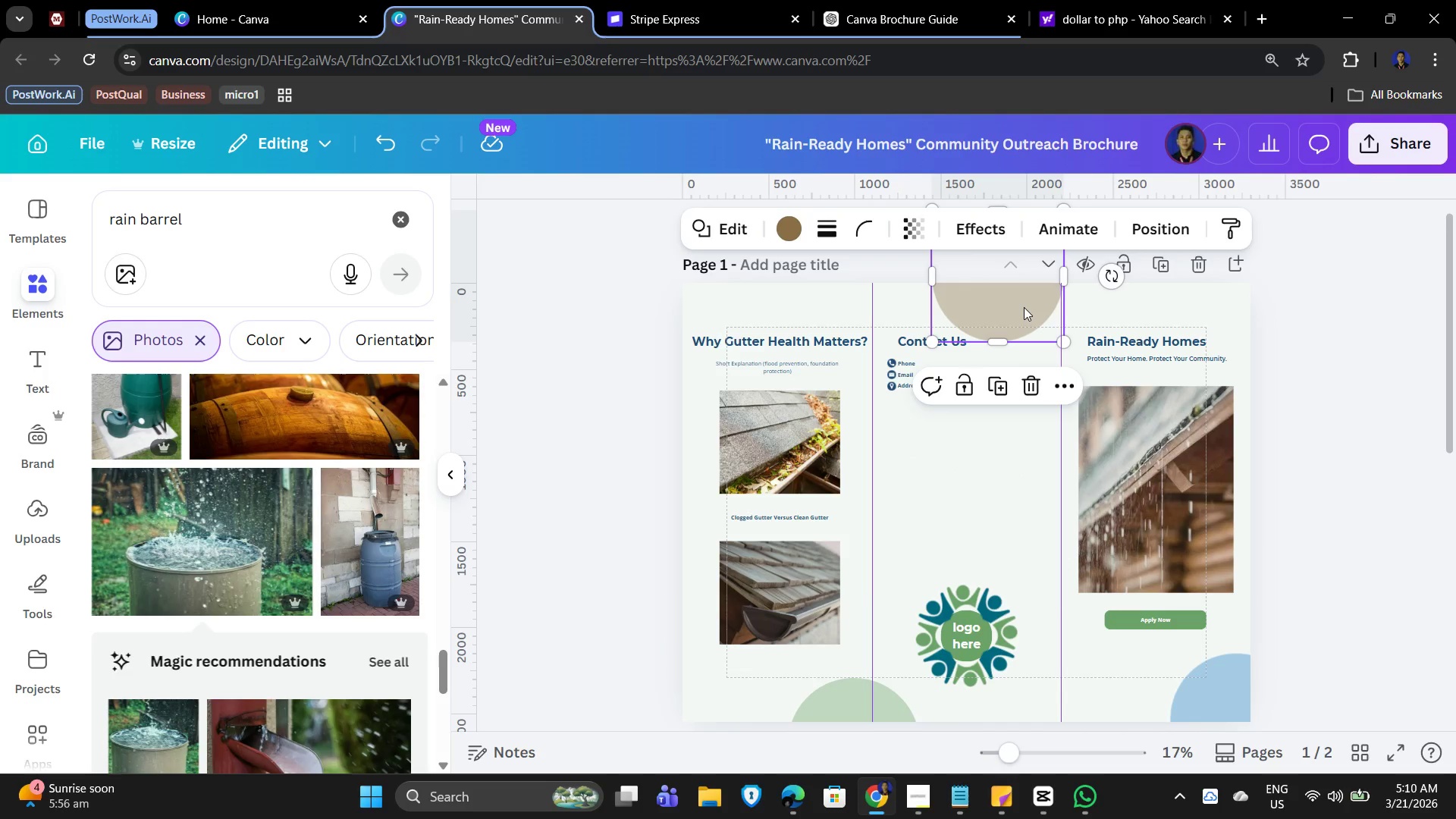 
left_click_drag(start_coordinate=[1024, 307], to_coordinate=[1025, 293])
 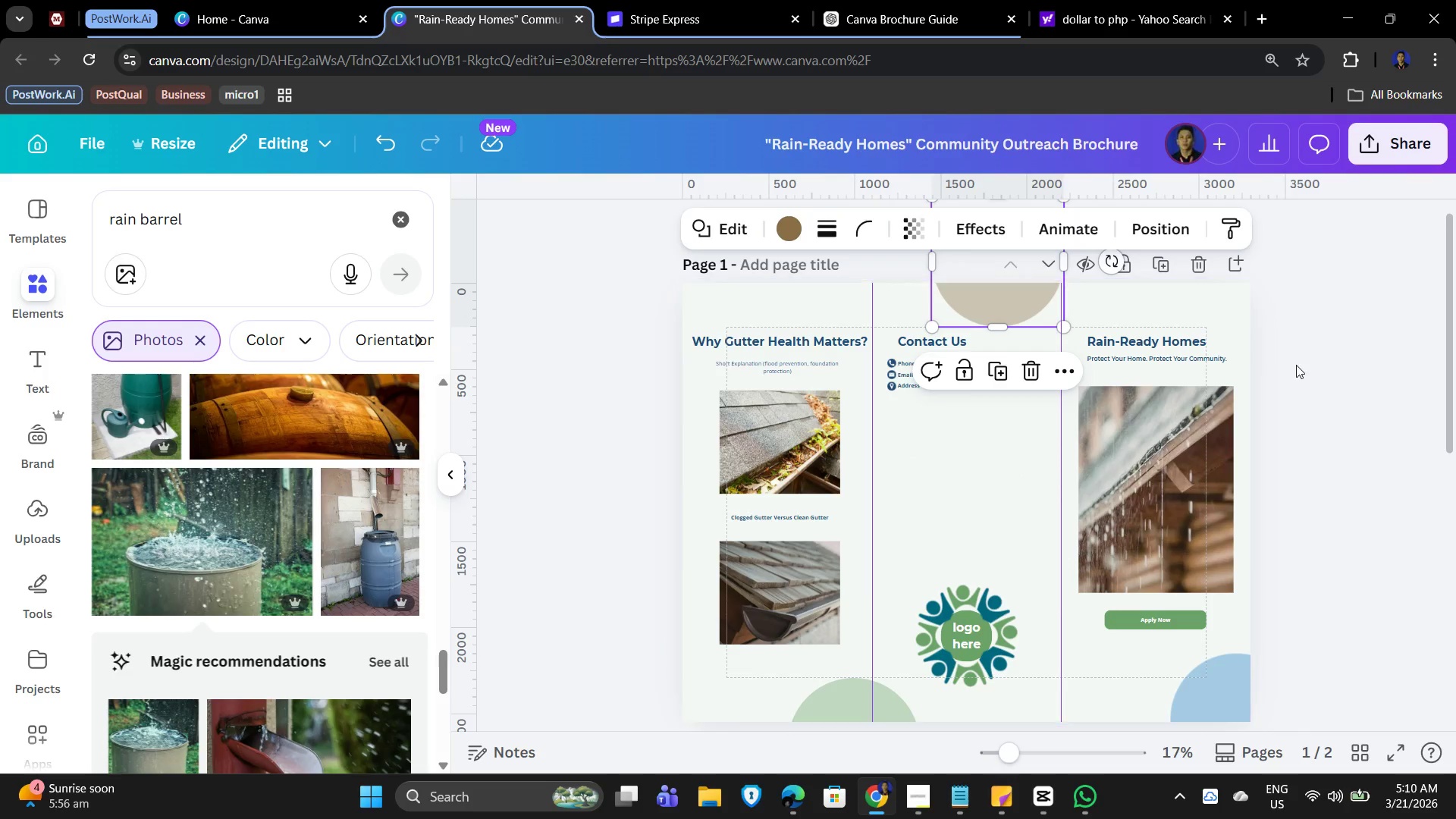 
left_click([1296, 365])
 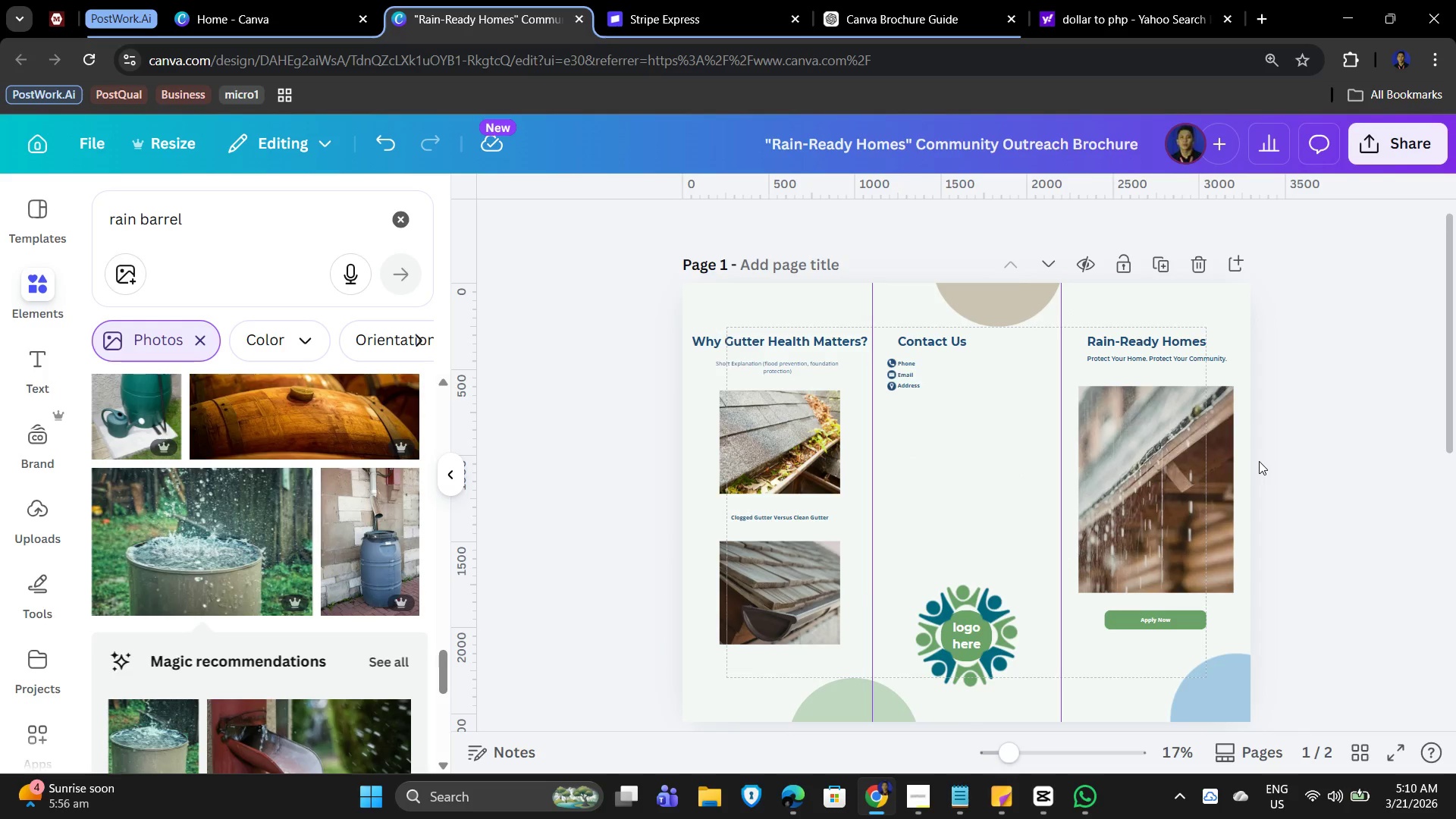 
scroll: coordinate [1260, 461], scroll_direction: down, amount: 4.0
 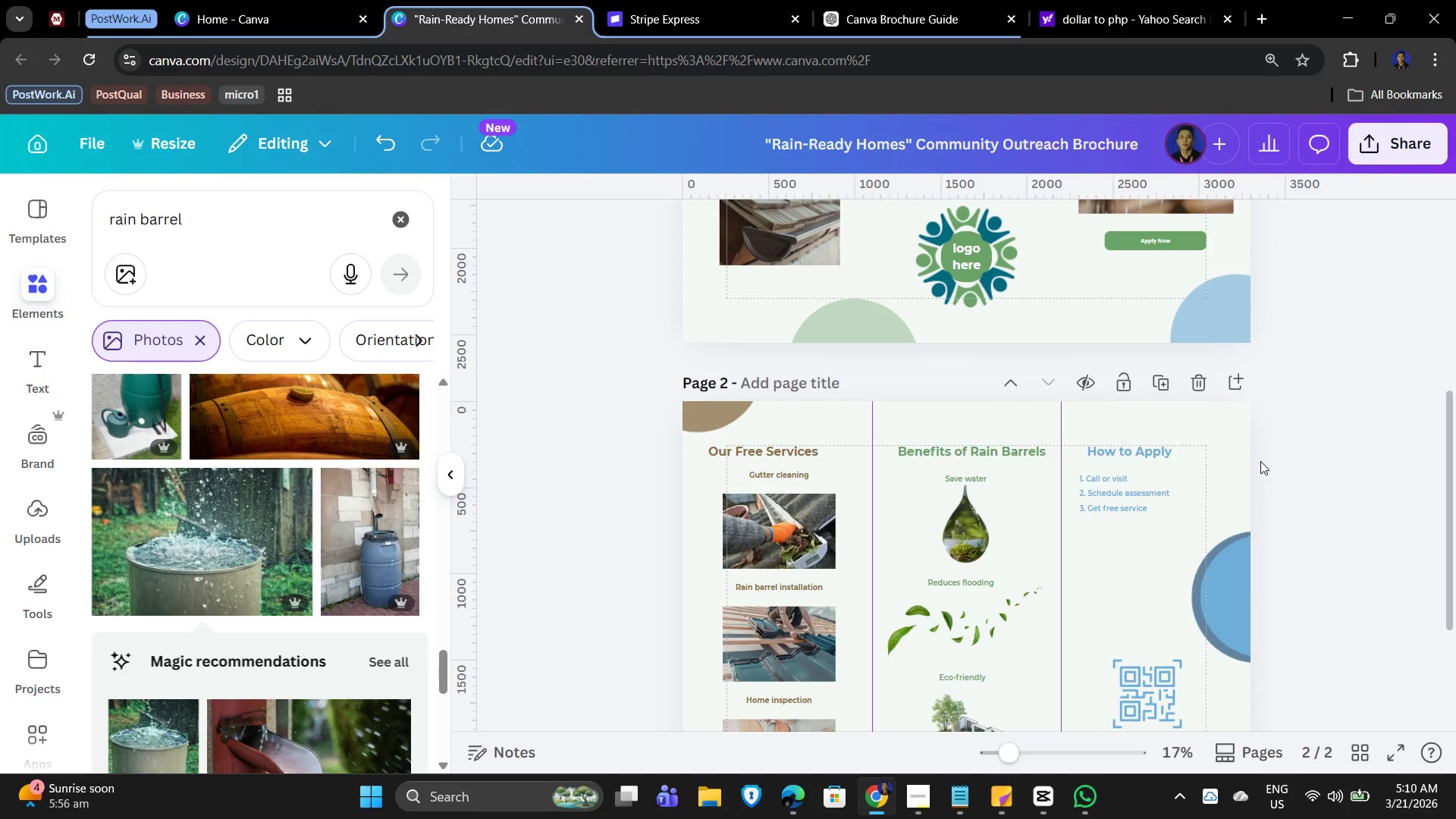 
scroll: coordinate [972, 416], scroll_direction: up, amount: 3.0
 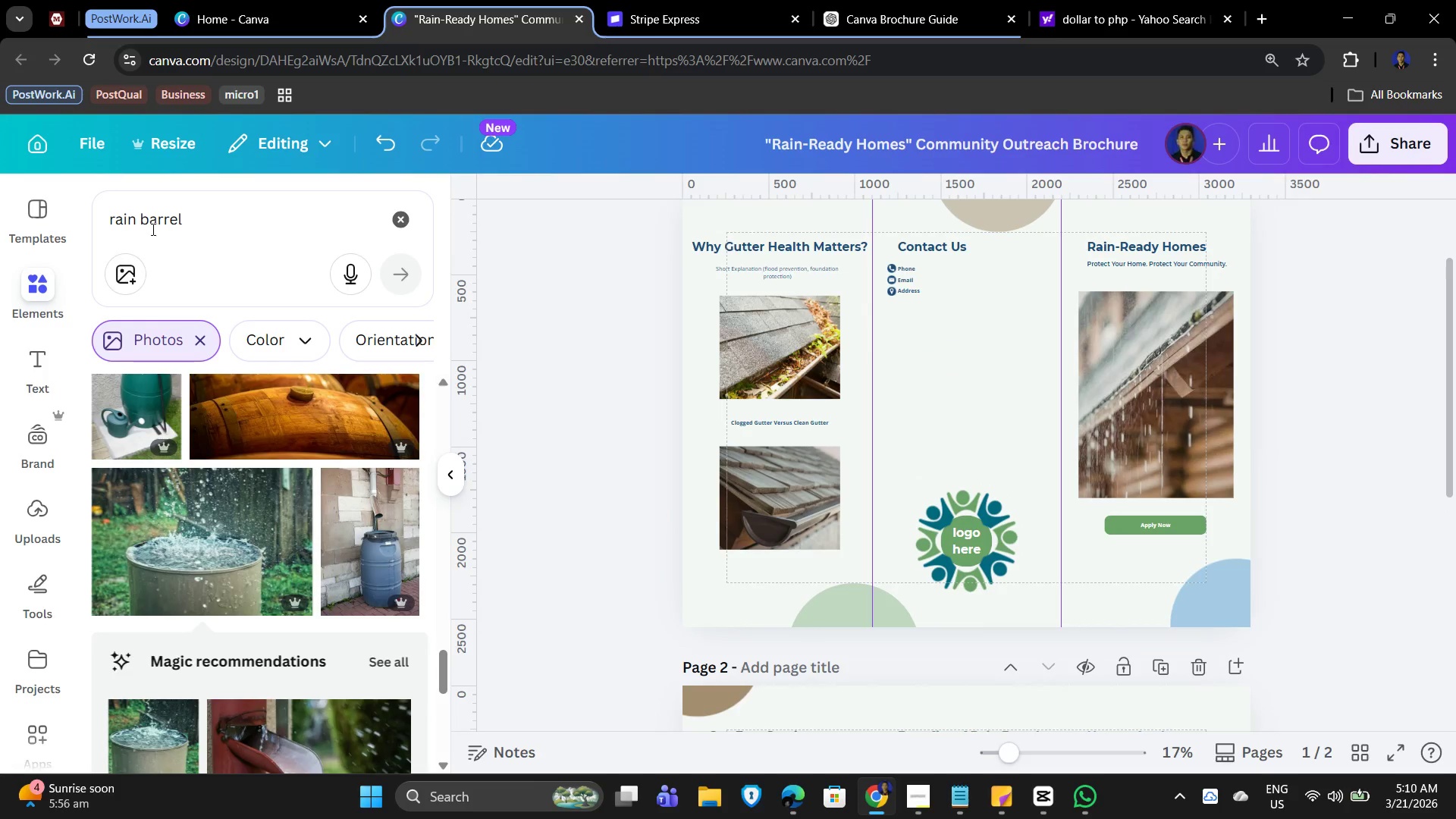 
left_click([218, 222])
 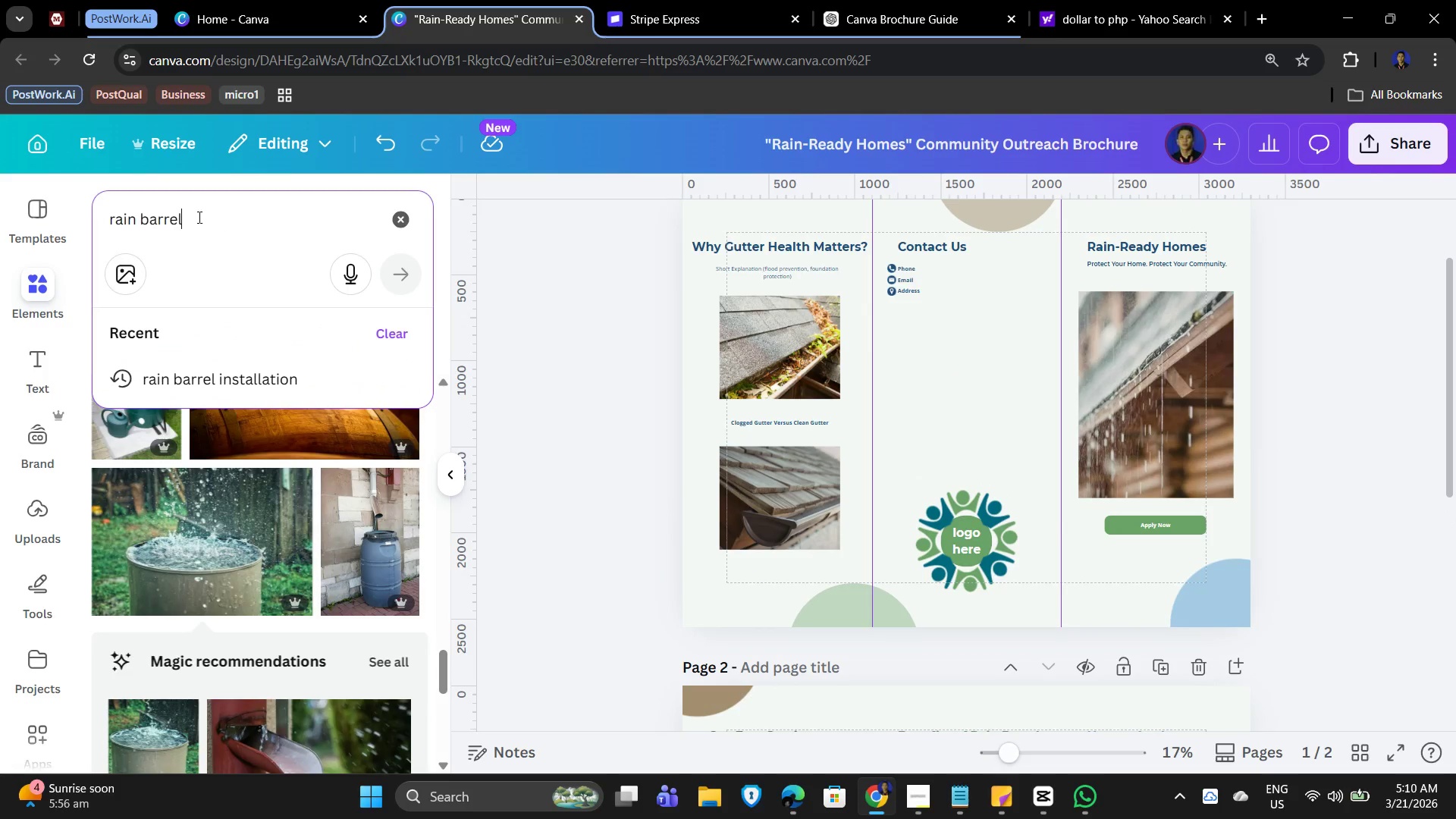 
left_click_drag(start_coordinate=[209, 218], to_coordinate=[26, 196])
 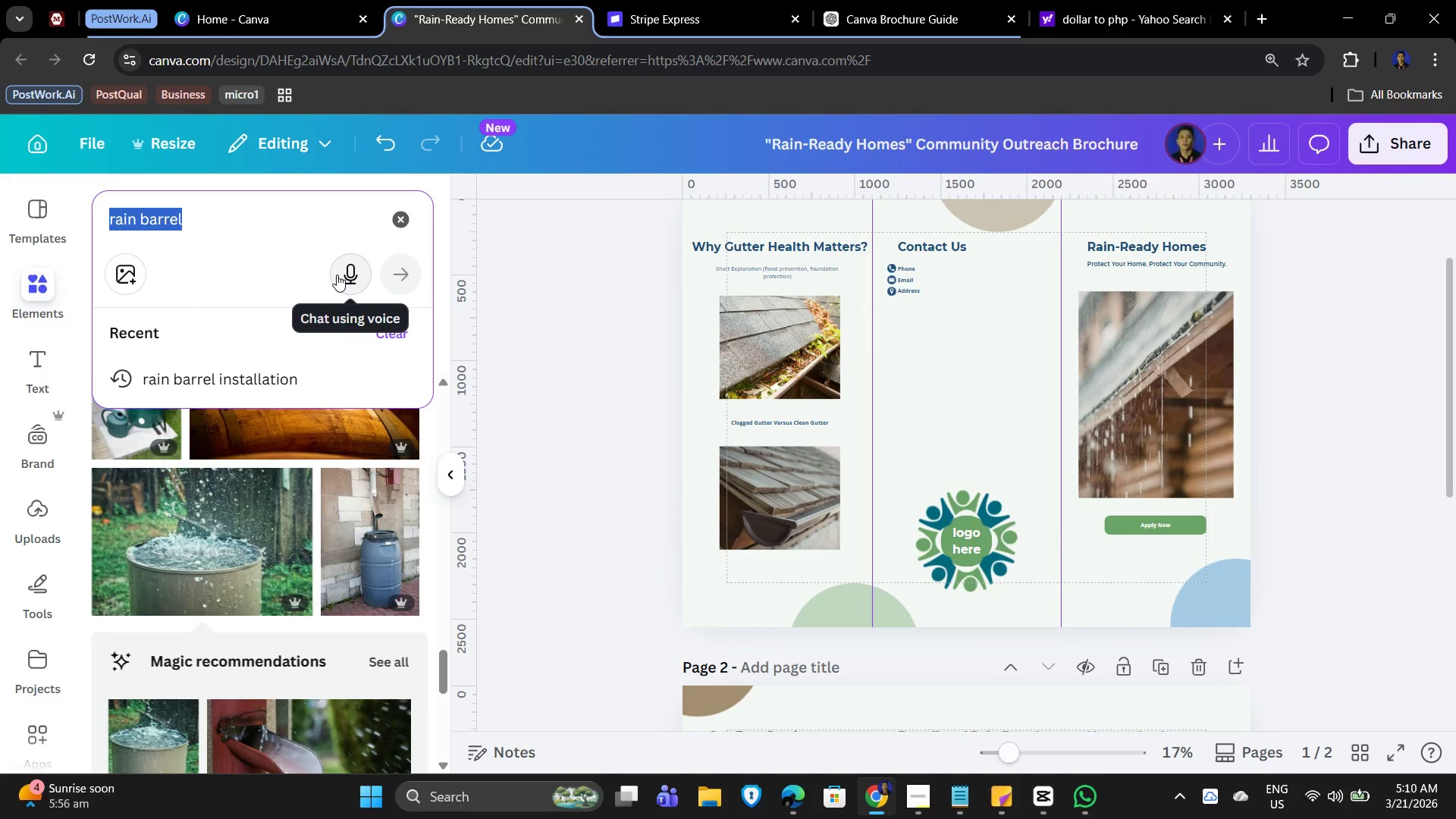 
type(line)
 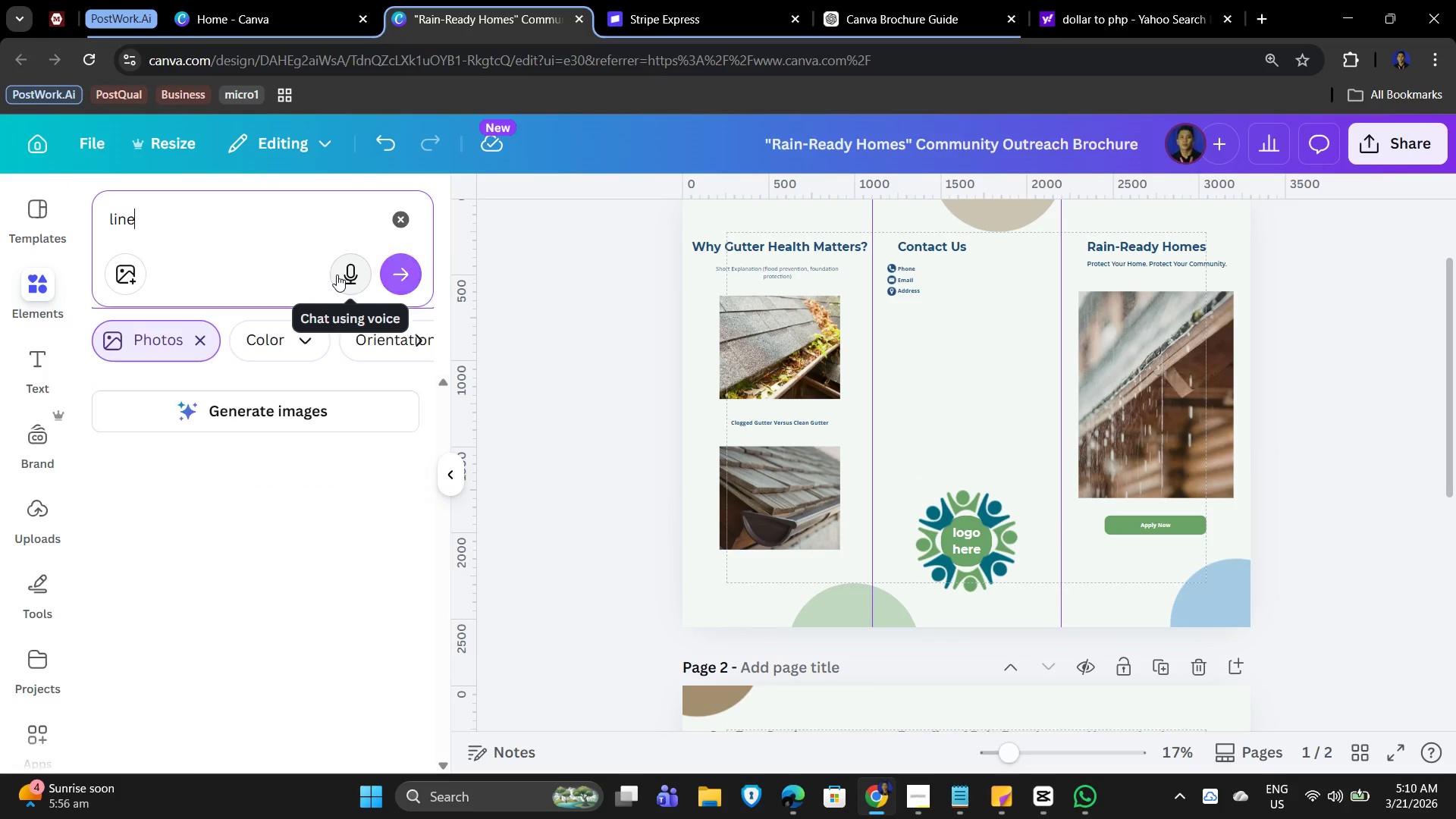 
key(Enter)
 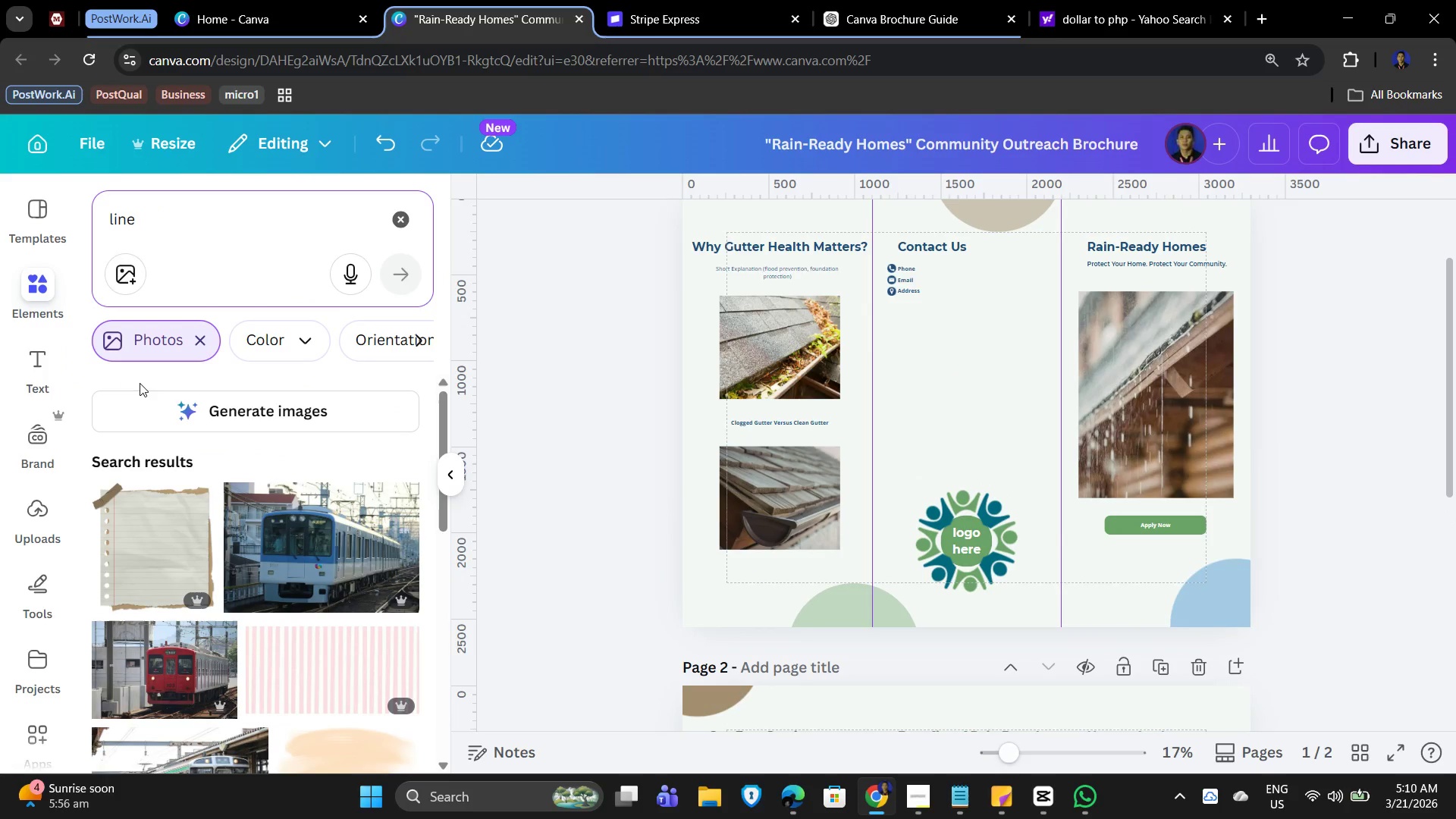 
left_click([197, 339])
 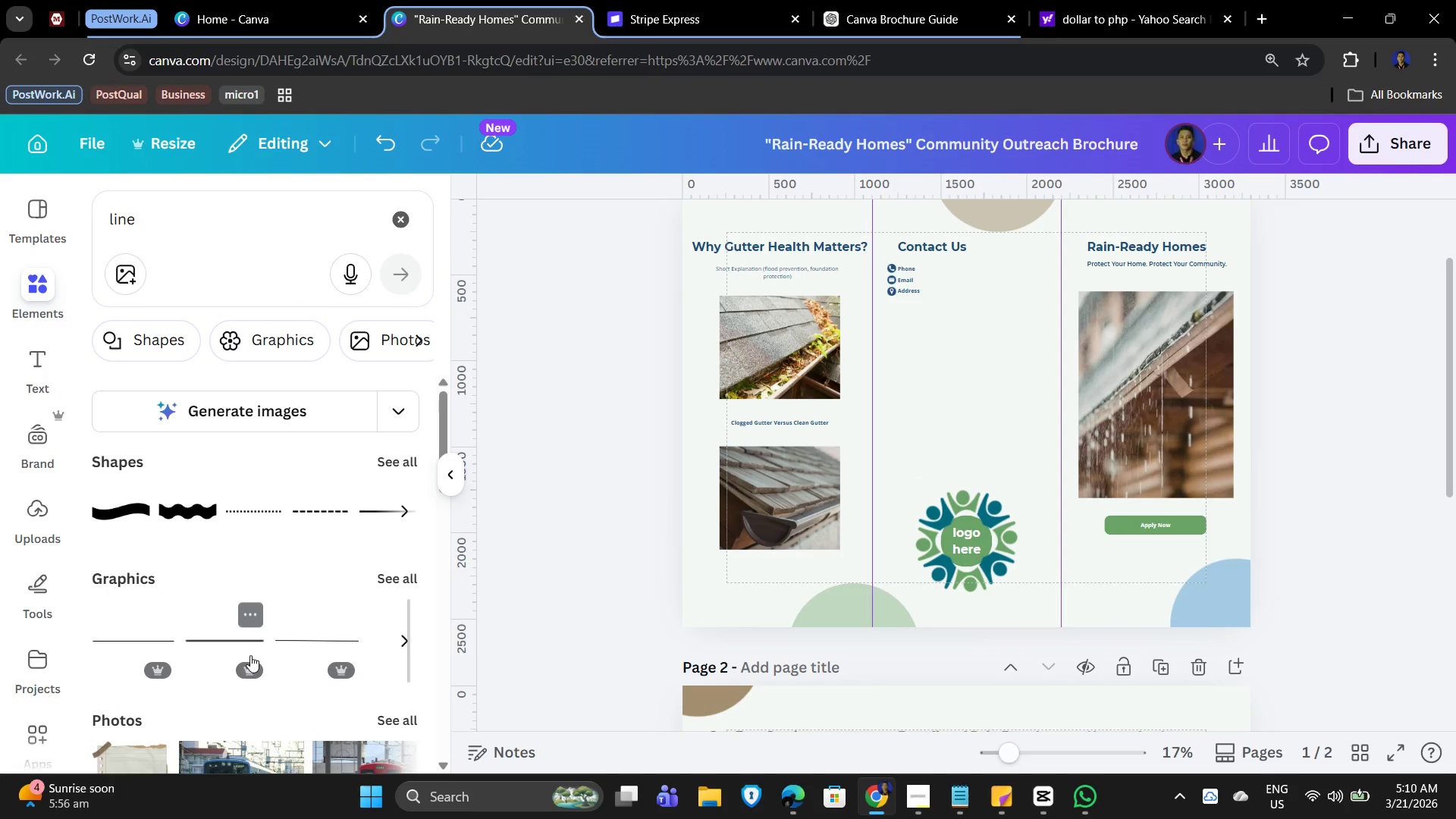 
left_click([315, 634])
 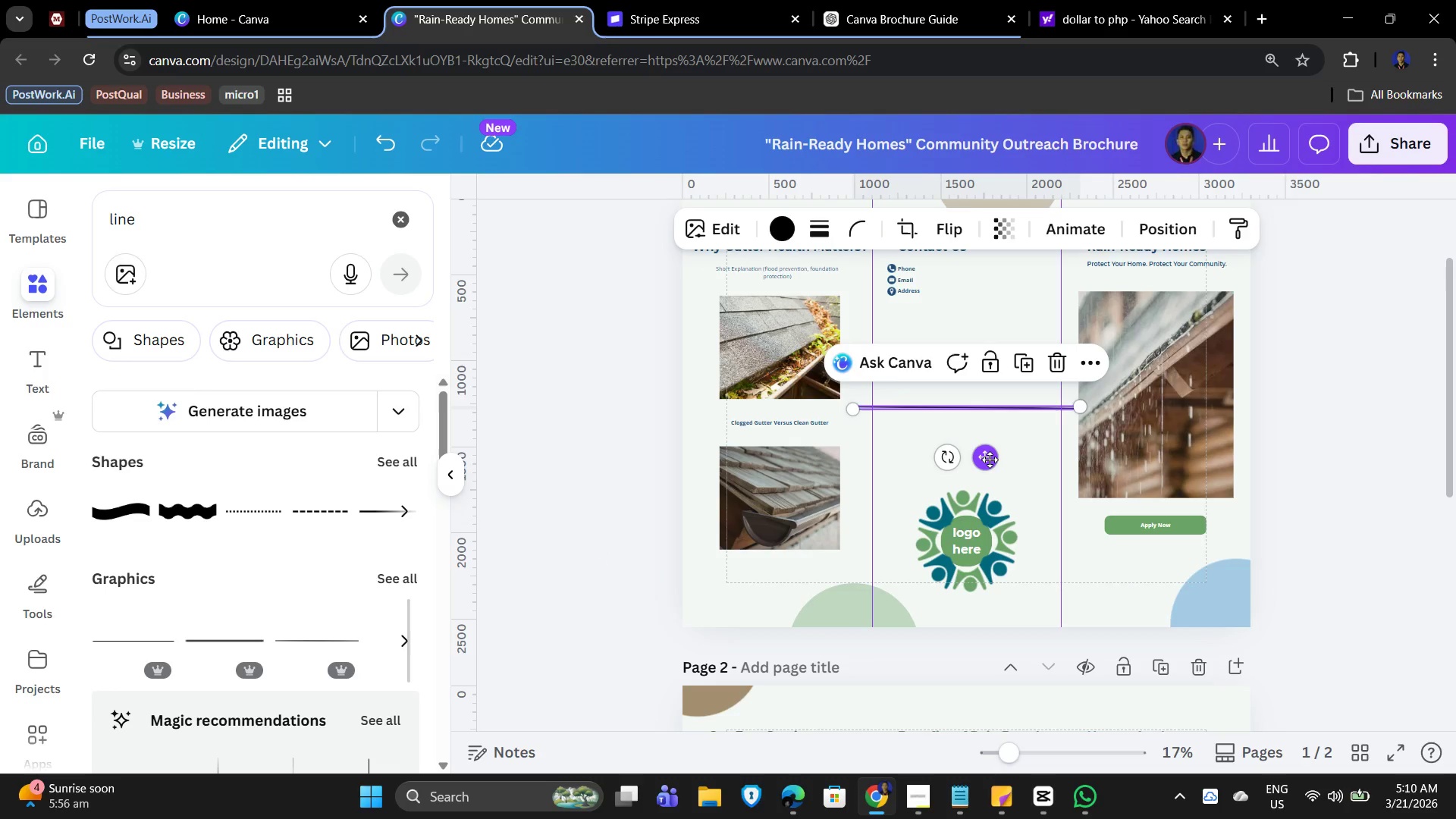 
left_click_drag(start_coordinate=[990, 460], to_coordinate=[991, 445])
 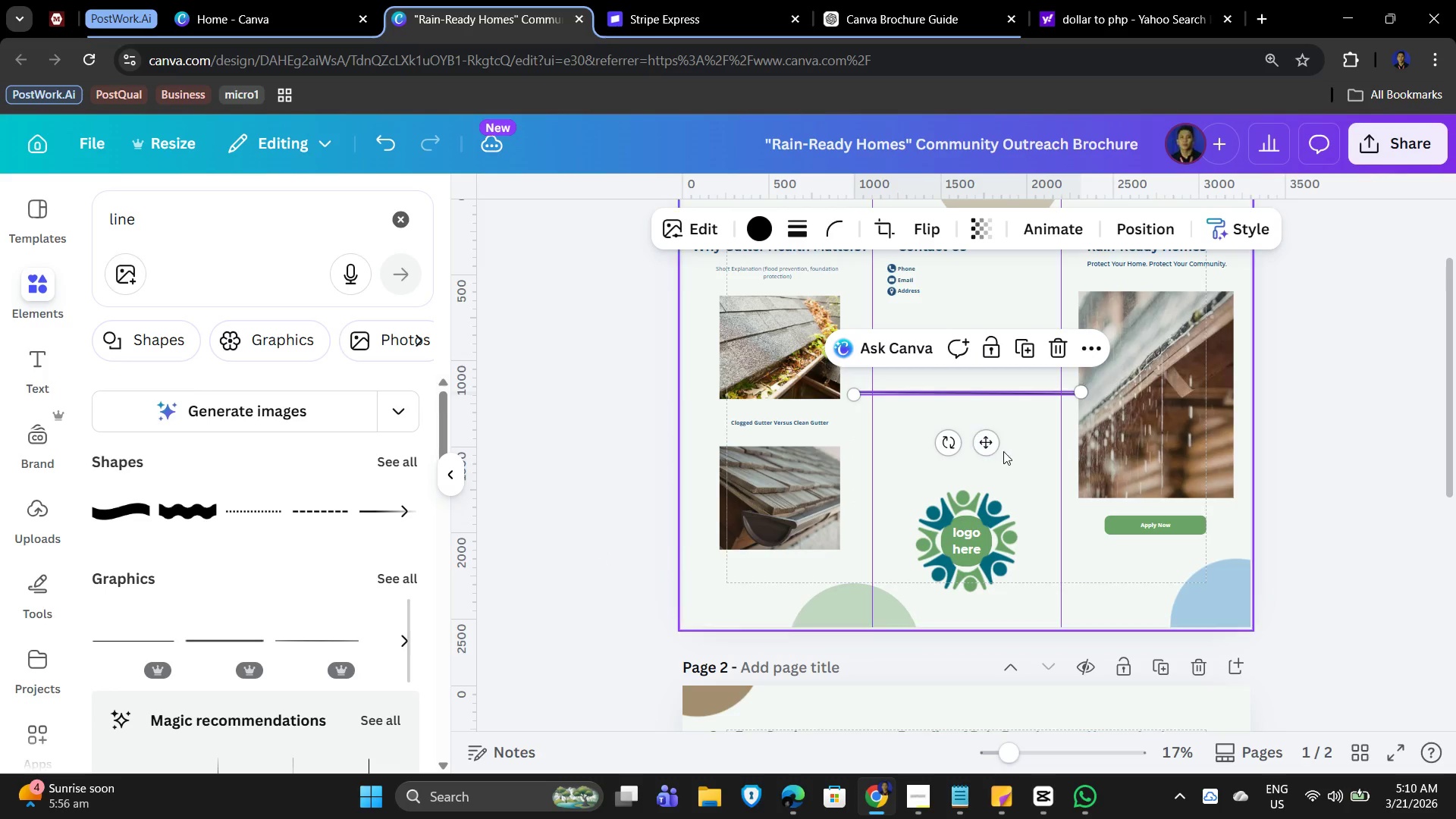 
scroll: coordinate [1003, 451], scroll_direction: up, amount: 2.0
 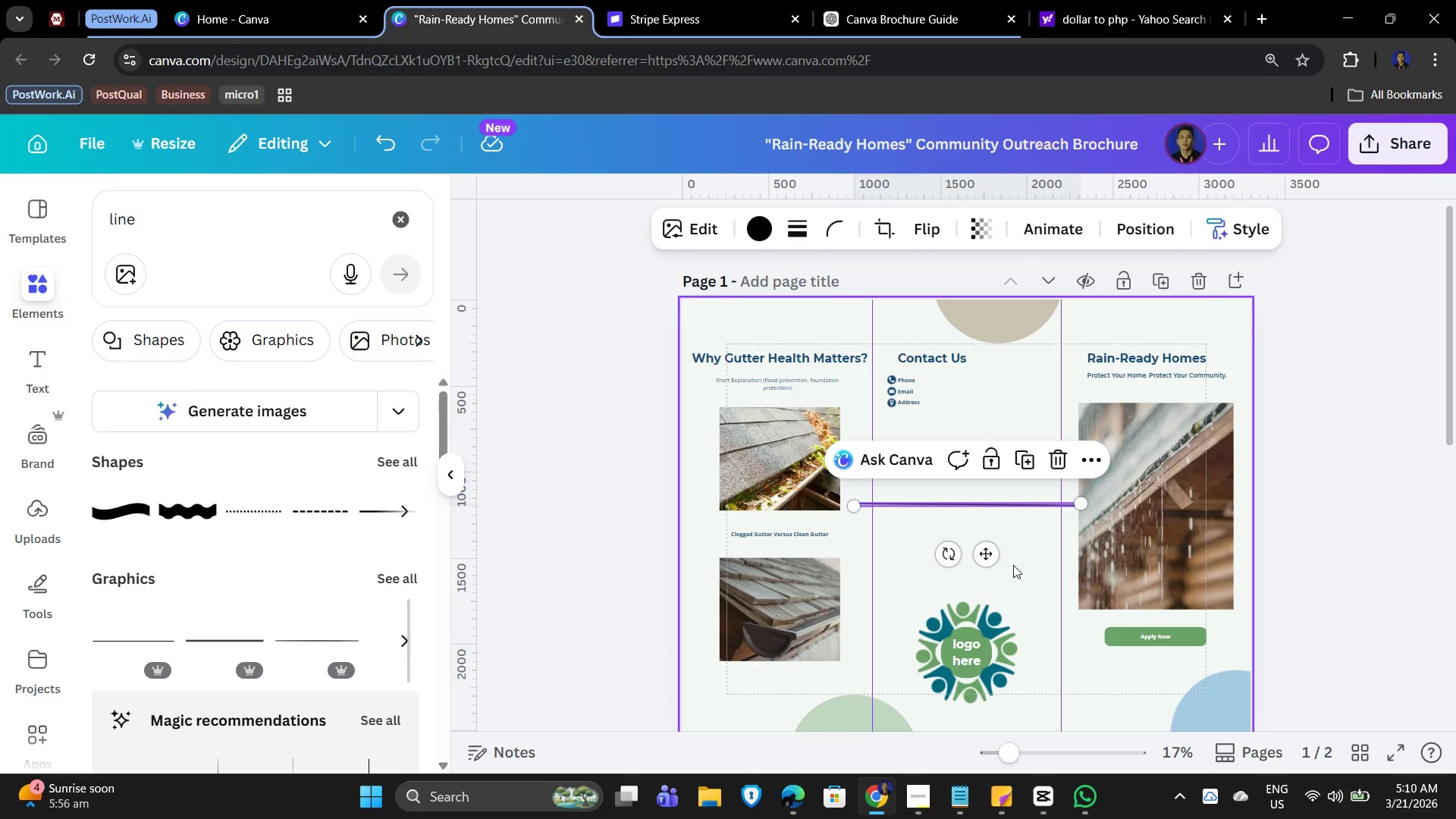 
left_click_drag(start_coordinate=[987, 555], to_coordinate=[1213, 421])
 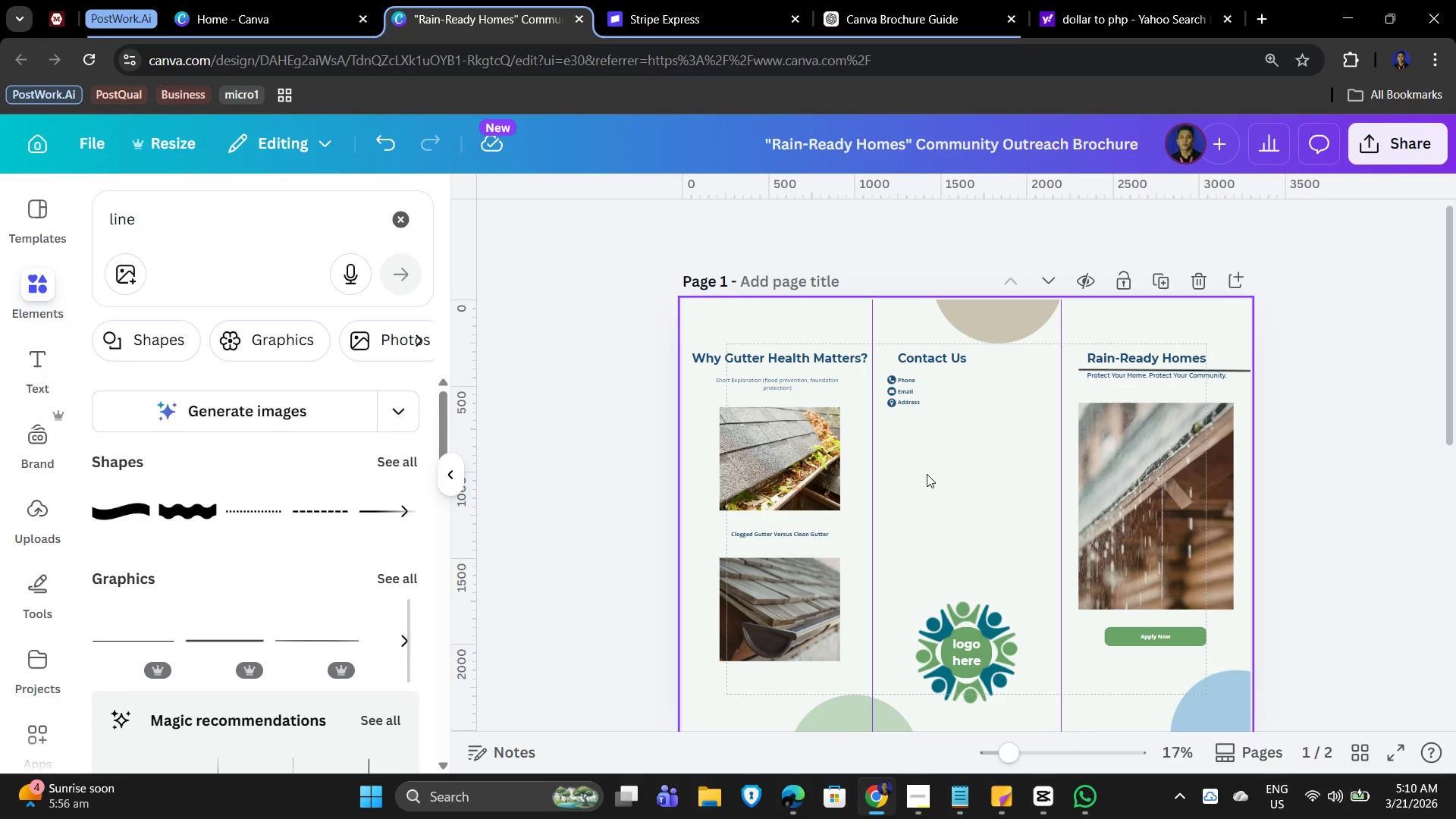 
hold_key(key=ControlLeft, duration=0.44)
scroll: coordinate [1237, 409], scroll_direction: up, amount: 7.0
 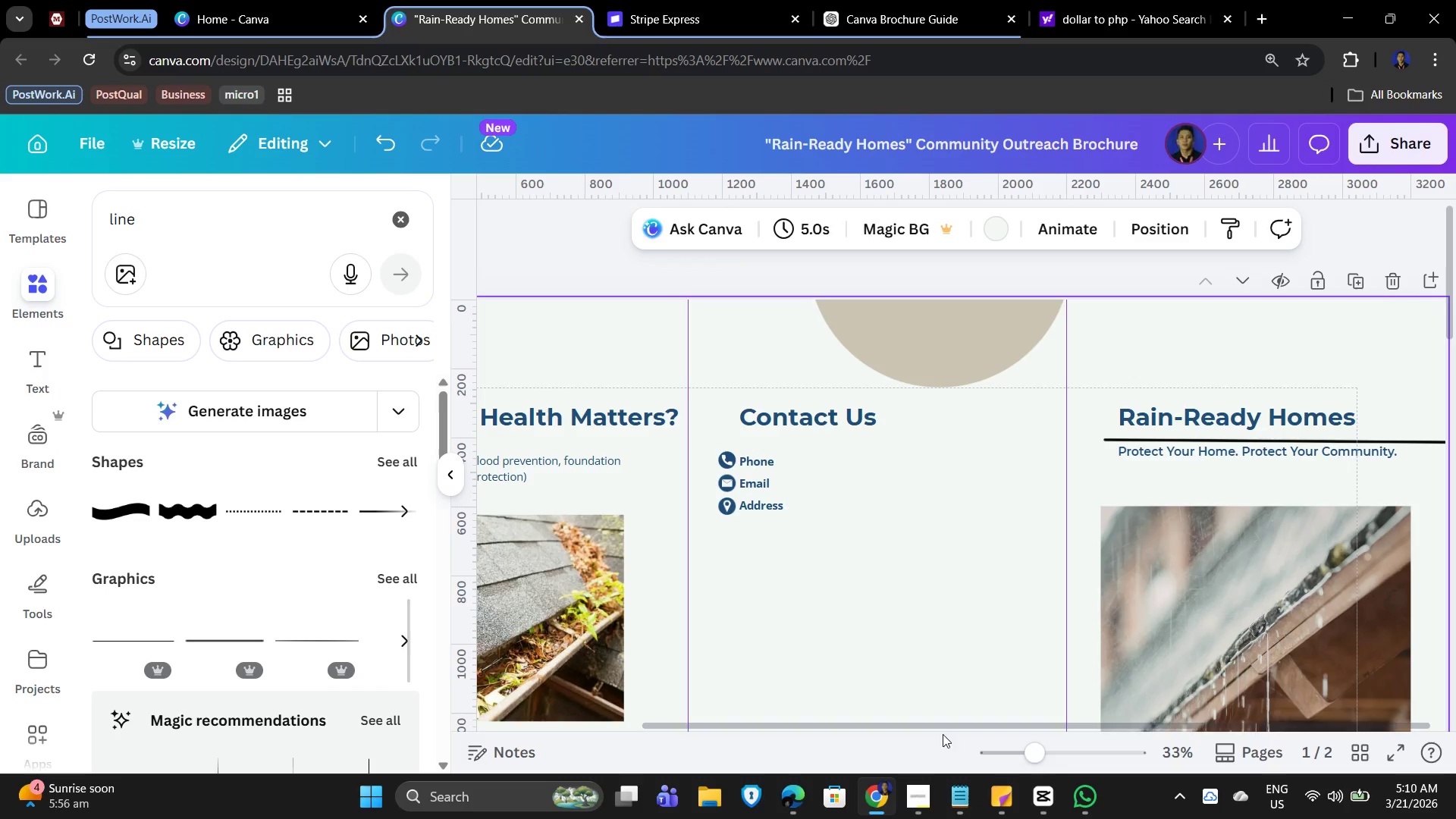 
left_click_drag(start_coordinate=[925, 726], to_coordinate=[1131, 728])
 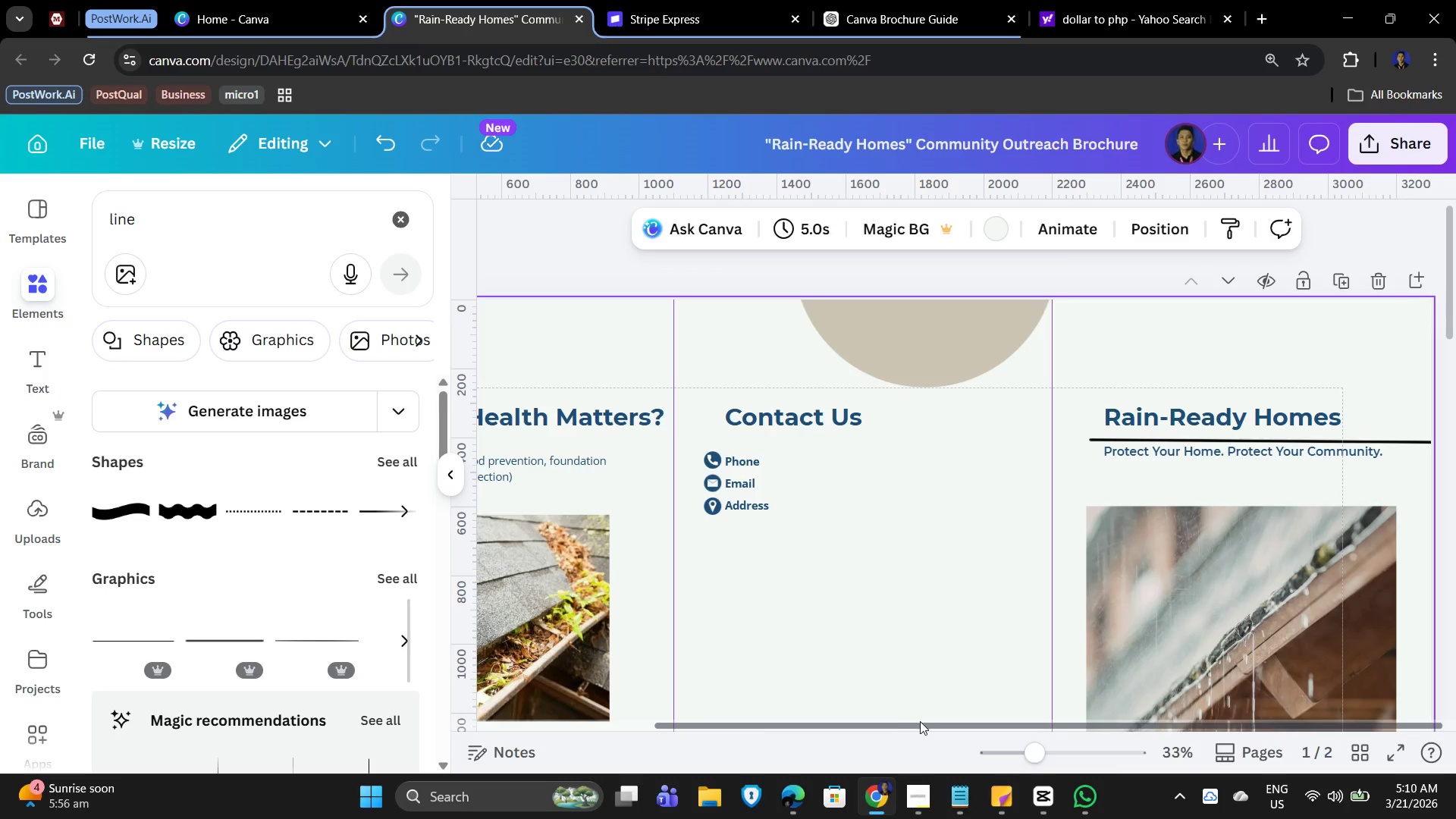 
left_click_drag(start_coordinate=[921, 723], to_coordinate=[1058, 727])
 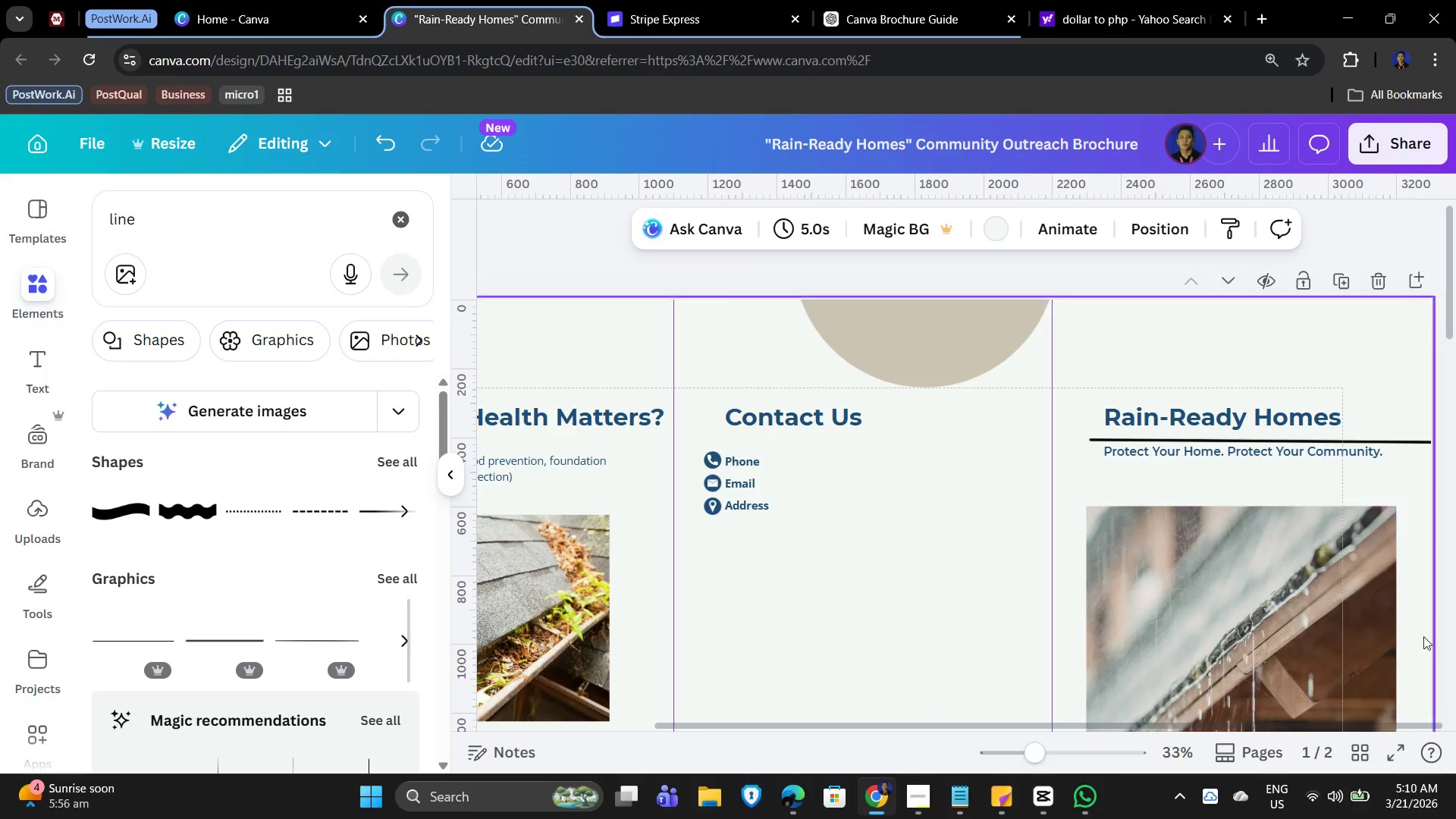 
left_click_drag(start_coordinate=[1373, 442], to_coordinate=[1368, 438])
 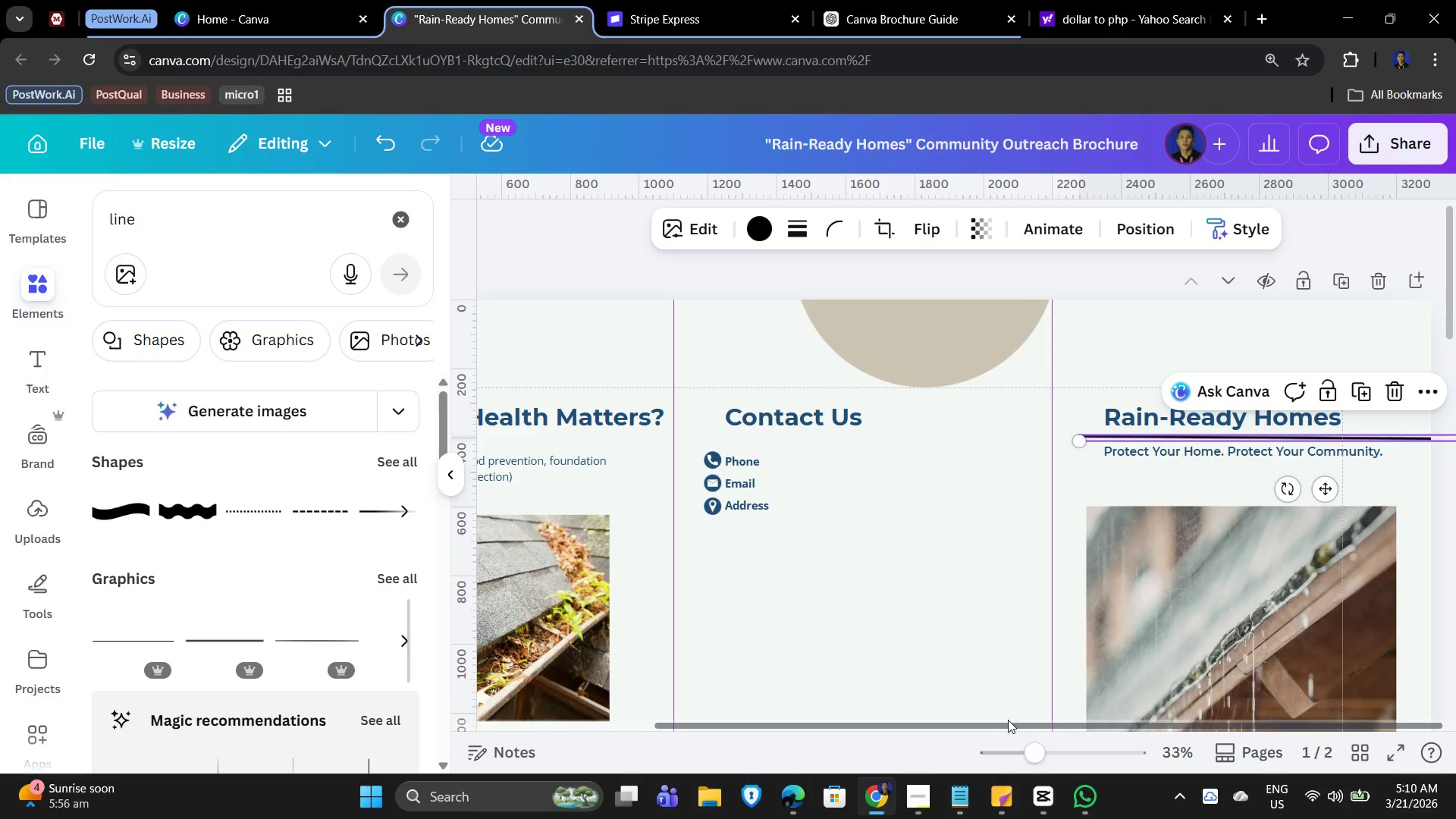 
left_click_drag(start_coordinate=[1009, 723], to_coordinate=[1103, 713])
 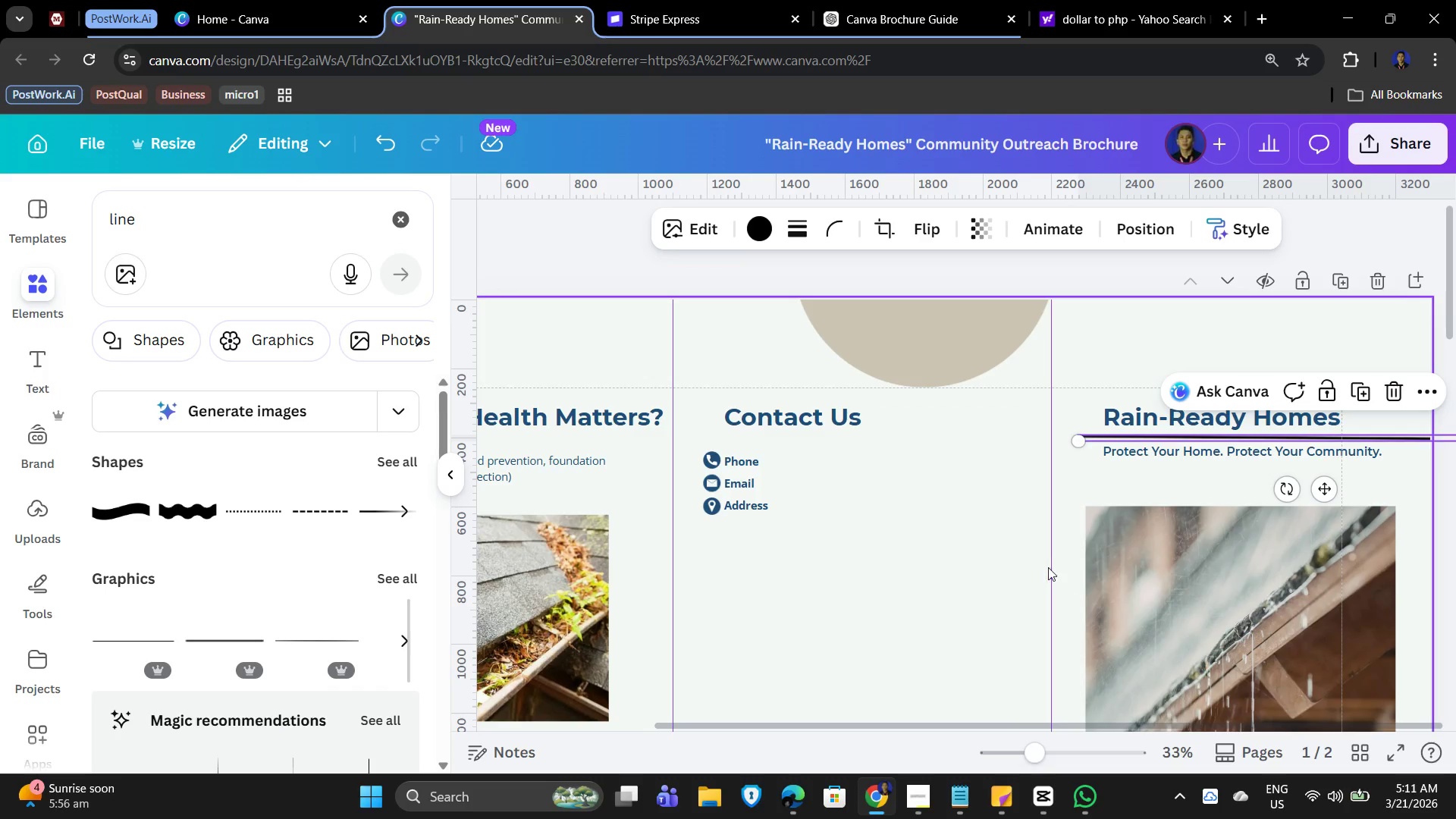 
hold_key(key=ControlLeft, duration=0.33)
scroll: coordinate [1016, 570], scroll_direction: down, amount: 3.0
 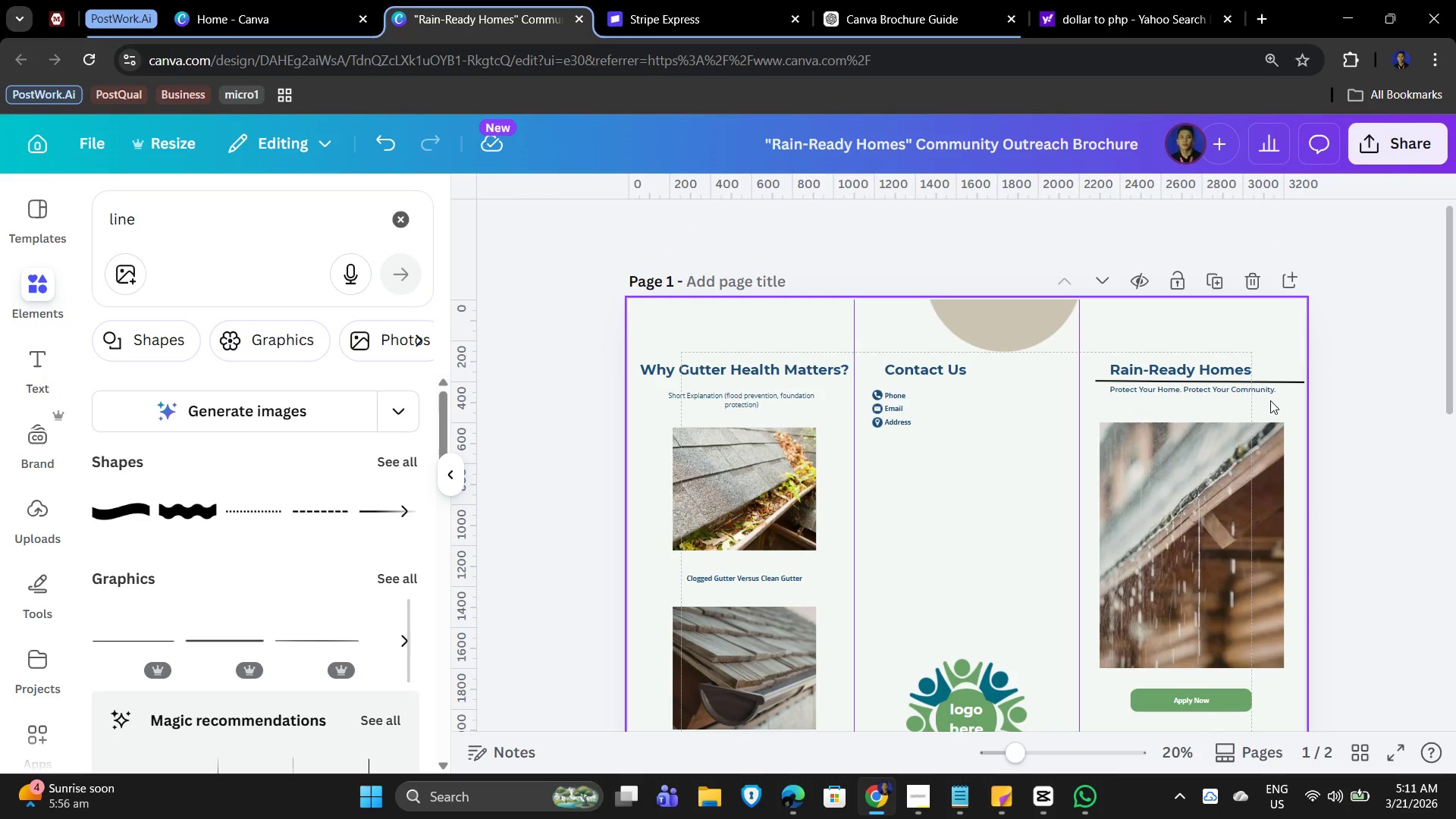 
left_click([1290, 381])
 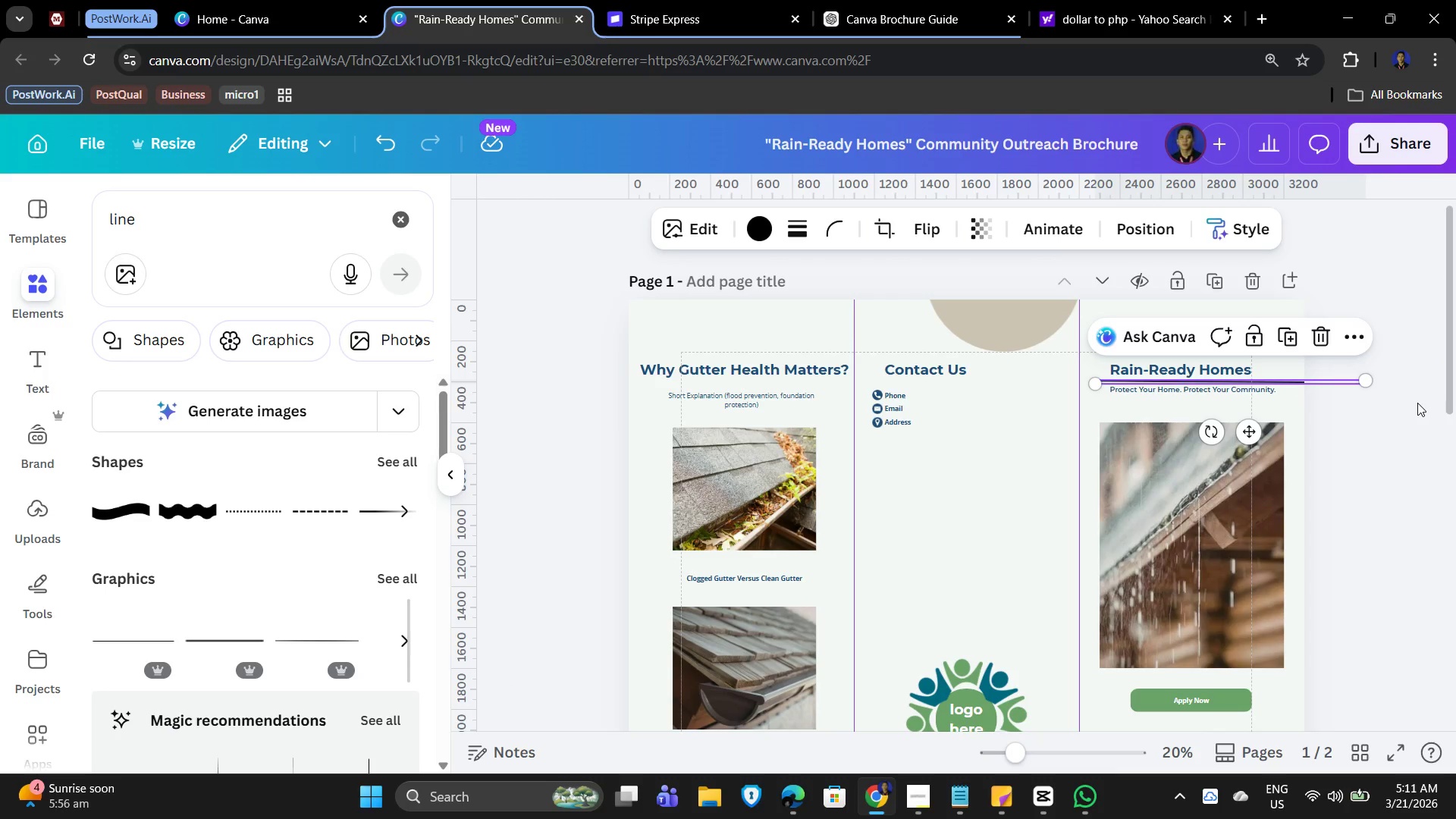 
hold_key(key=ArrowLeft, duration=0.94)
 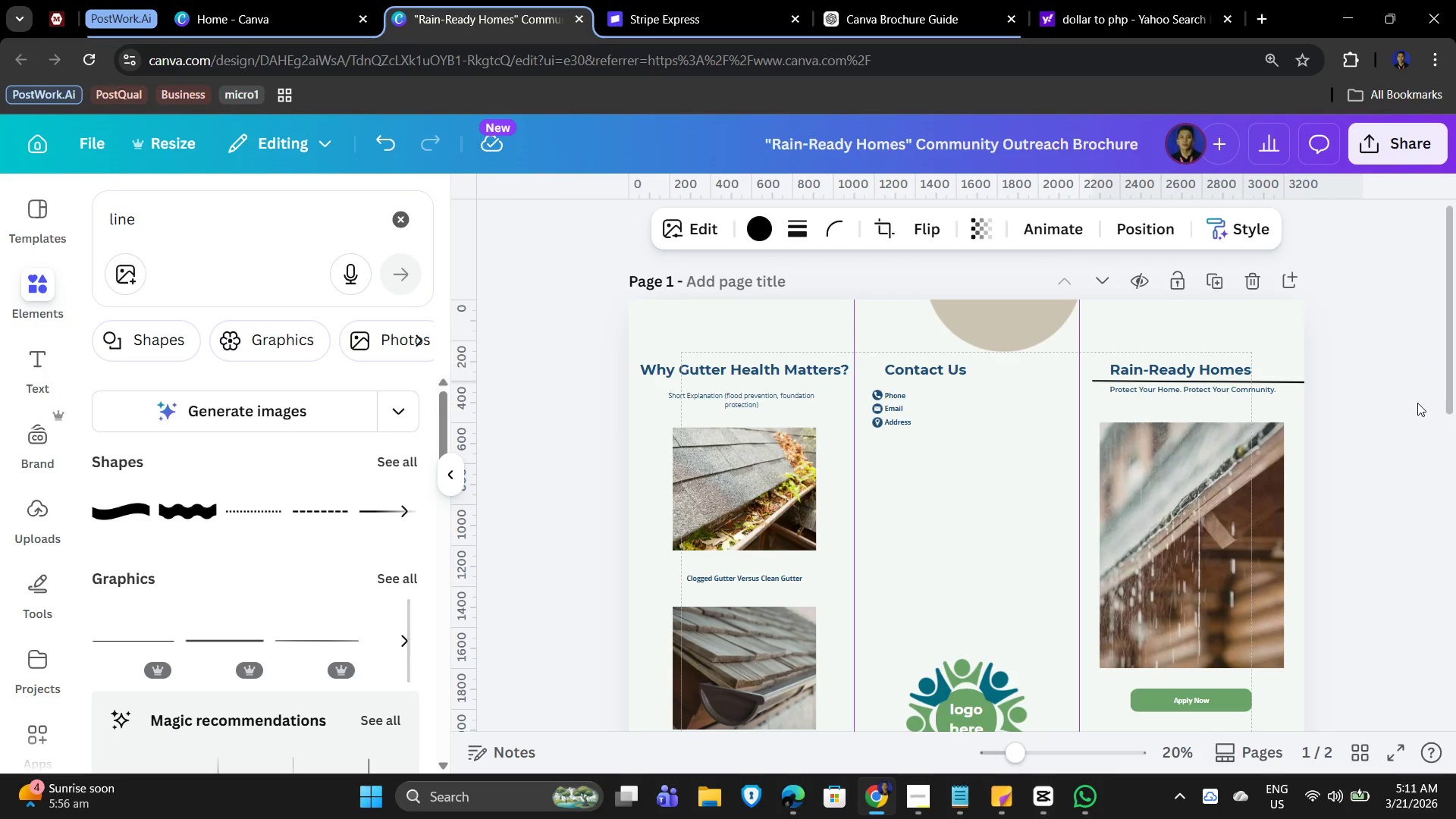 
key(ArrowLeft)
 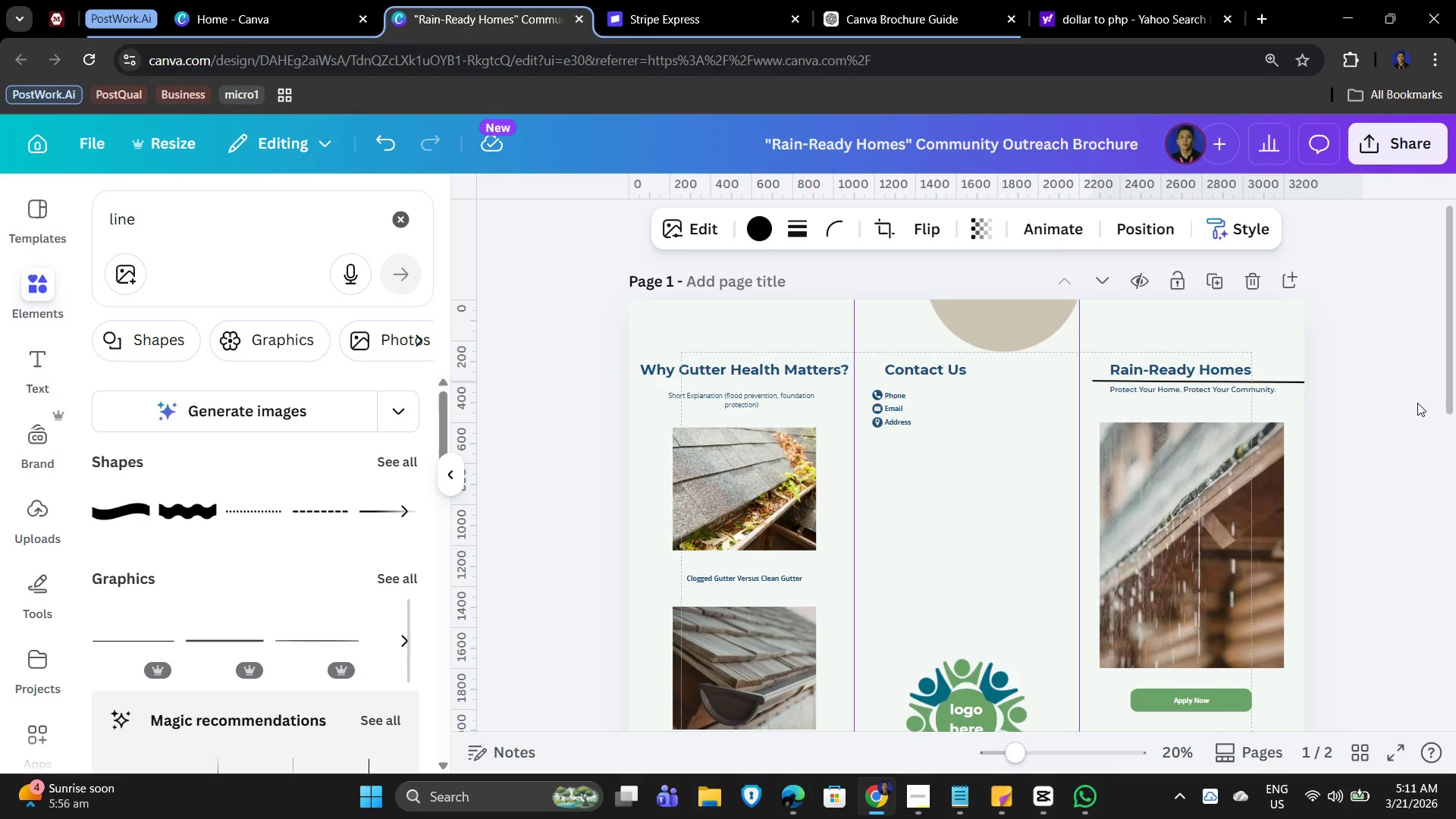 
key(ArrowLeft)
 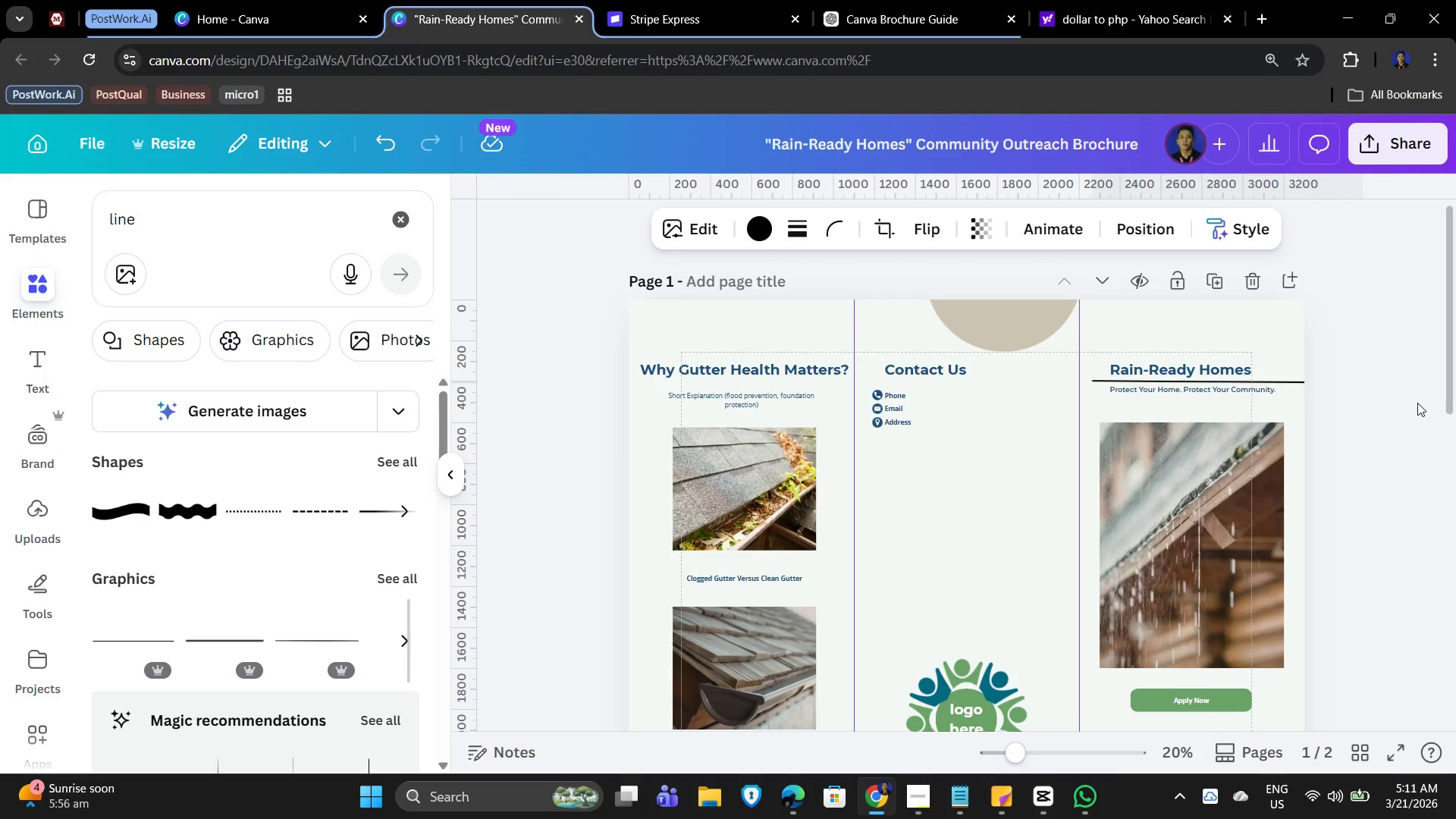 
key(ArrowLeft)
 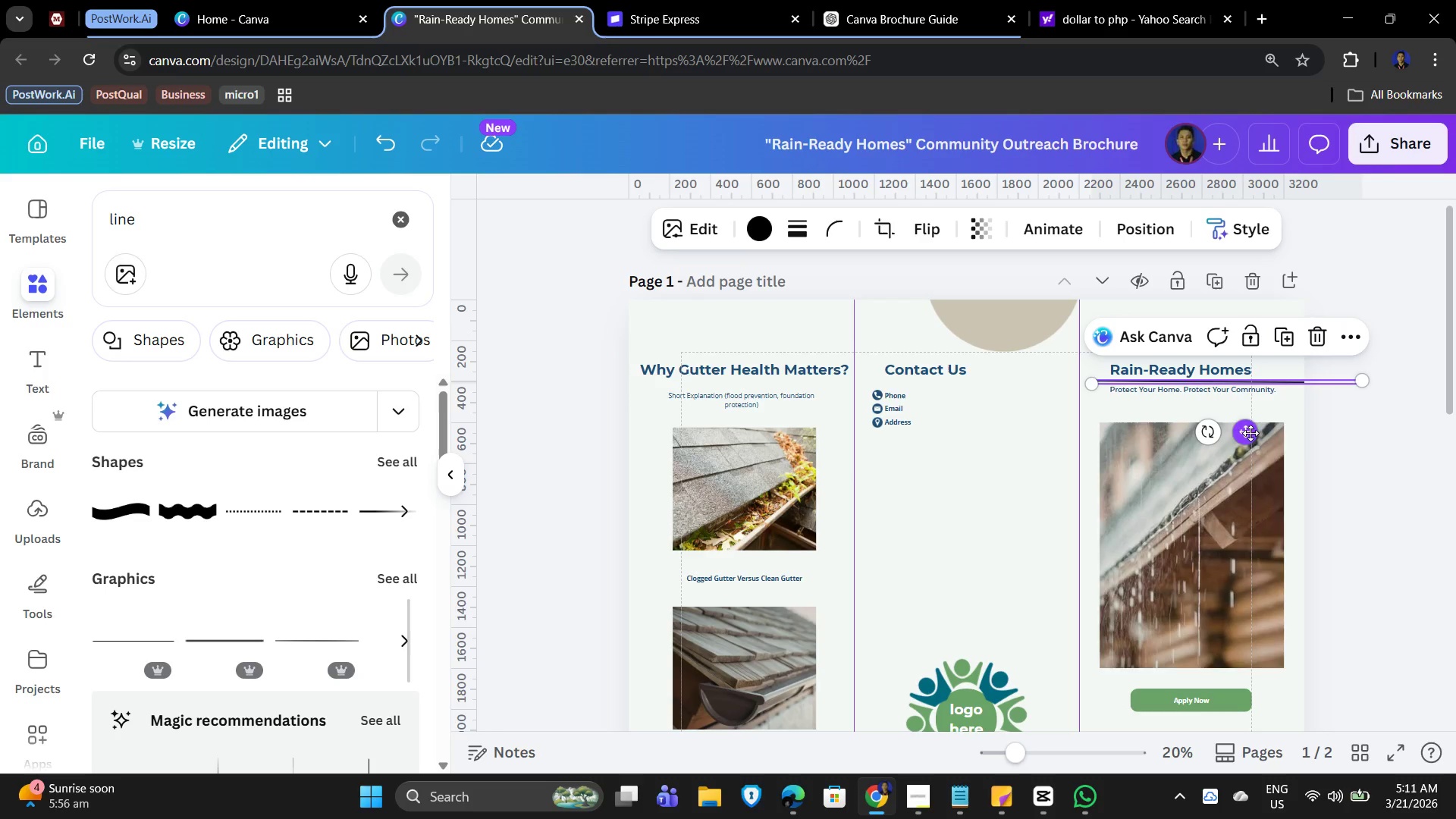 
hold_key(key=ArrowLeft, duration=1.25)
 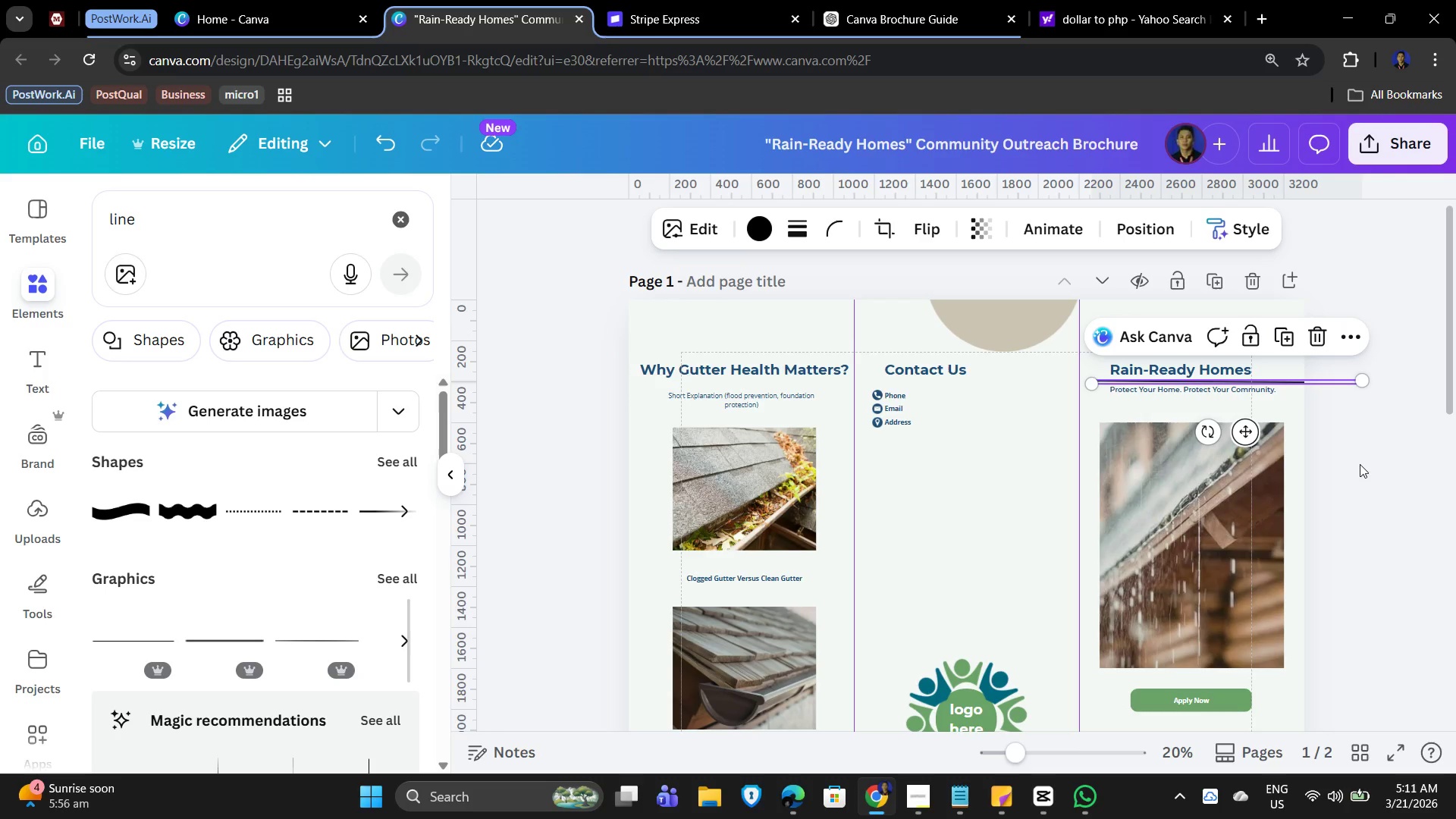 
key(ArrowLeft)
 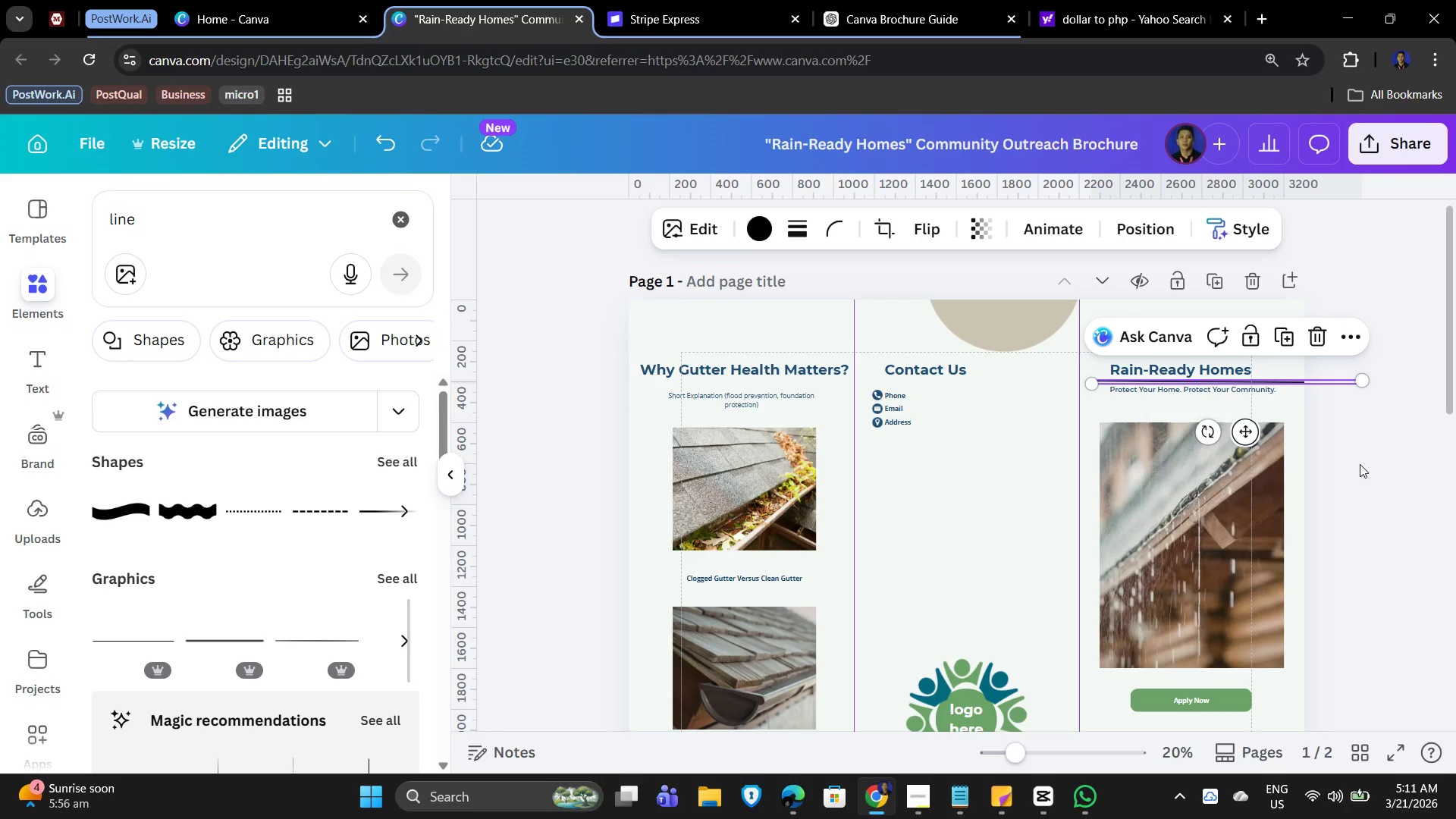 
key(ArrowLeft)
 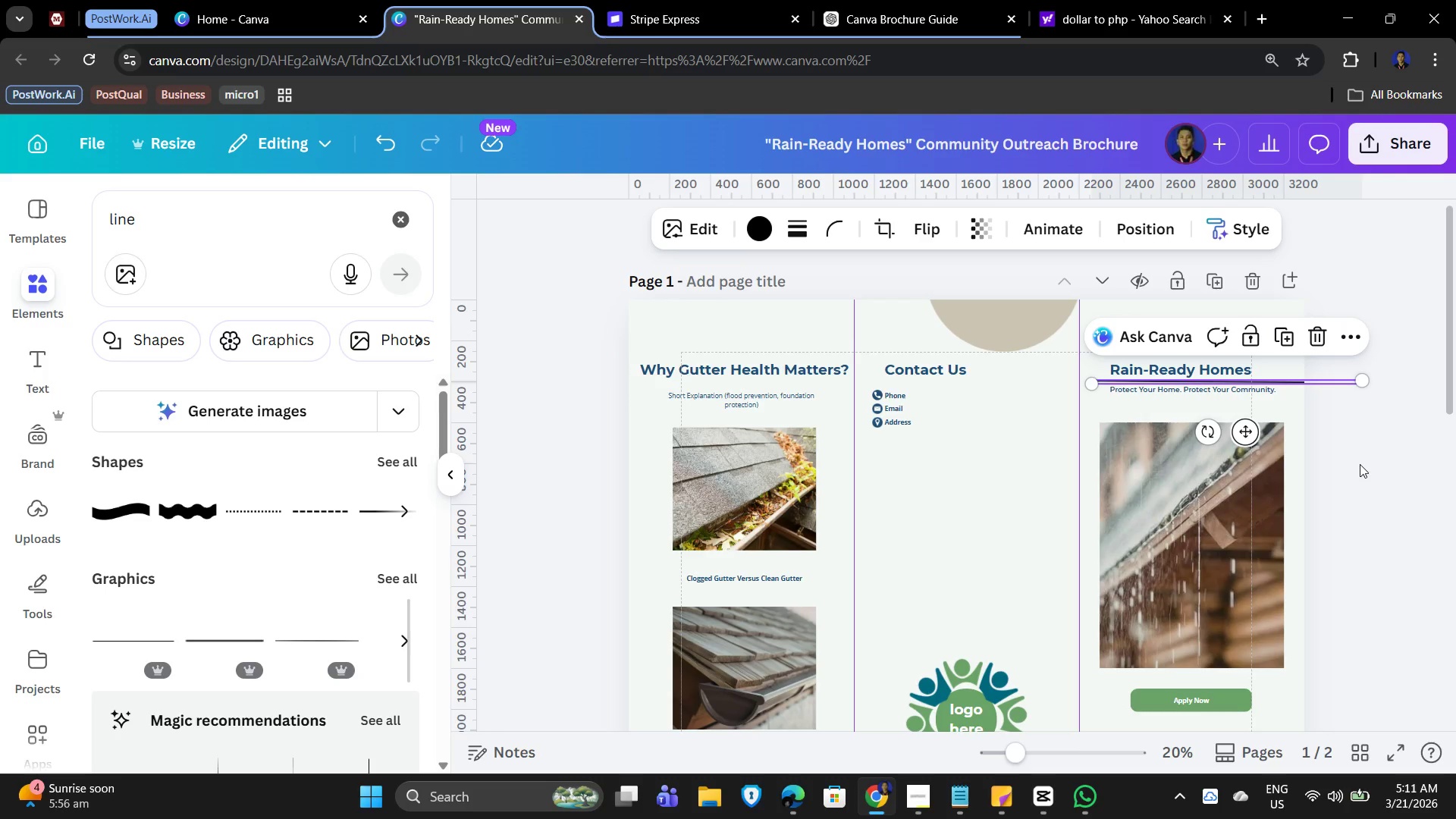 
key(ArrowLeft)
 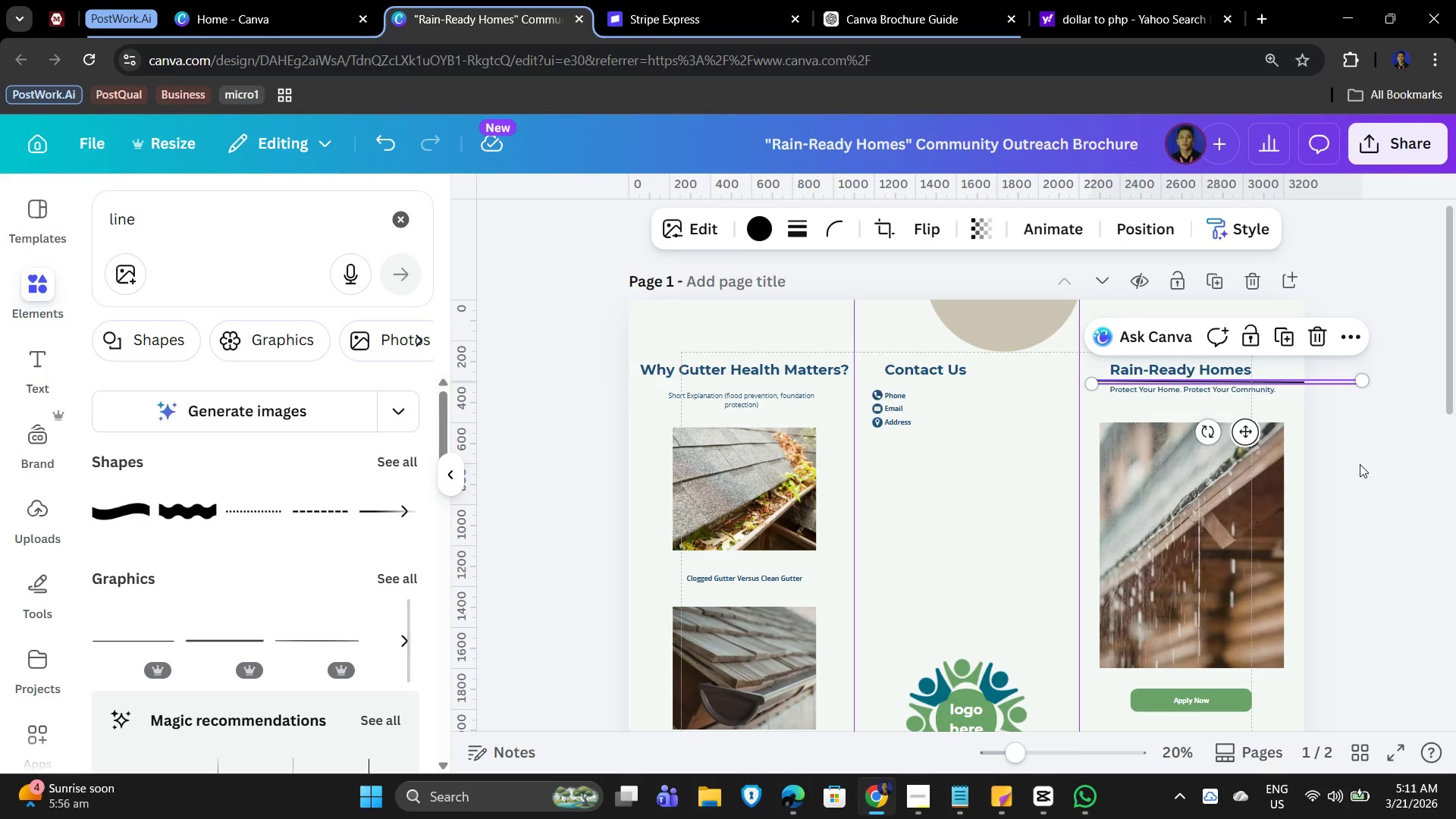 
key(ArrowLeft)
 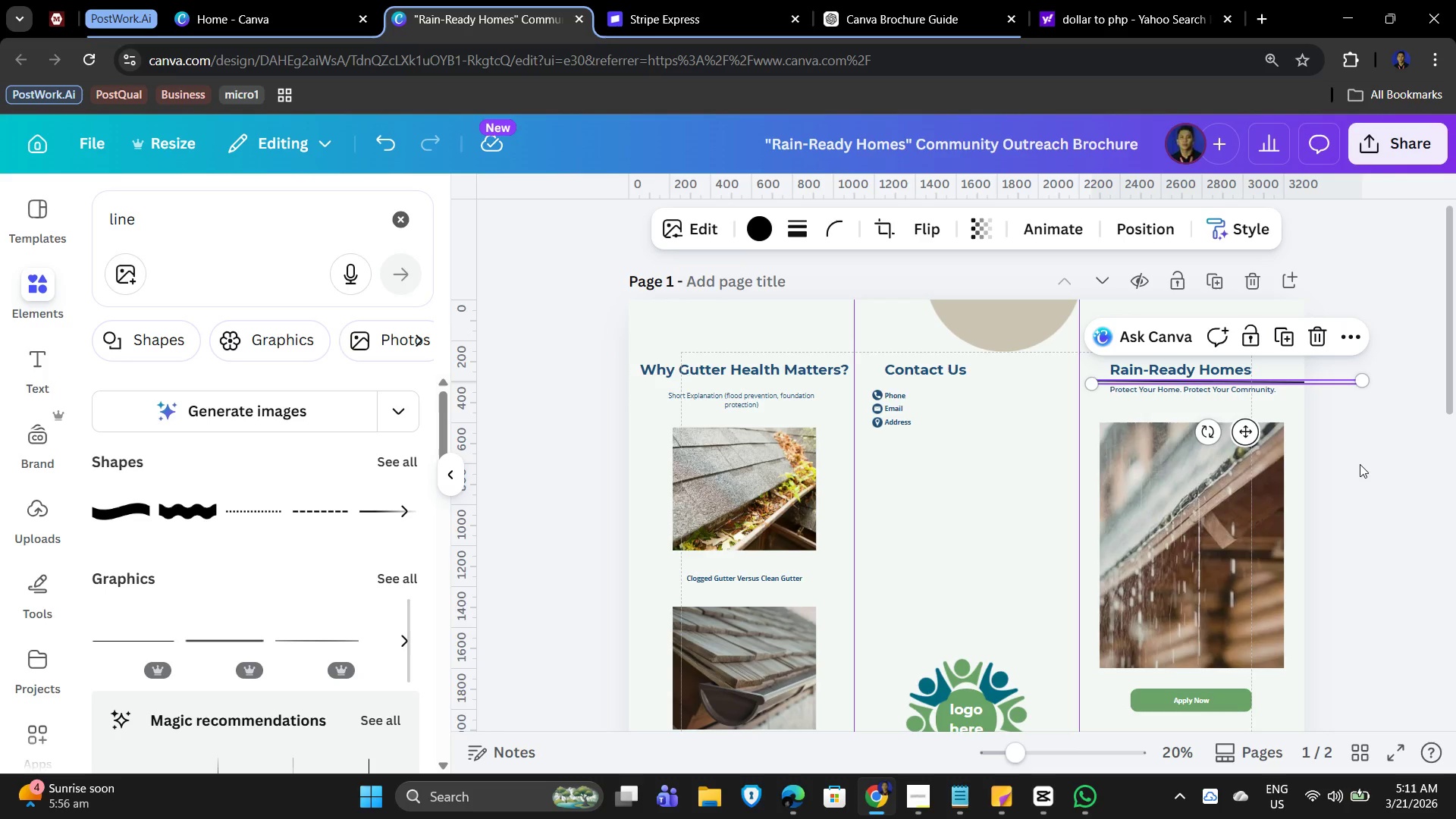 
key(ArrowLeft)
 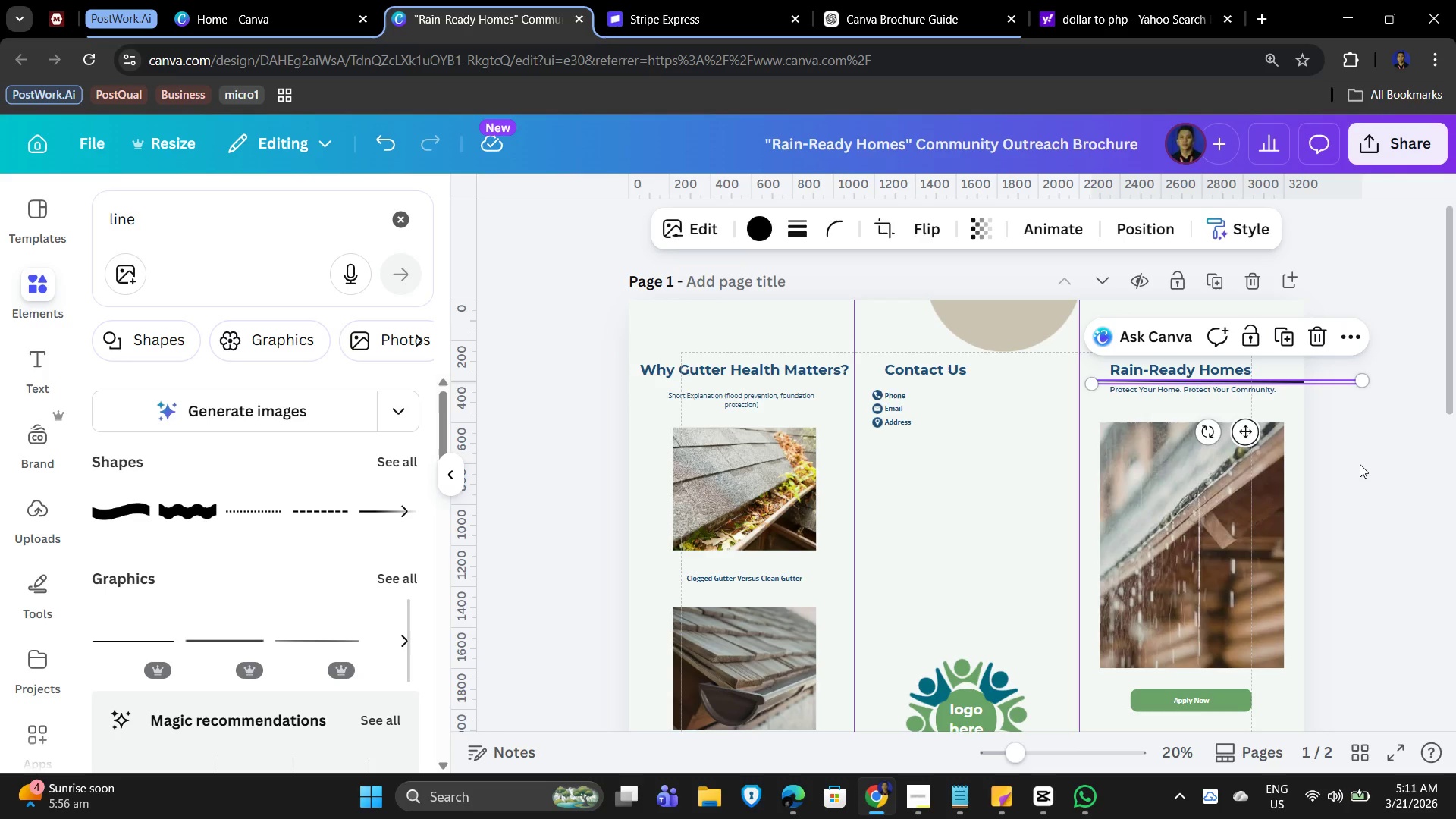 
key(ArrowLeft)
 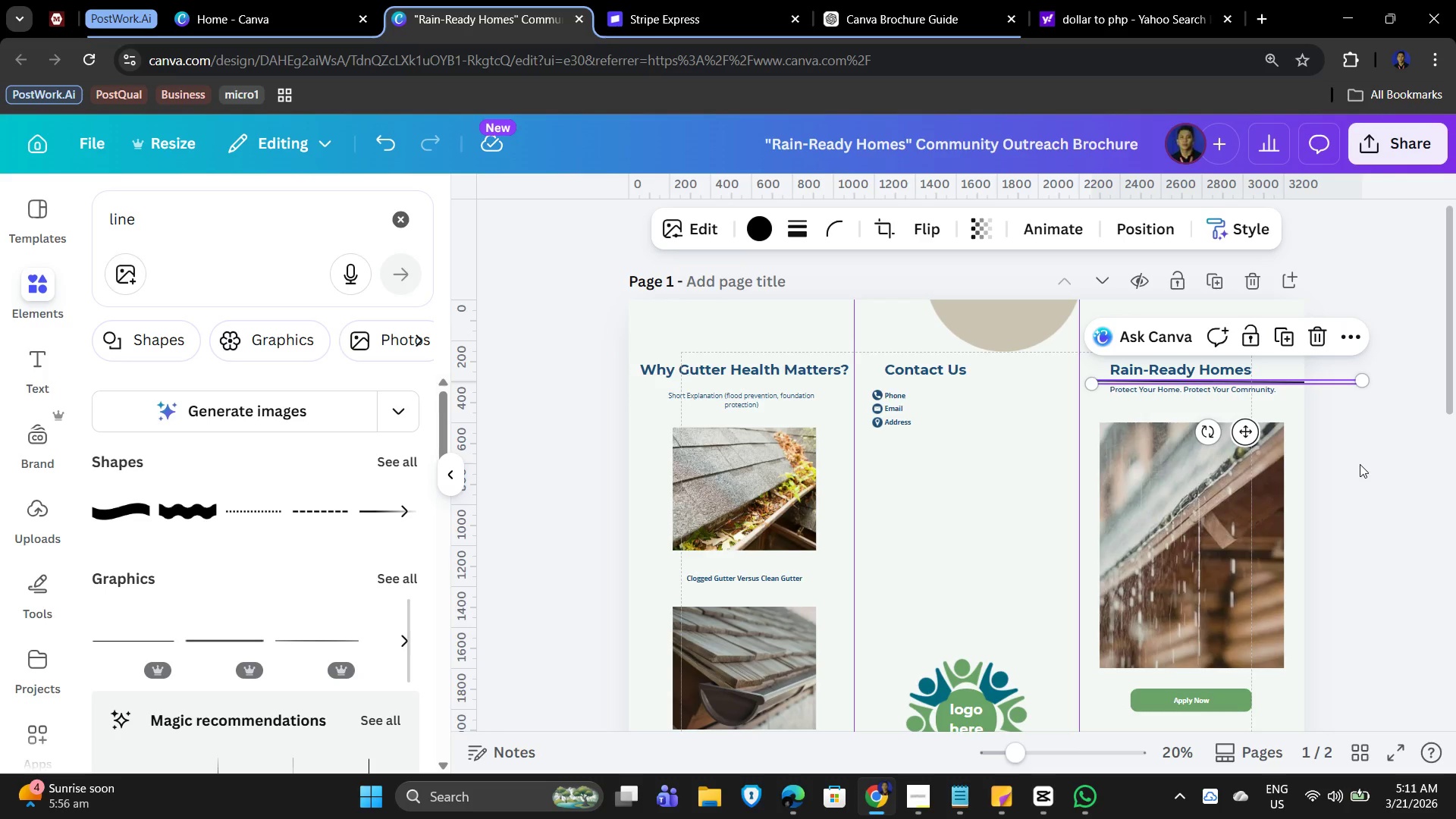 
key(ArrowLeft)
 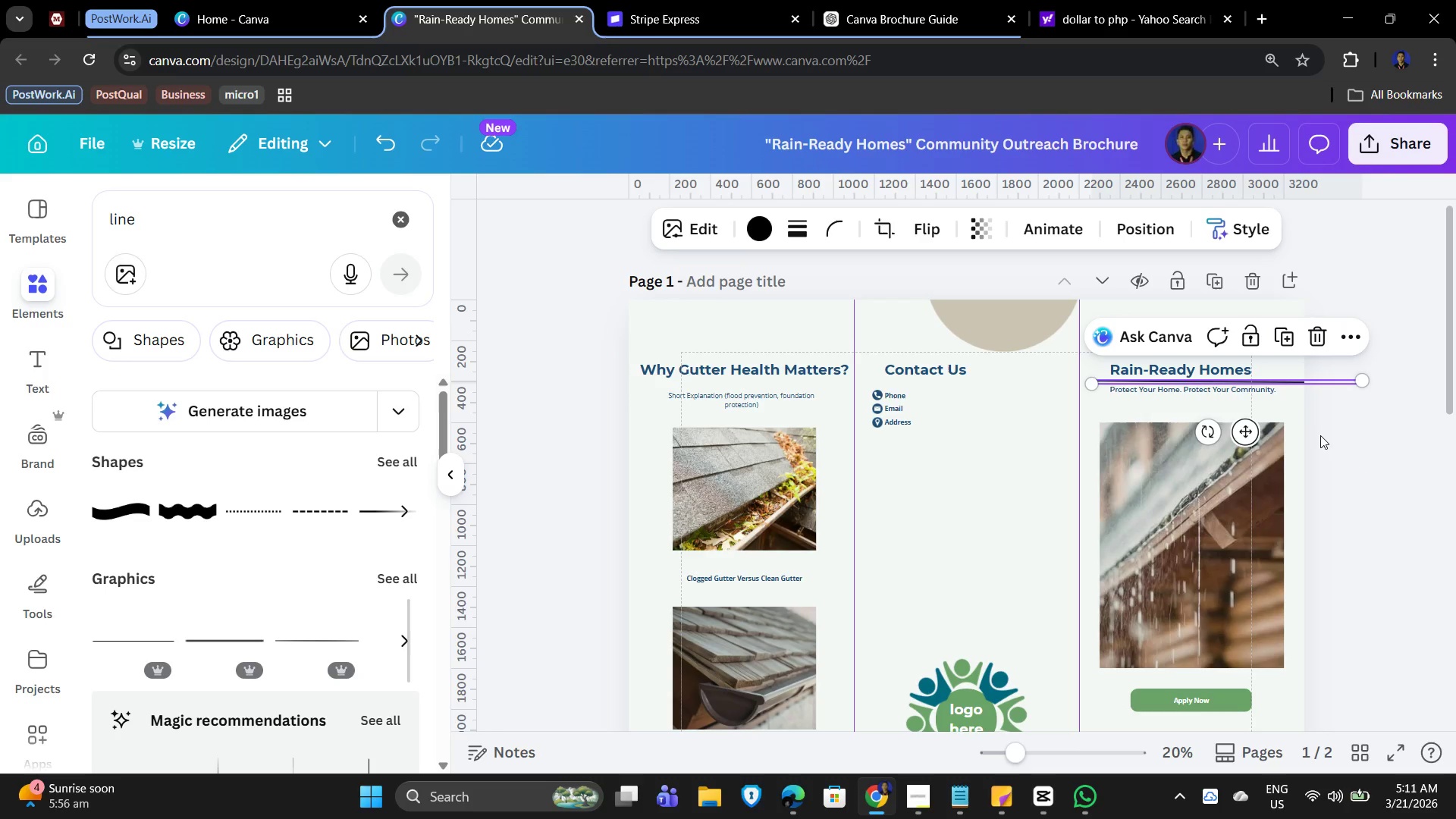 
hold_key(key=ControlLeft, duration=0.36)
scroll: coordinate [1351, 452], scroll_direction: up, amount: 5.0
 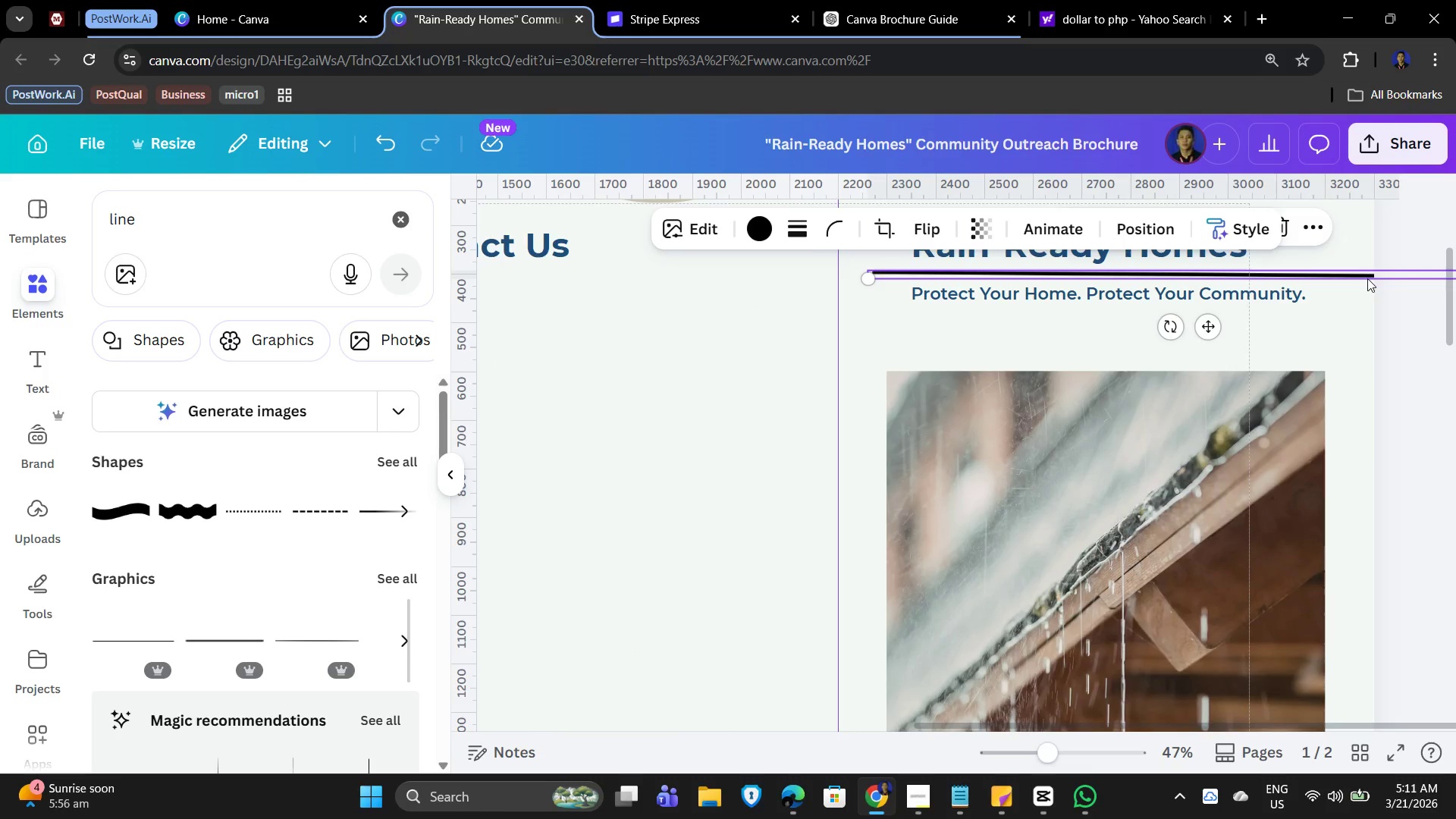 
double_click([1367, 273])
 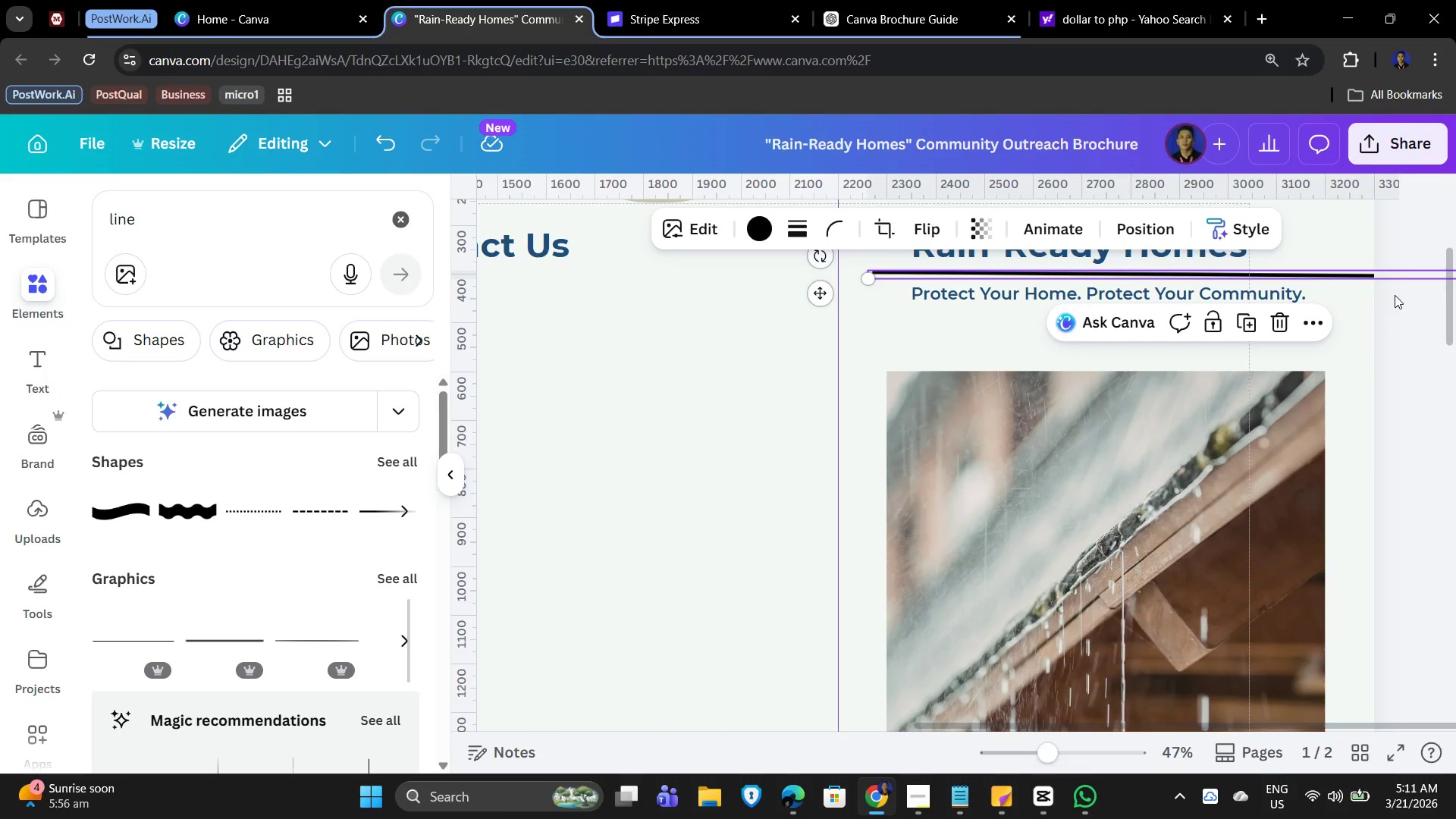 
key(ArrowLeft)
 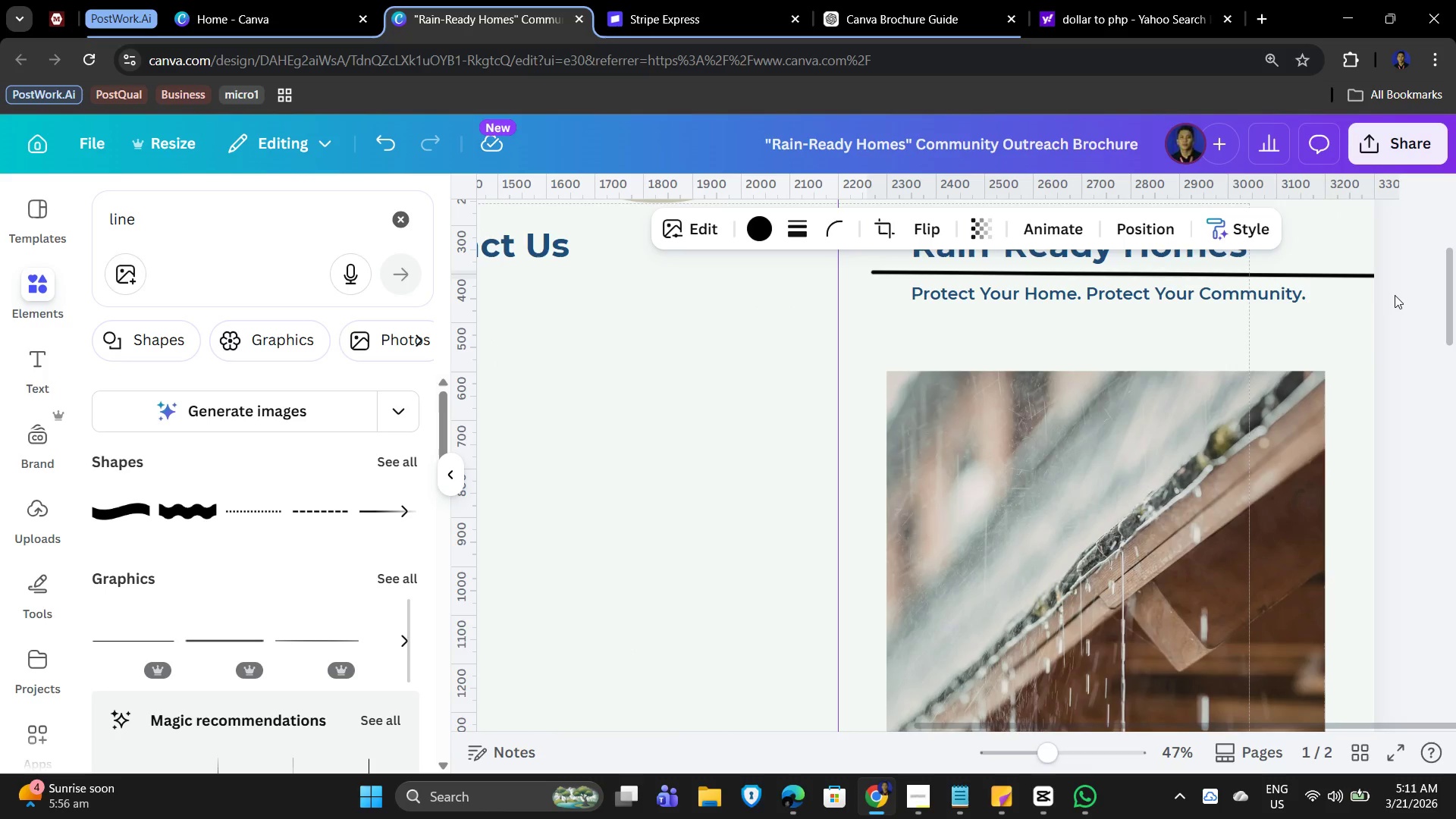 
key(ArrowLeft)
 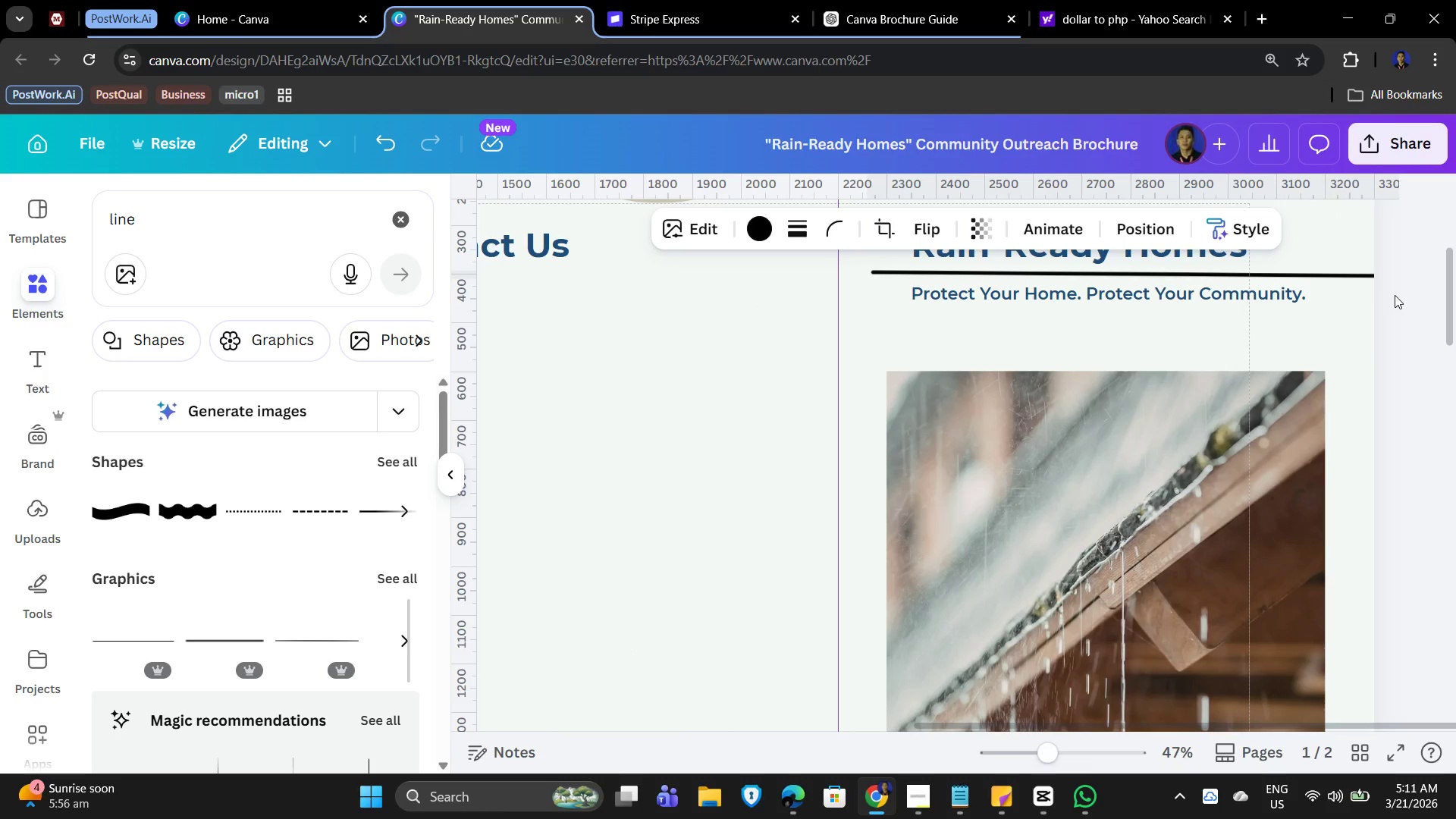 
key(ArrowLeft)
 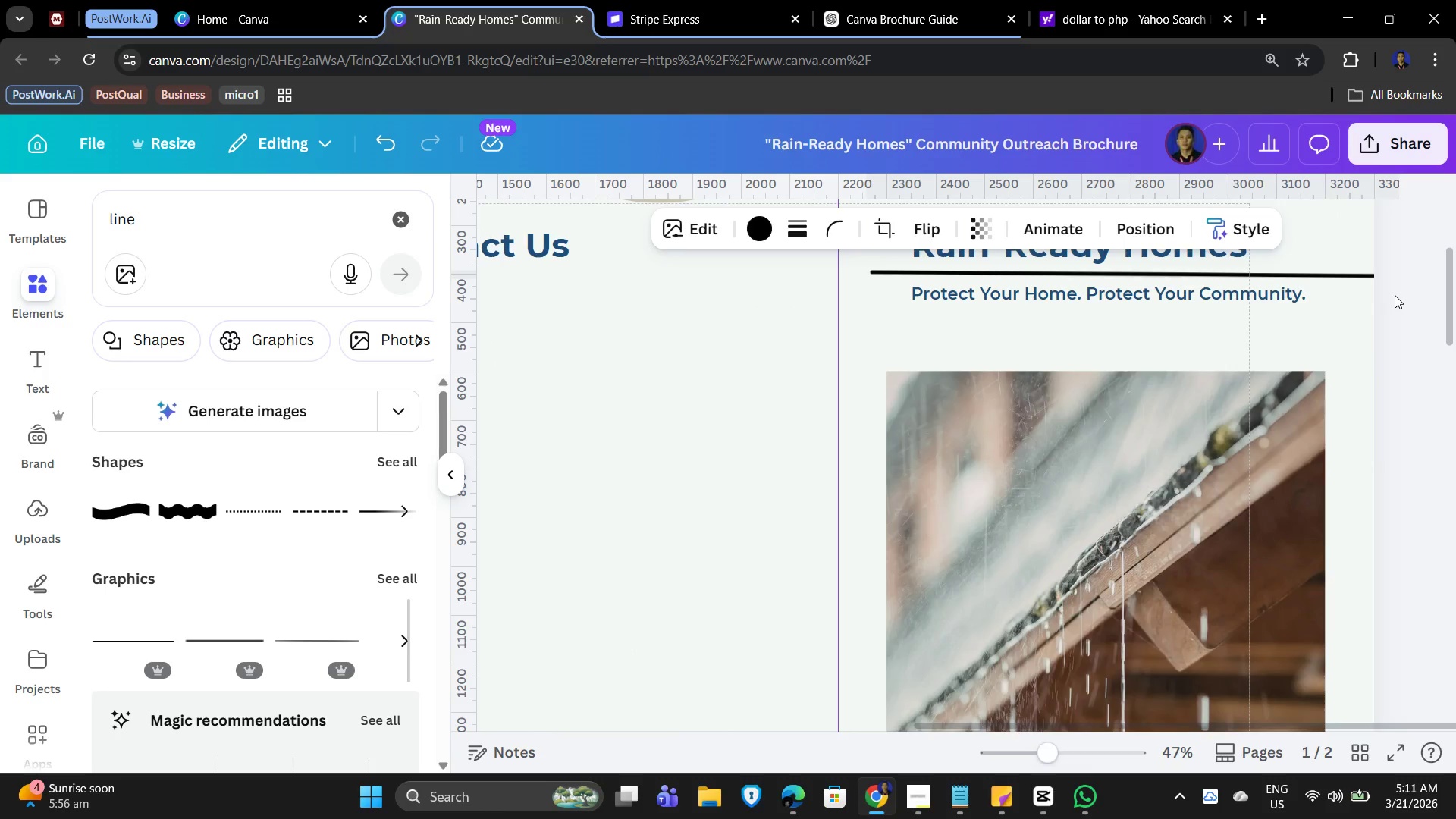 
key(ArrowLeft)
 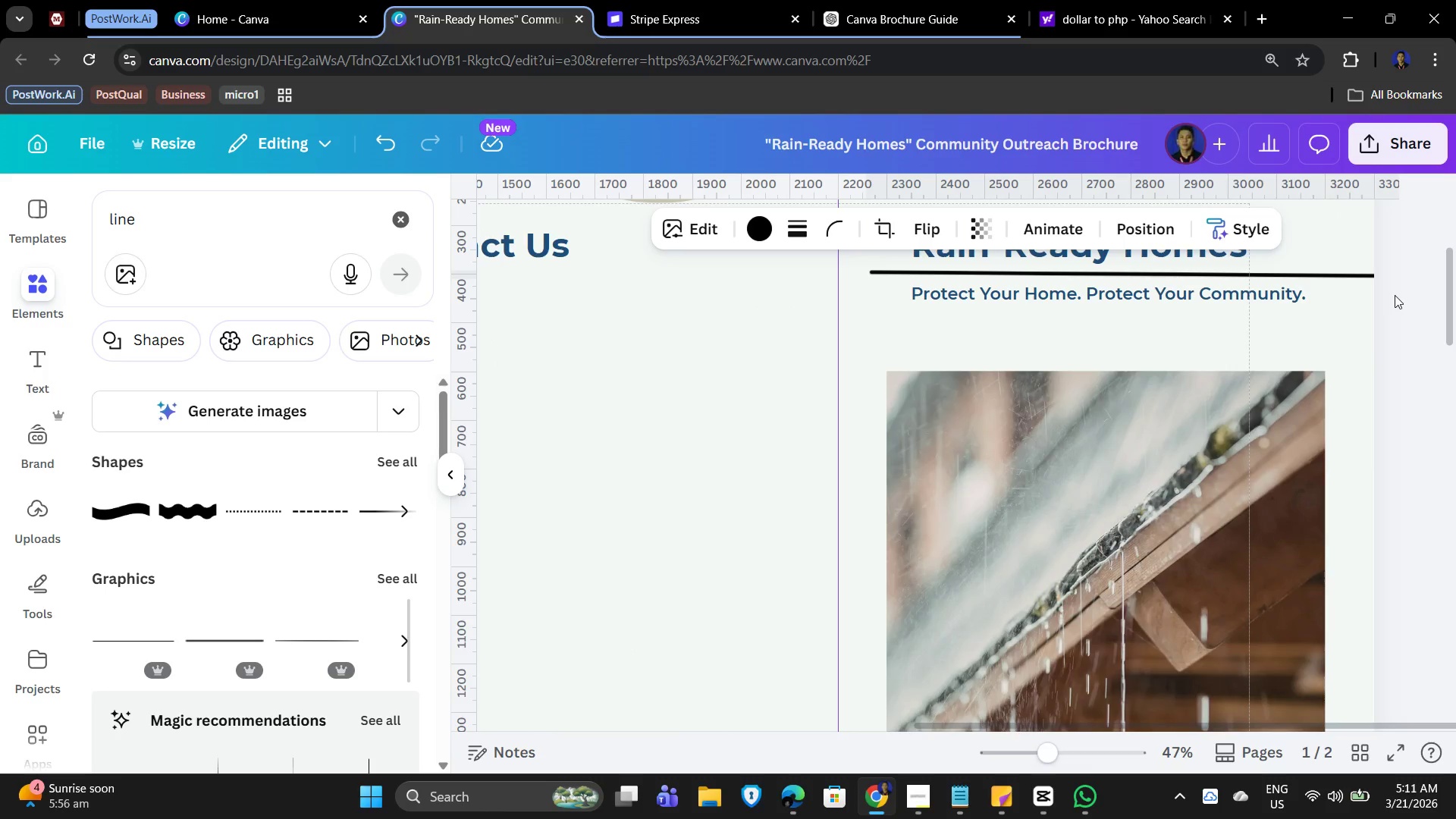 
key(ArrowLeft)
 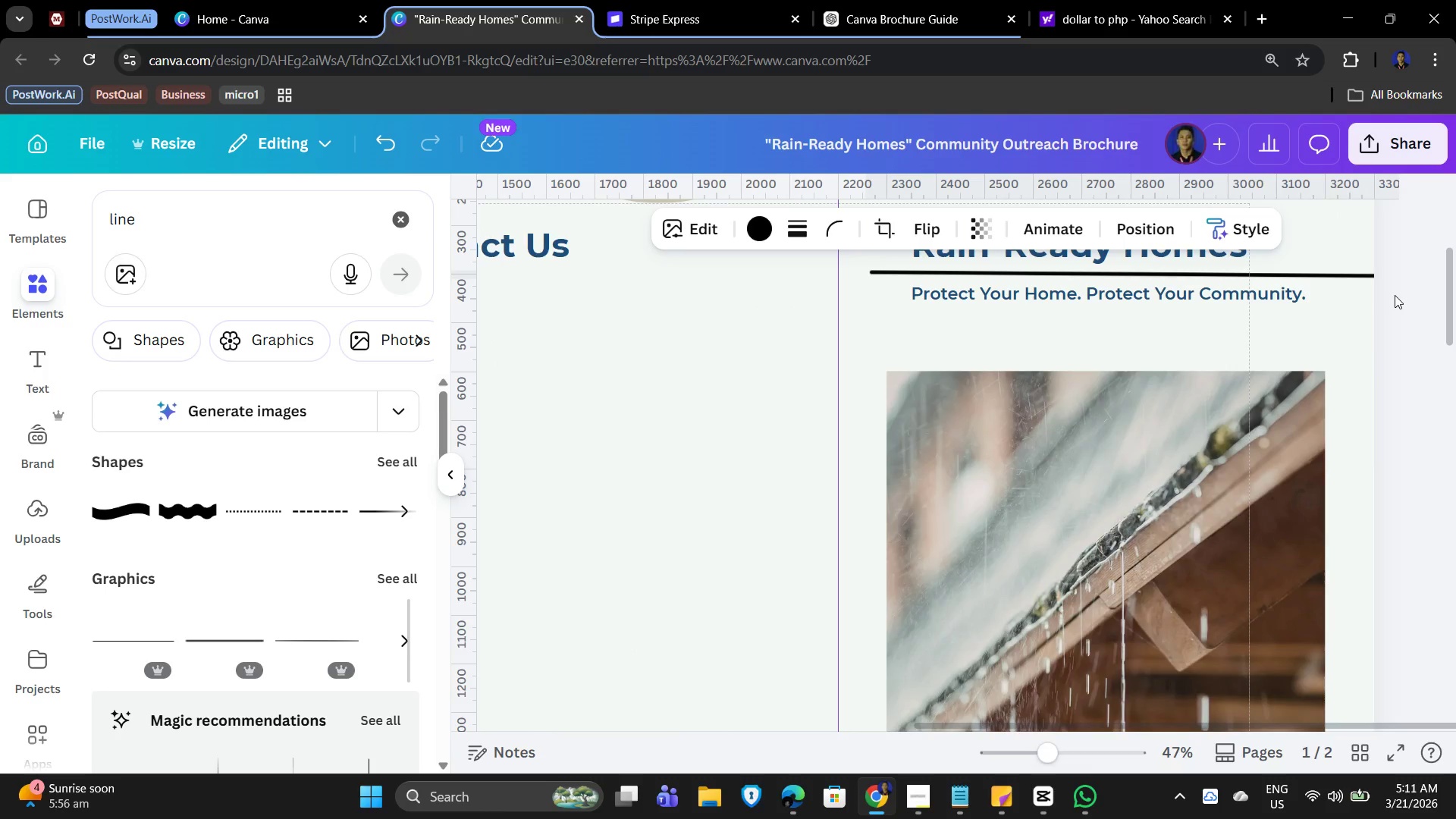 
hold_key(key=ArrowLeft, duration=1.17)
 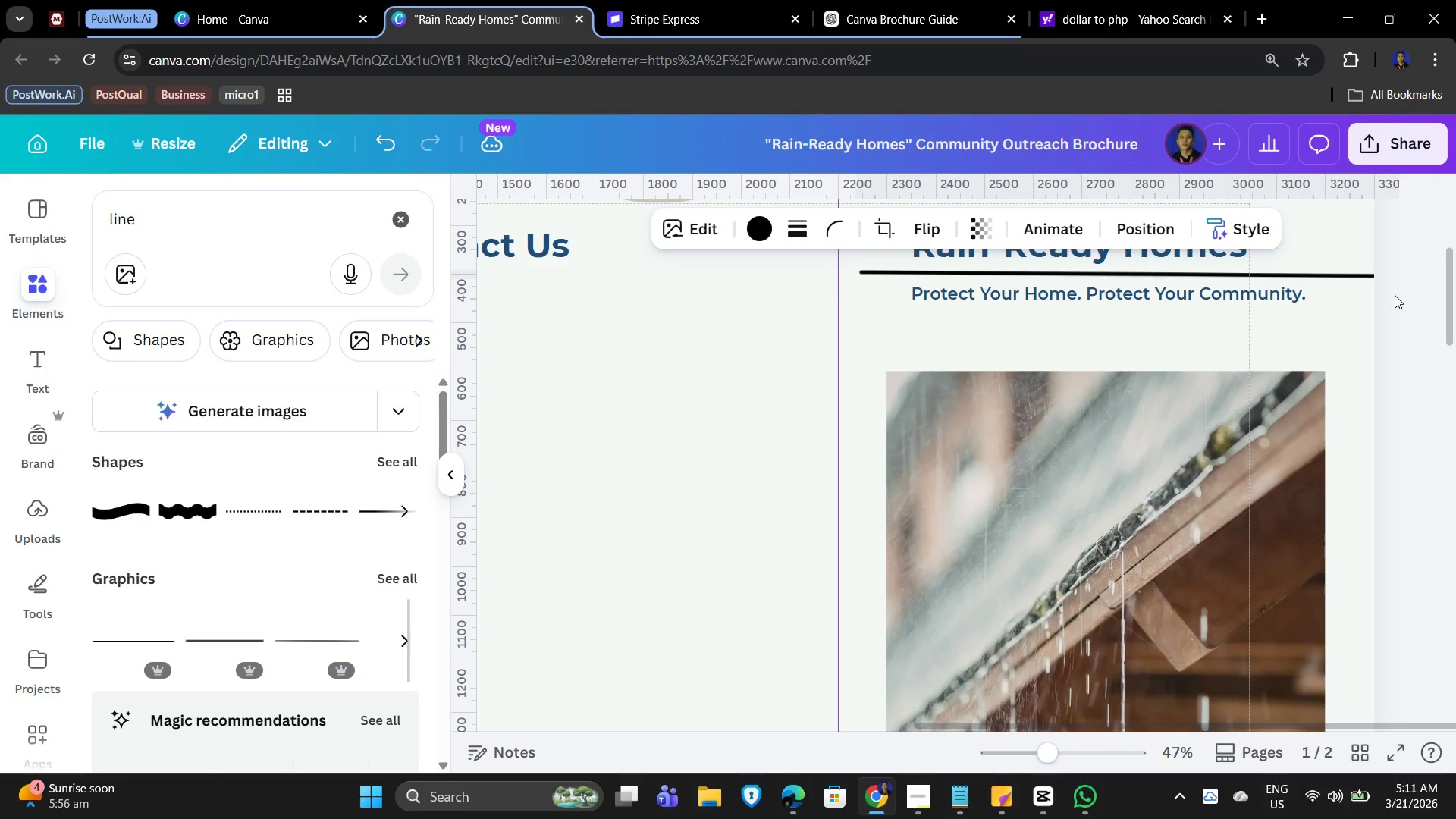 
key(ArrowLeft)
 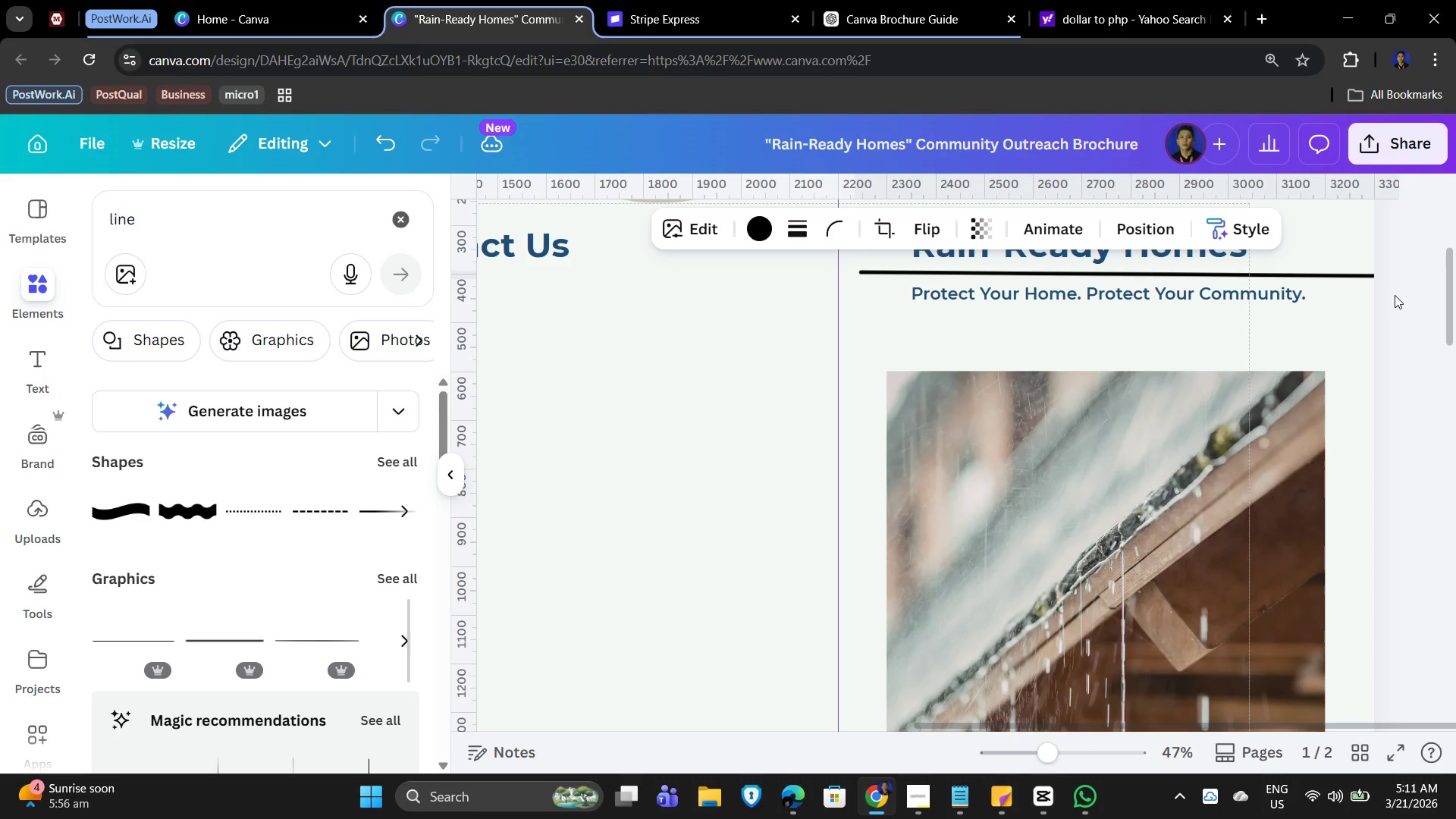 
key(ArrowLeft)
 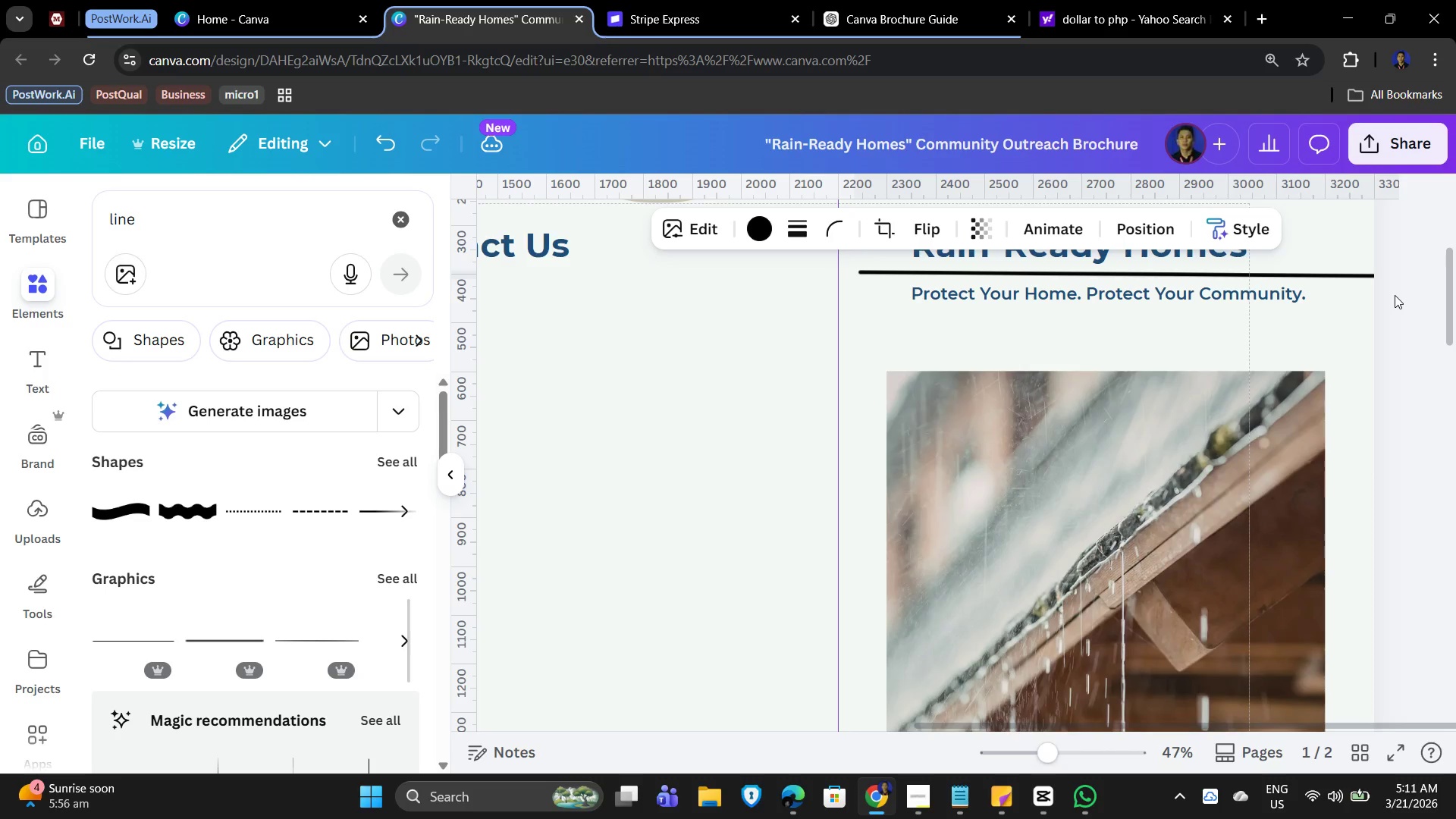 
hold_key(key=ArrowLeft, duration=1.2)
 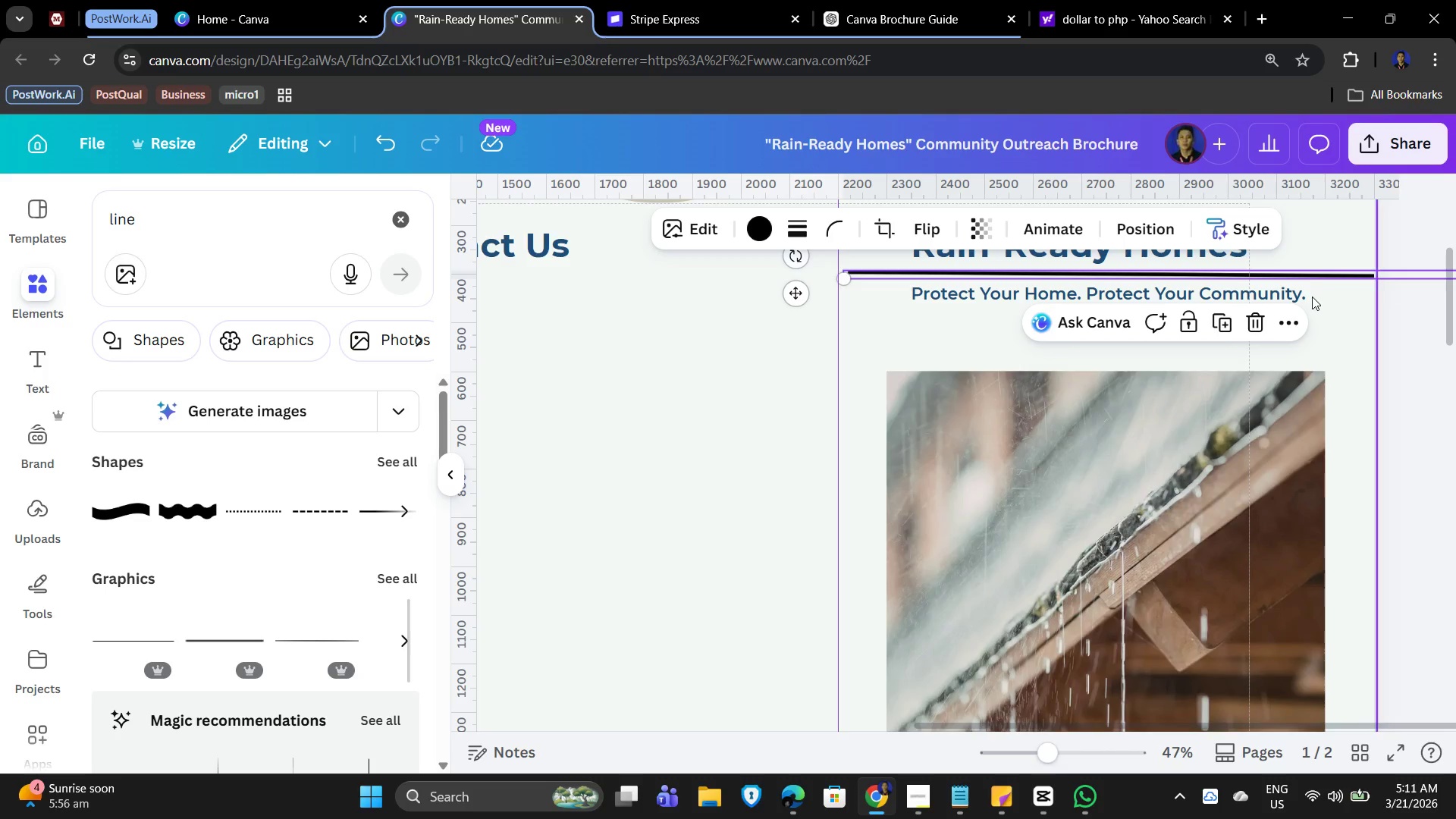 
hold_key(key=ControlLeft, duration=0.98)
scroll: coordinate [1373, 350], scroll_direction: down, amount: 4.0
 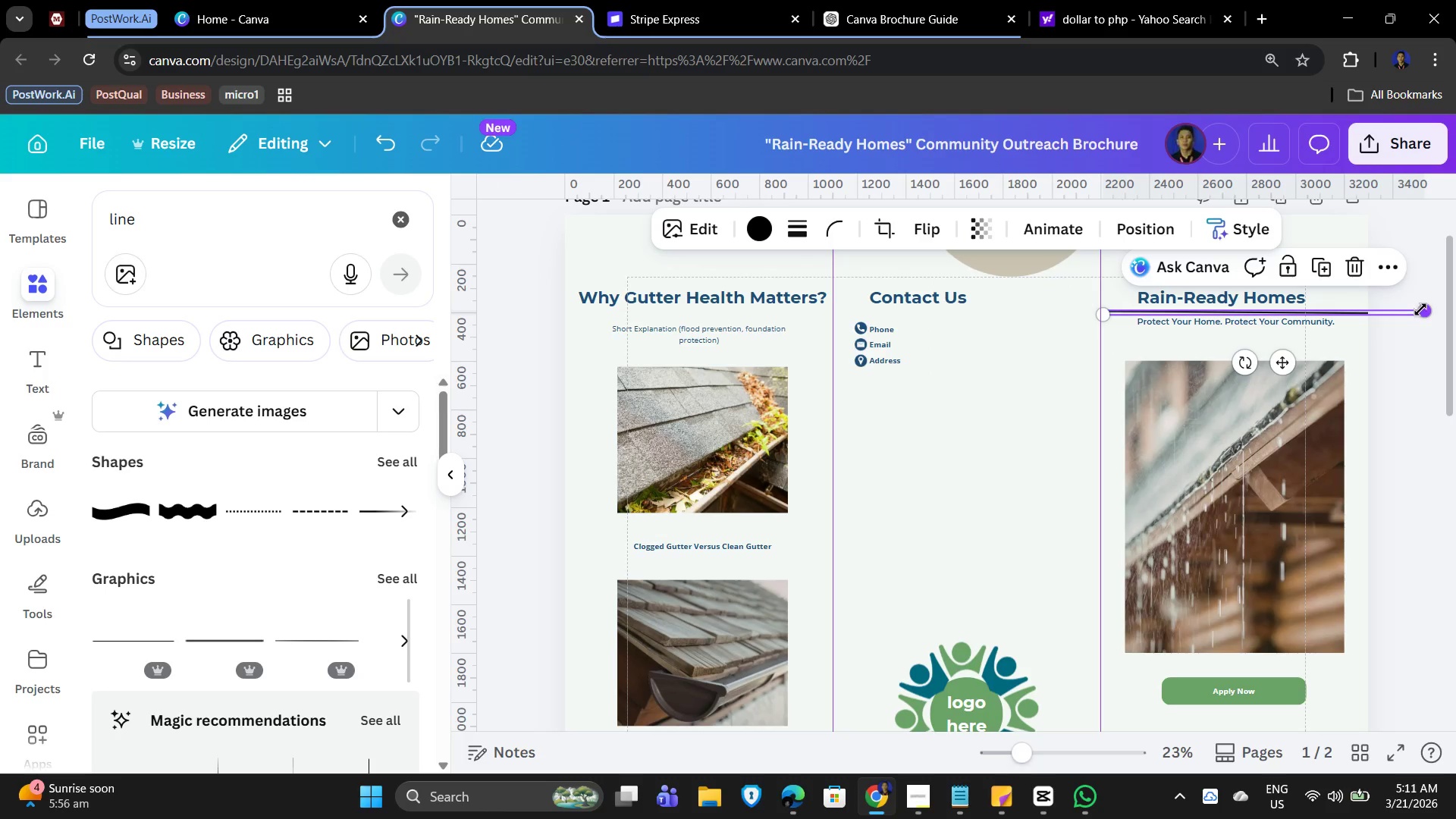 
left_click_drag(start_coordinate=[1426, 312], to_coordinate=[1339, 315])
 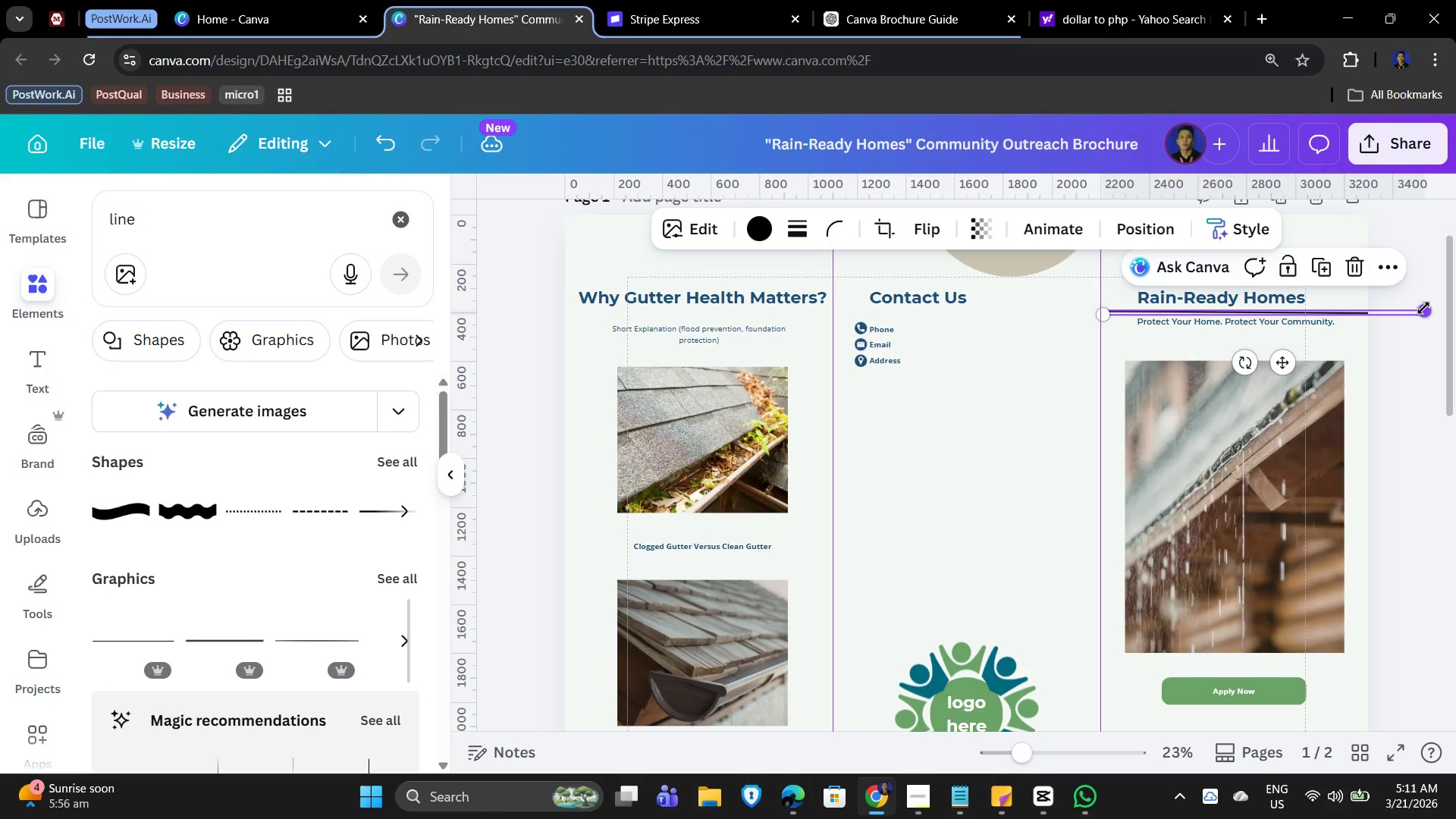 
left_click_drag(start_coordinate=[1423, 308], to_coordinate=[1364, 306])
 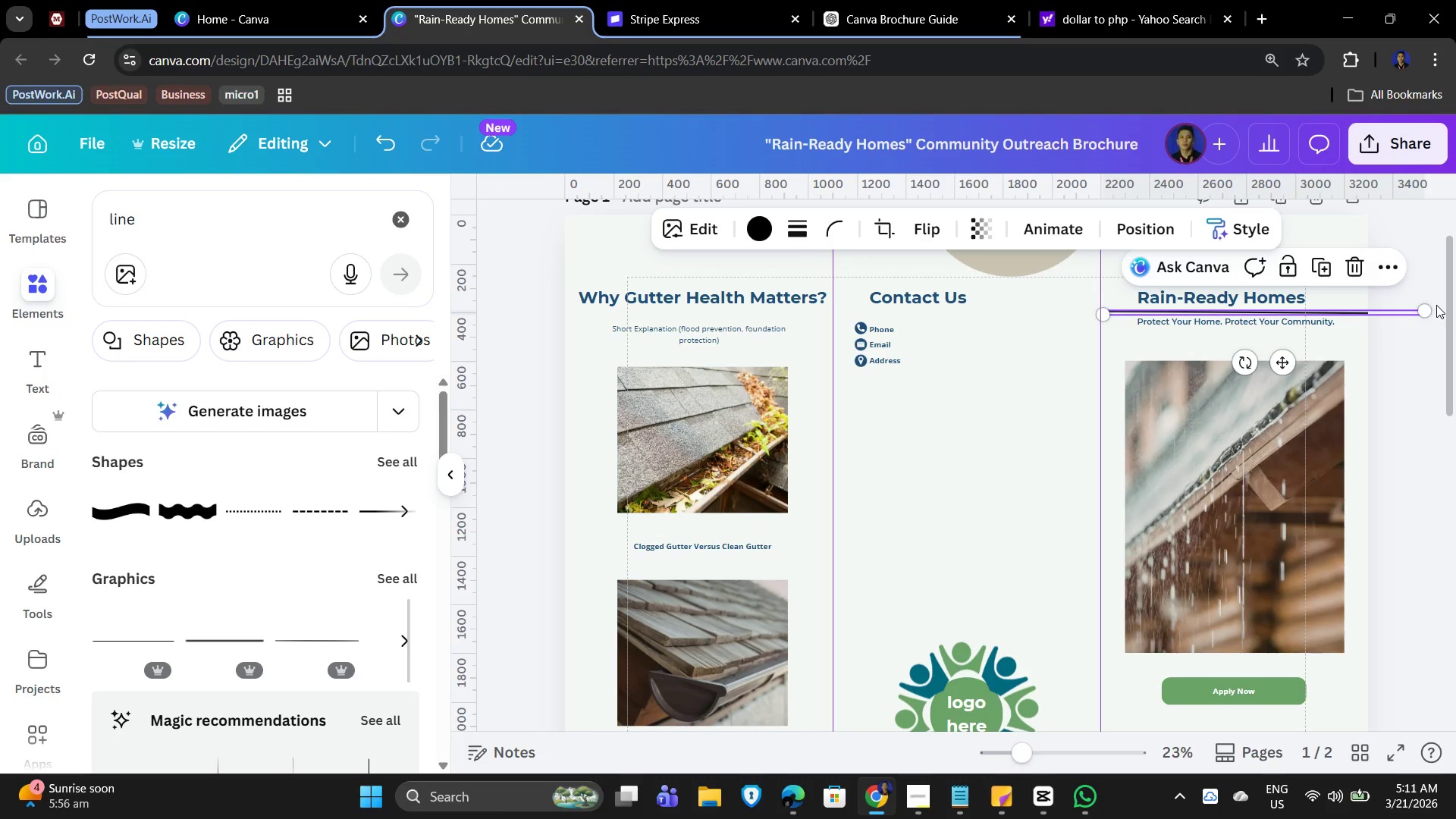 
left_click([1436, 305])
 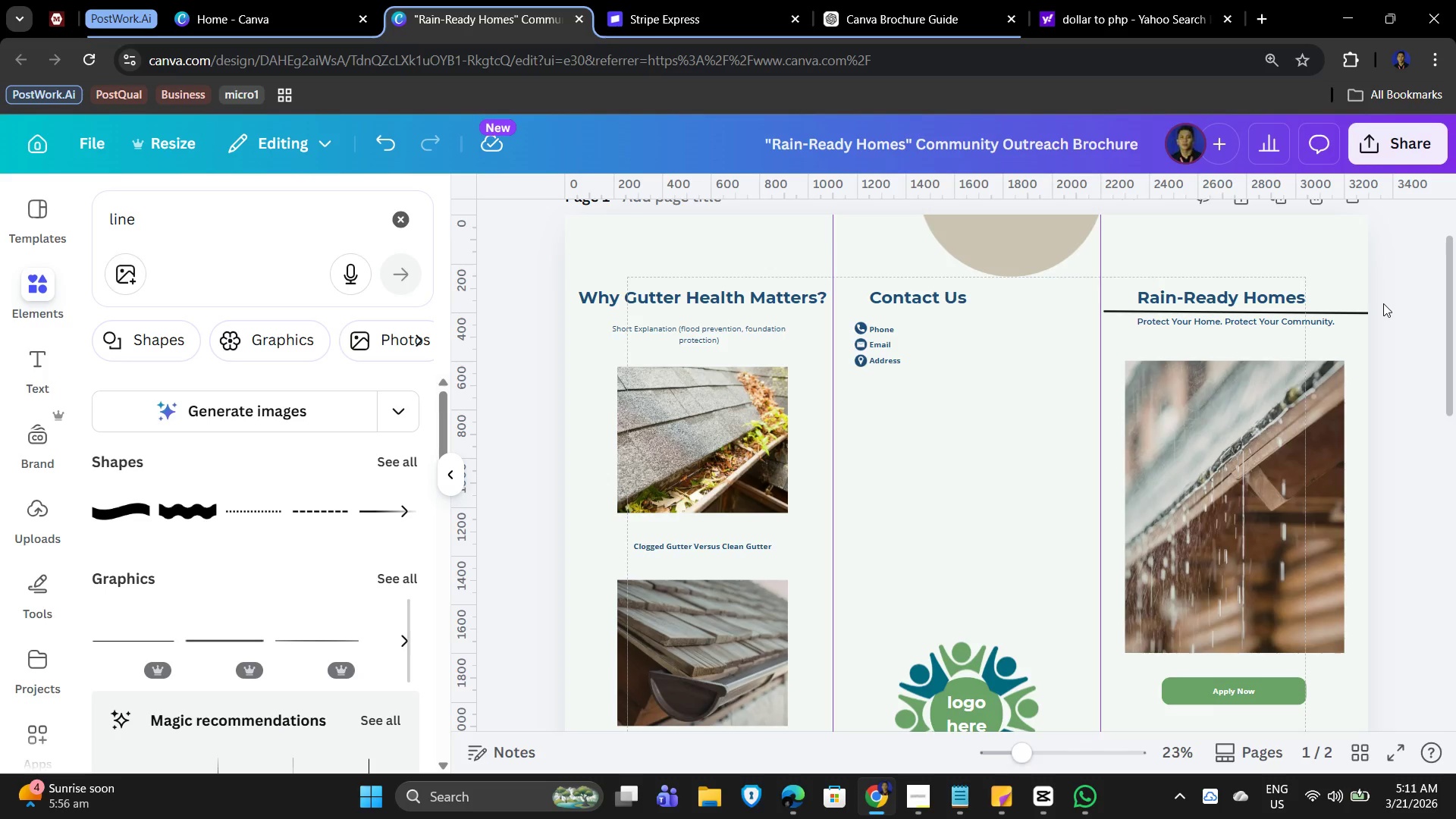 
left_click([1362, 315])
 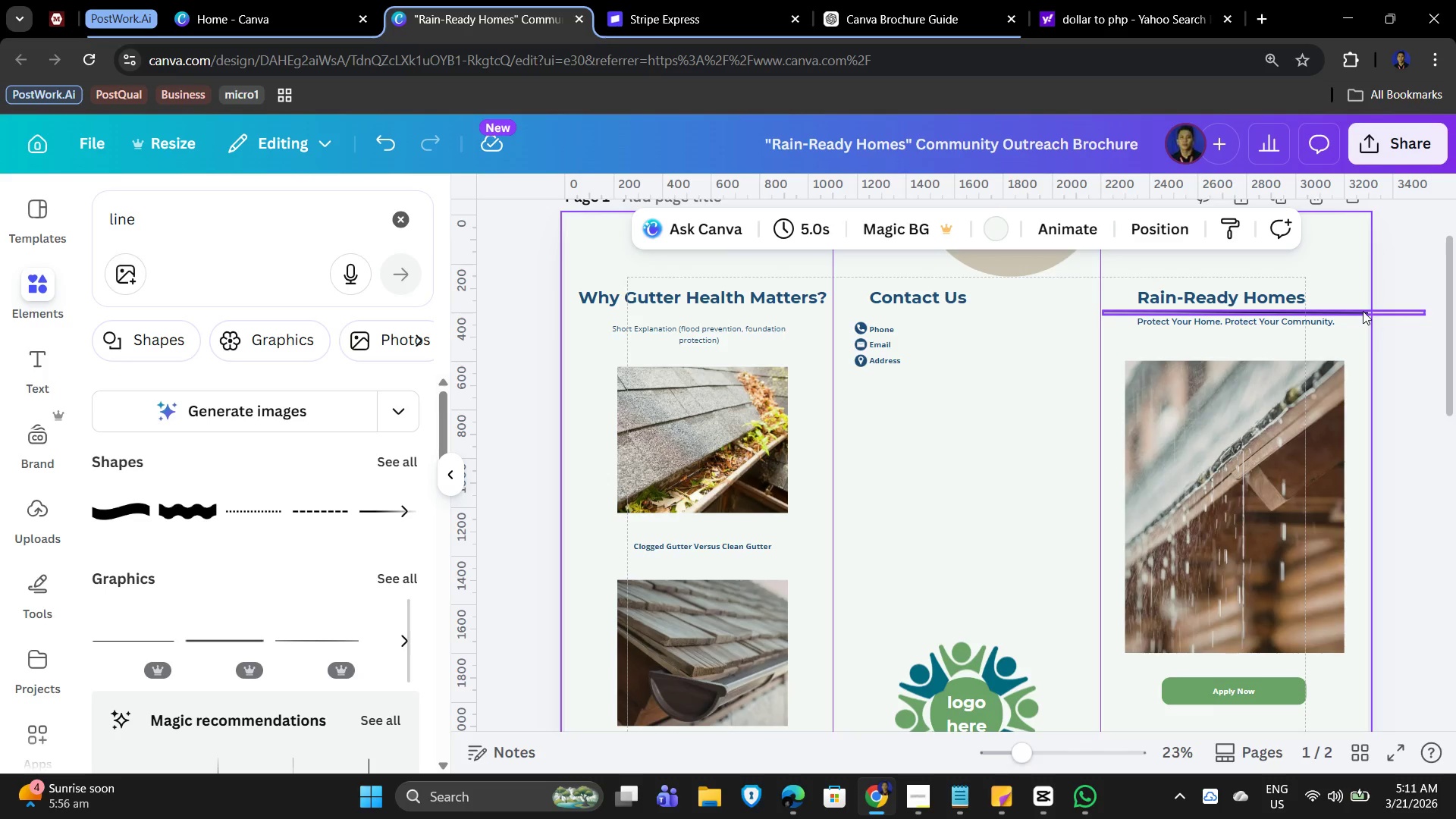 
left_click([1362, 311])
 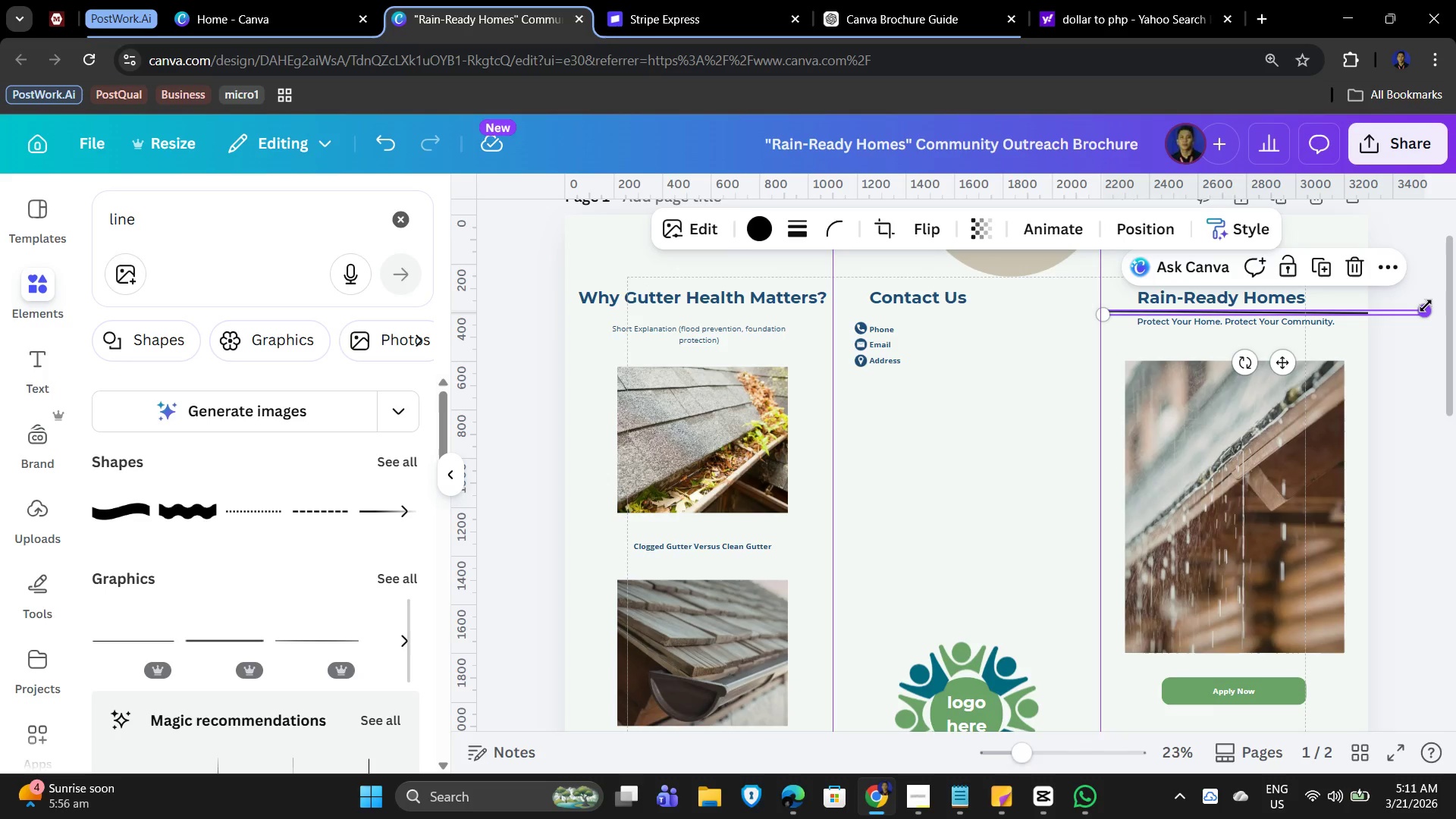 
left_click_drag(start_coordinate=[1426, 309], to_coordinate=[1354, 313])
 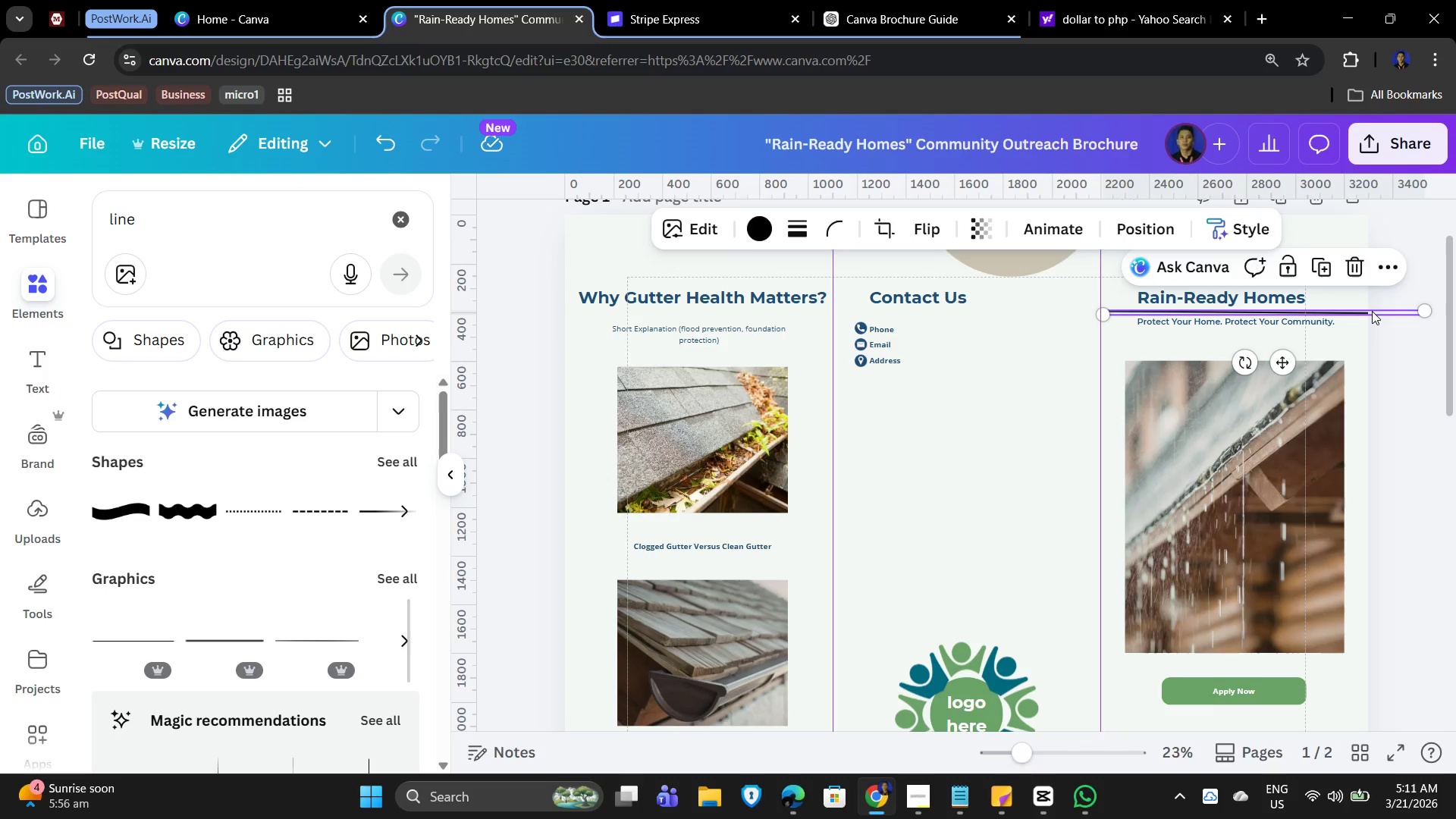 
key(Delete)
 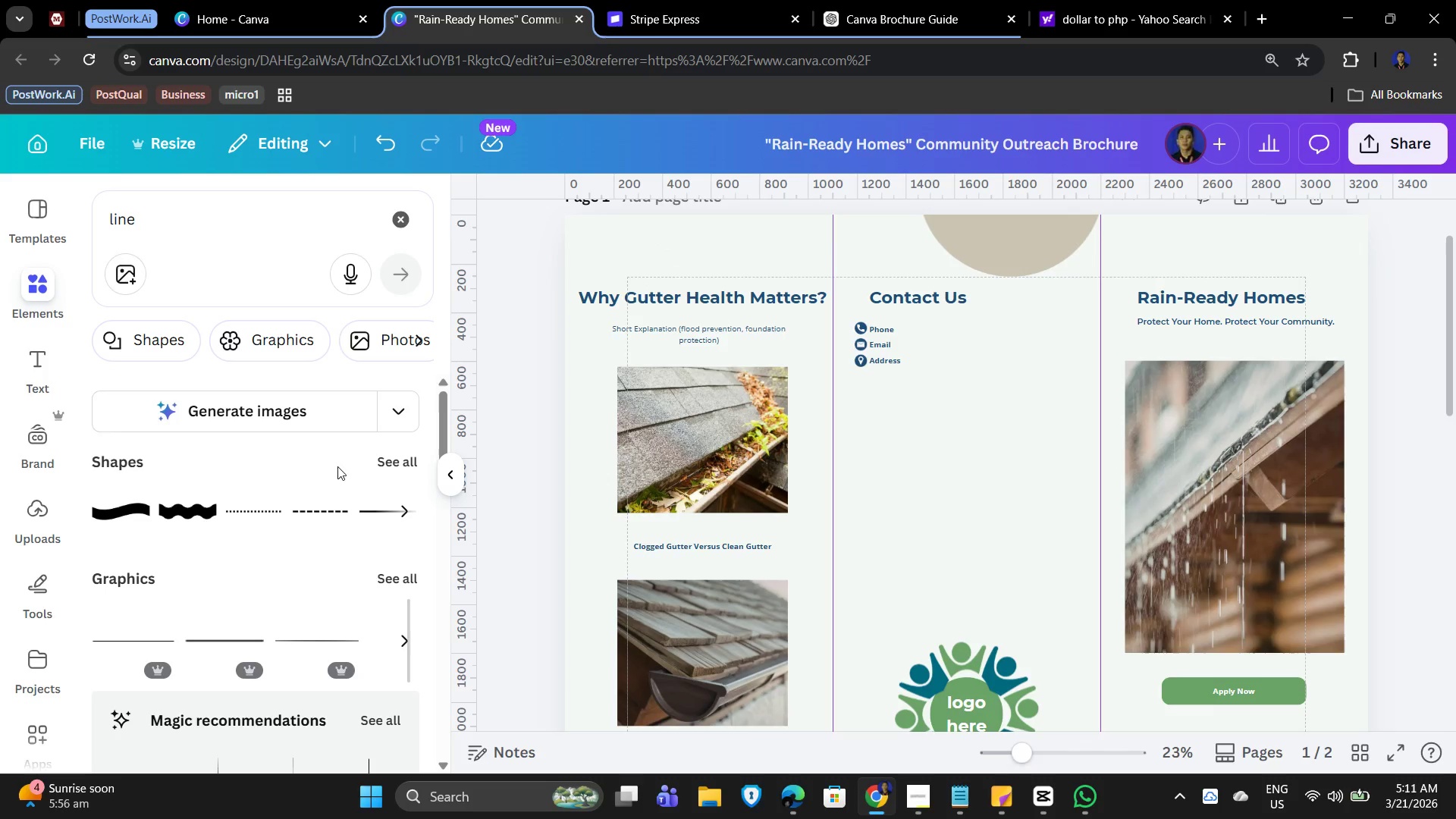 
left_click([388, 464])
 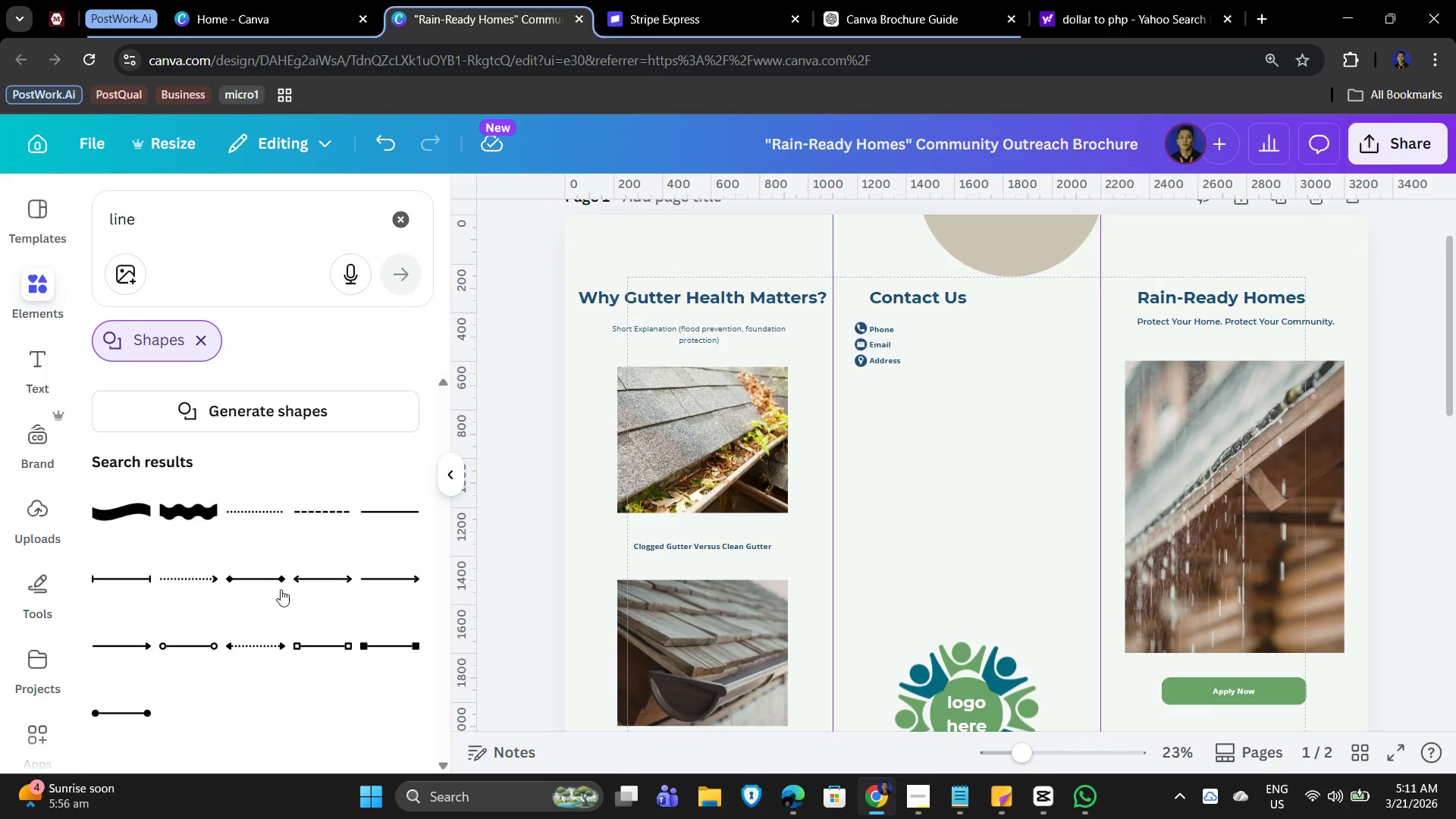 
scroll: coordinate [340, 610], scroll_direction: down, amount: 2.0
 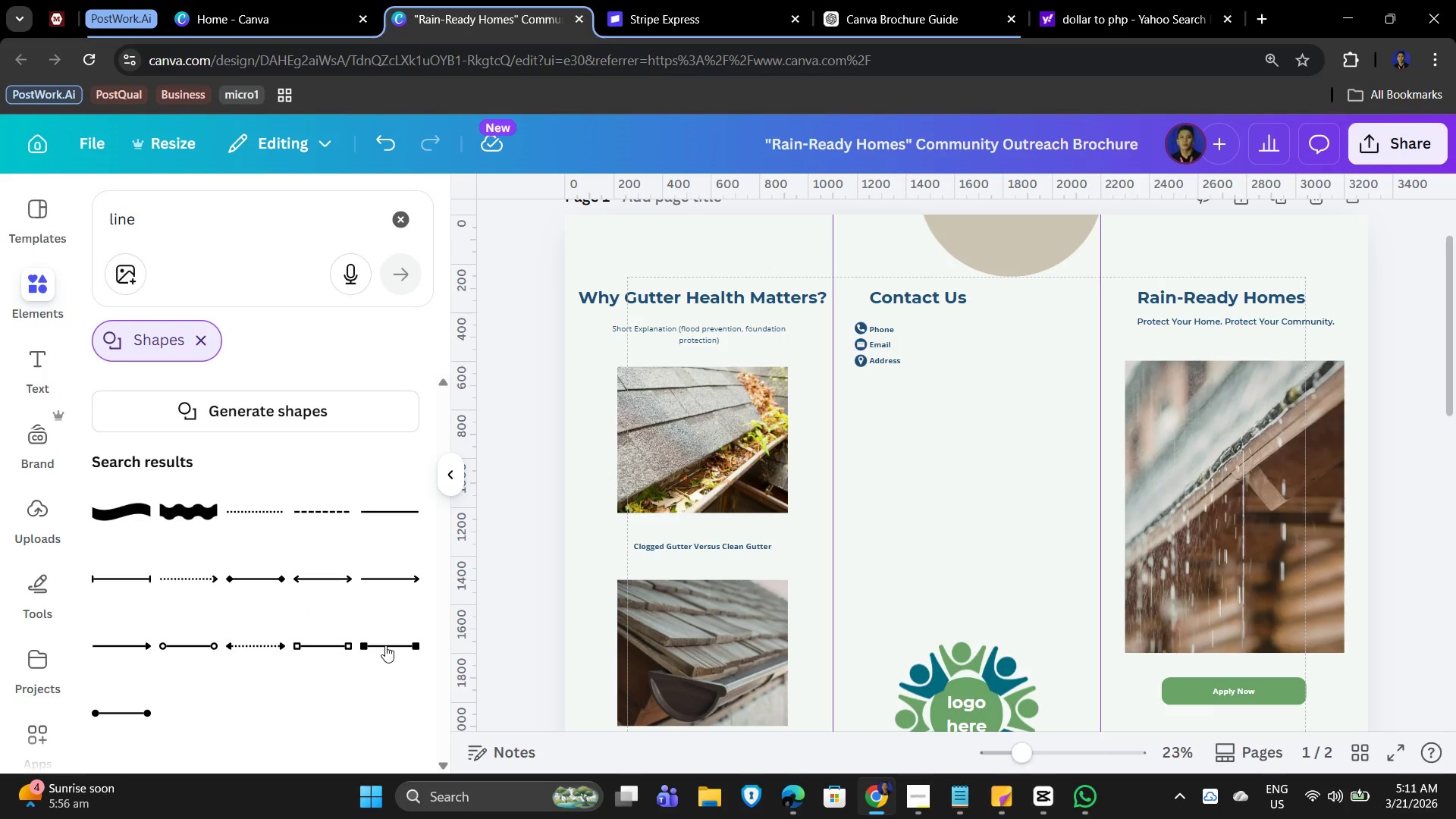 
left_click([377, 510])
 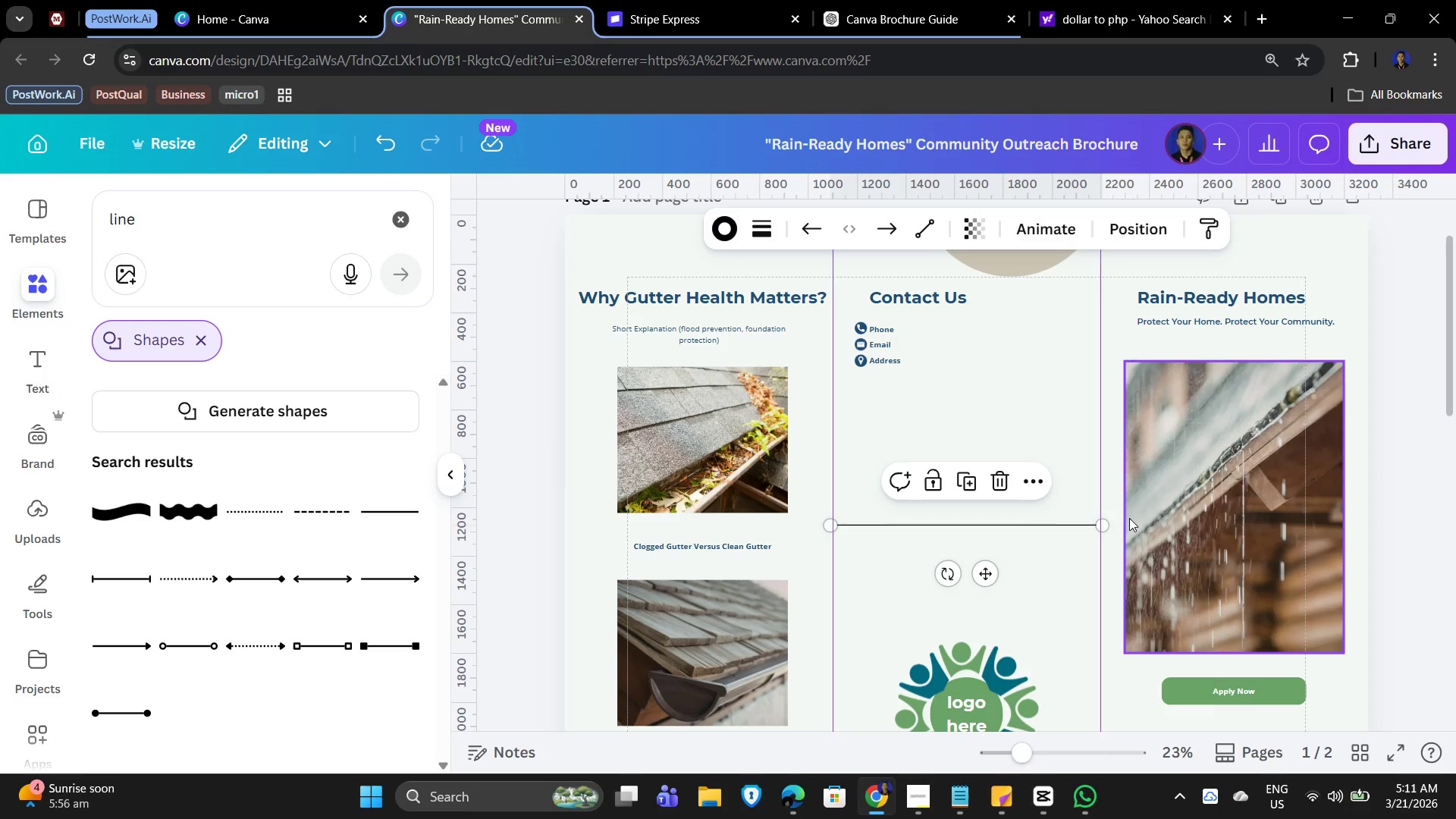 
left_click_drag(start_coordinate=[1102, 522], to_coordinate=[1015, 522])
 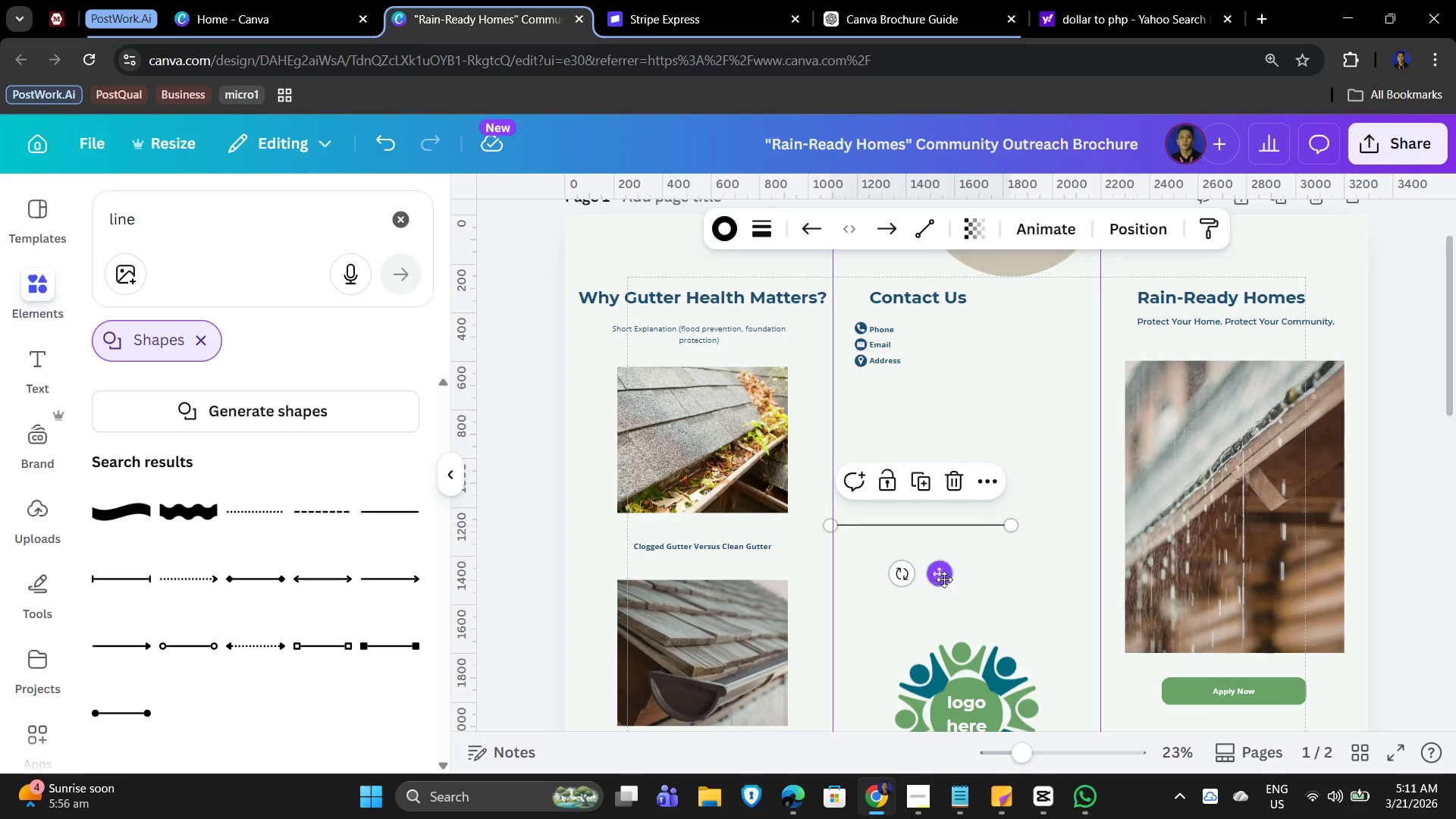 
left_click_drag(start_coordinate=[939, 579], to_coordinate=[1244, 367])
 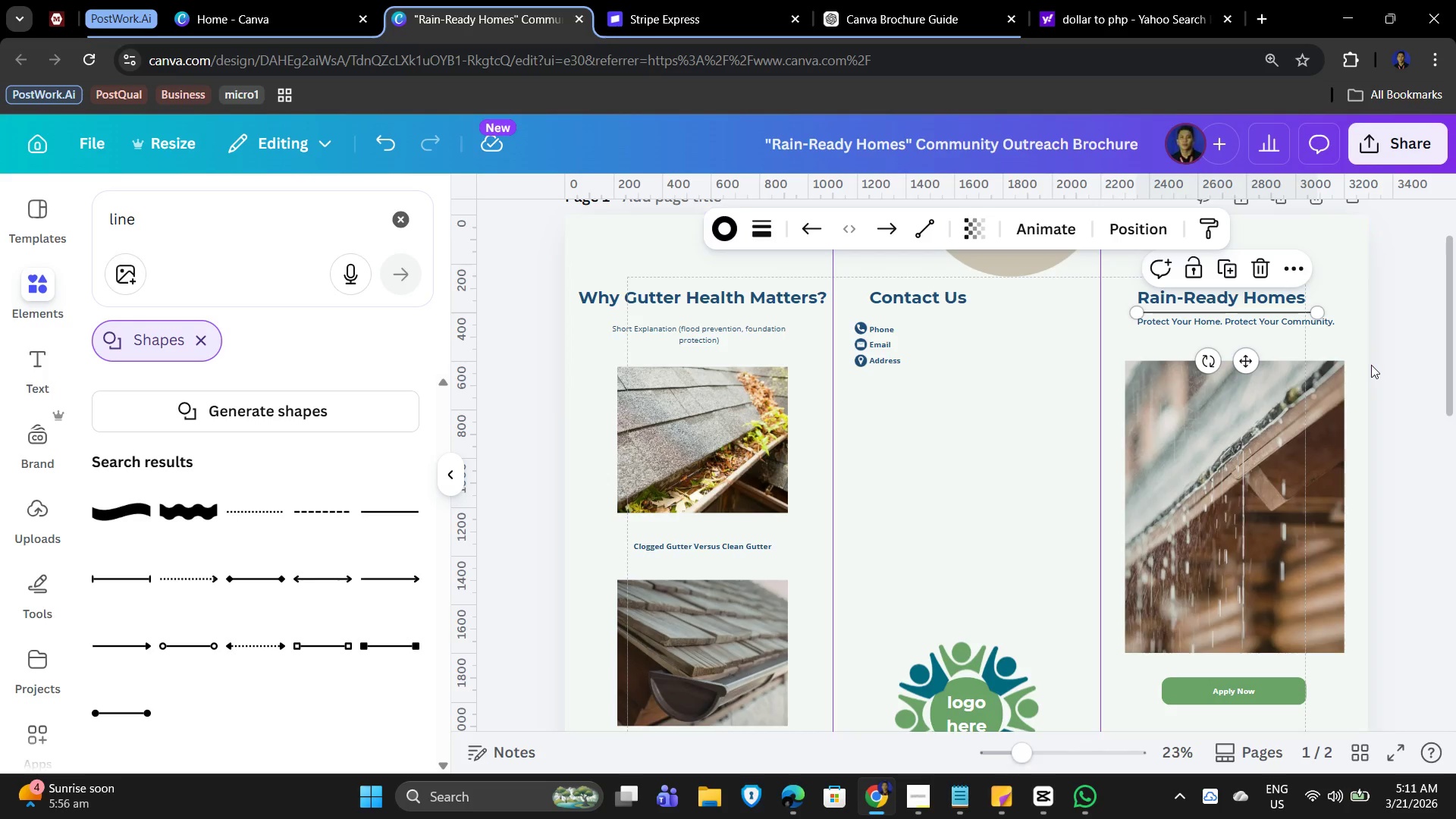 
left_click([1373, 365])
 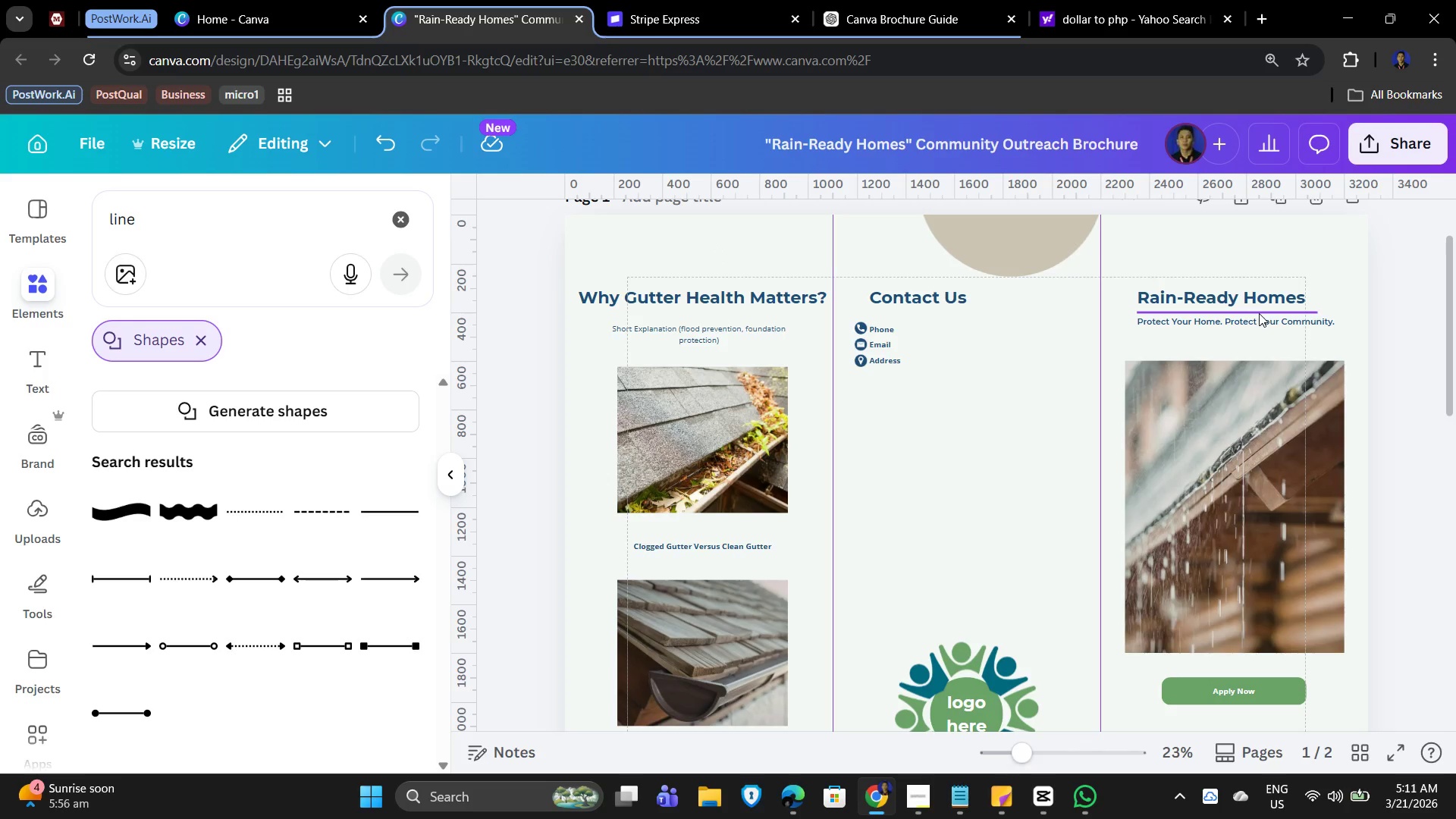 
left_click([1259, 313])
 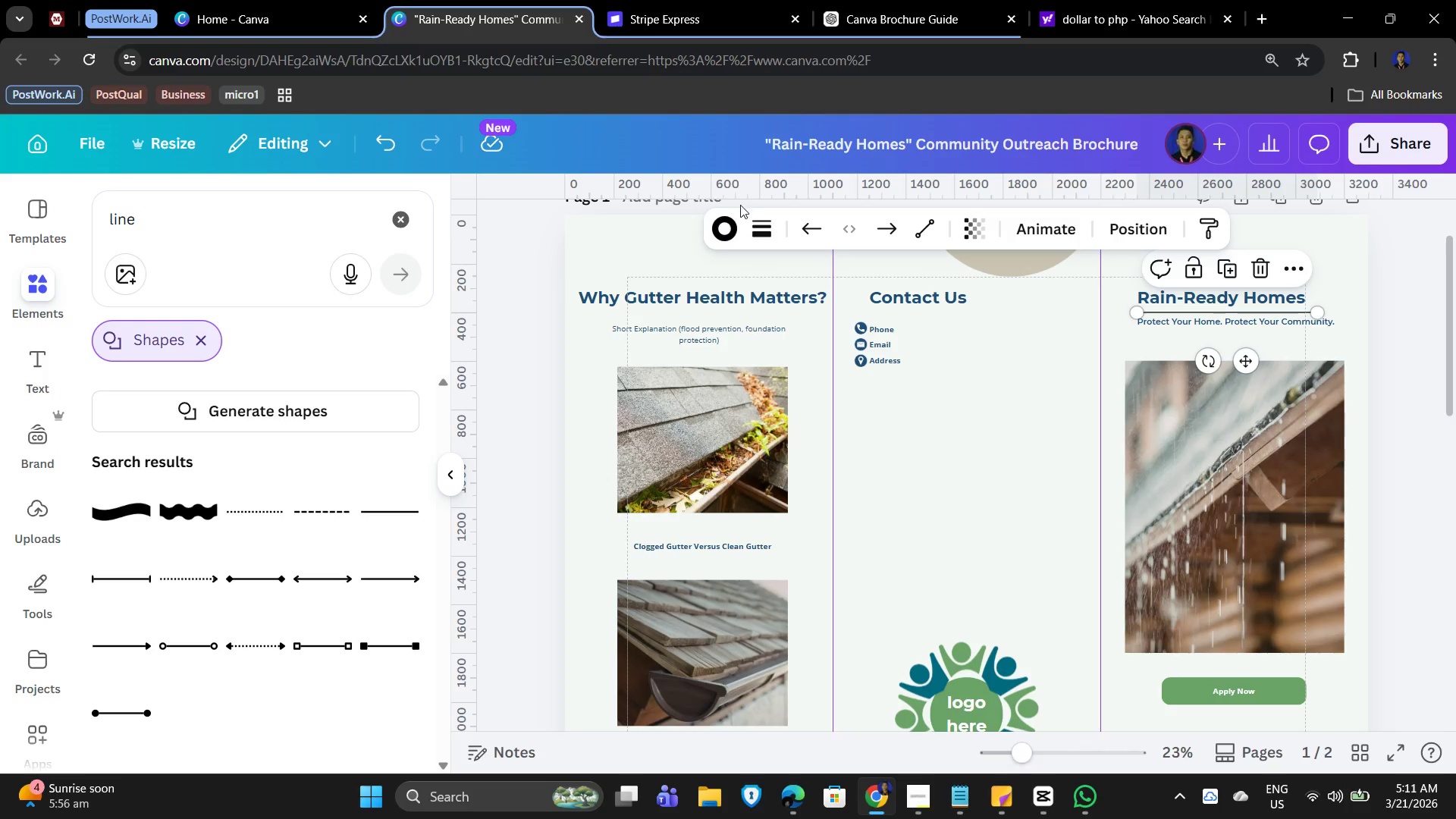 
left_click([728, 227])
 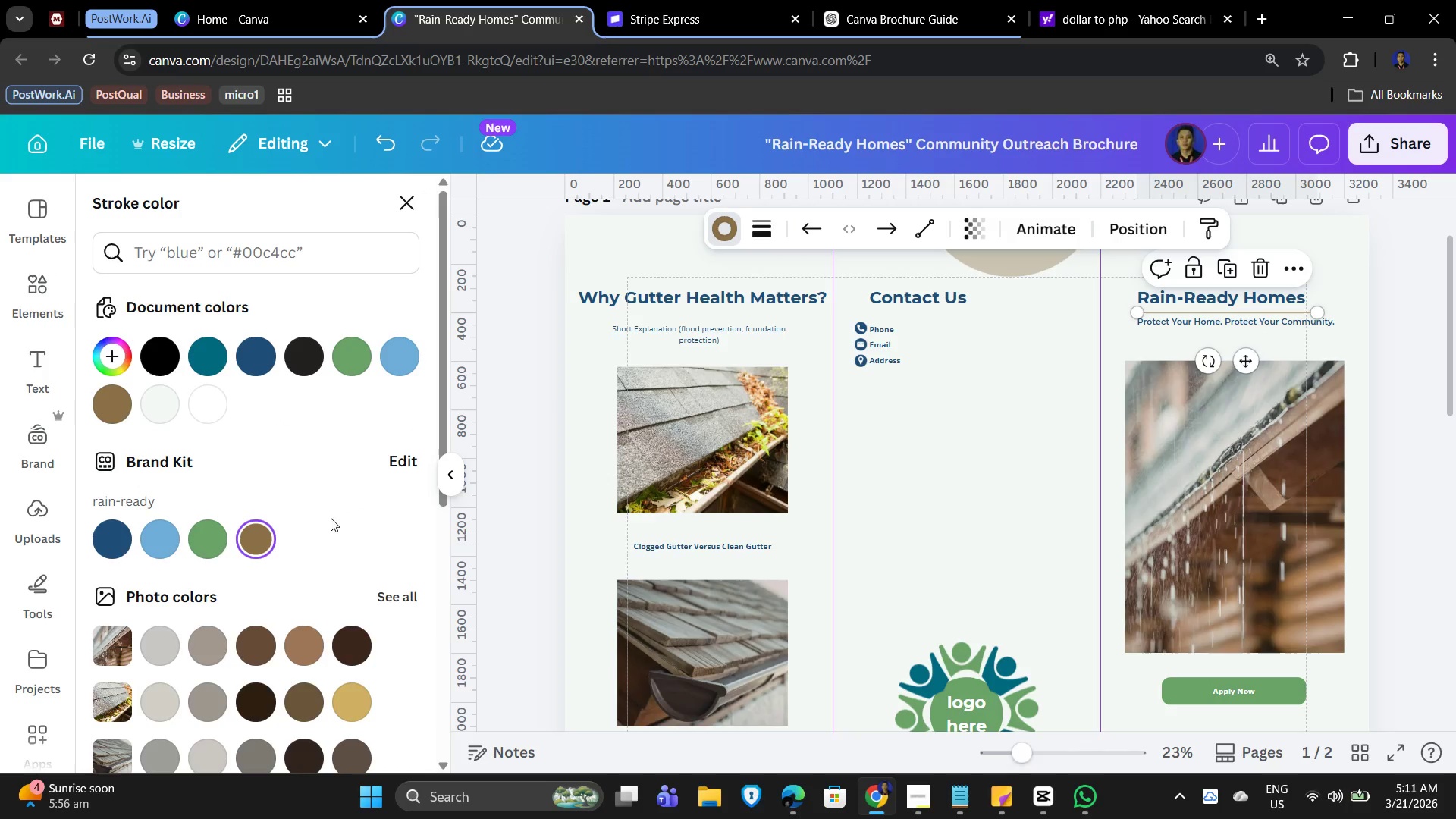 
left_click_drag(start_coordinate=[952, 395], to_coordinate=[956, 395])
 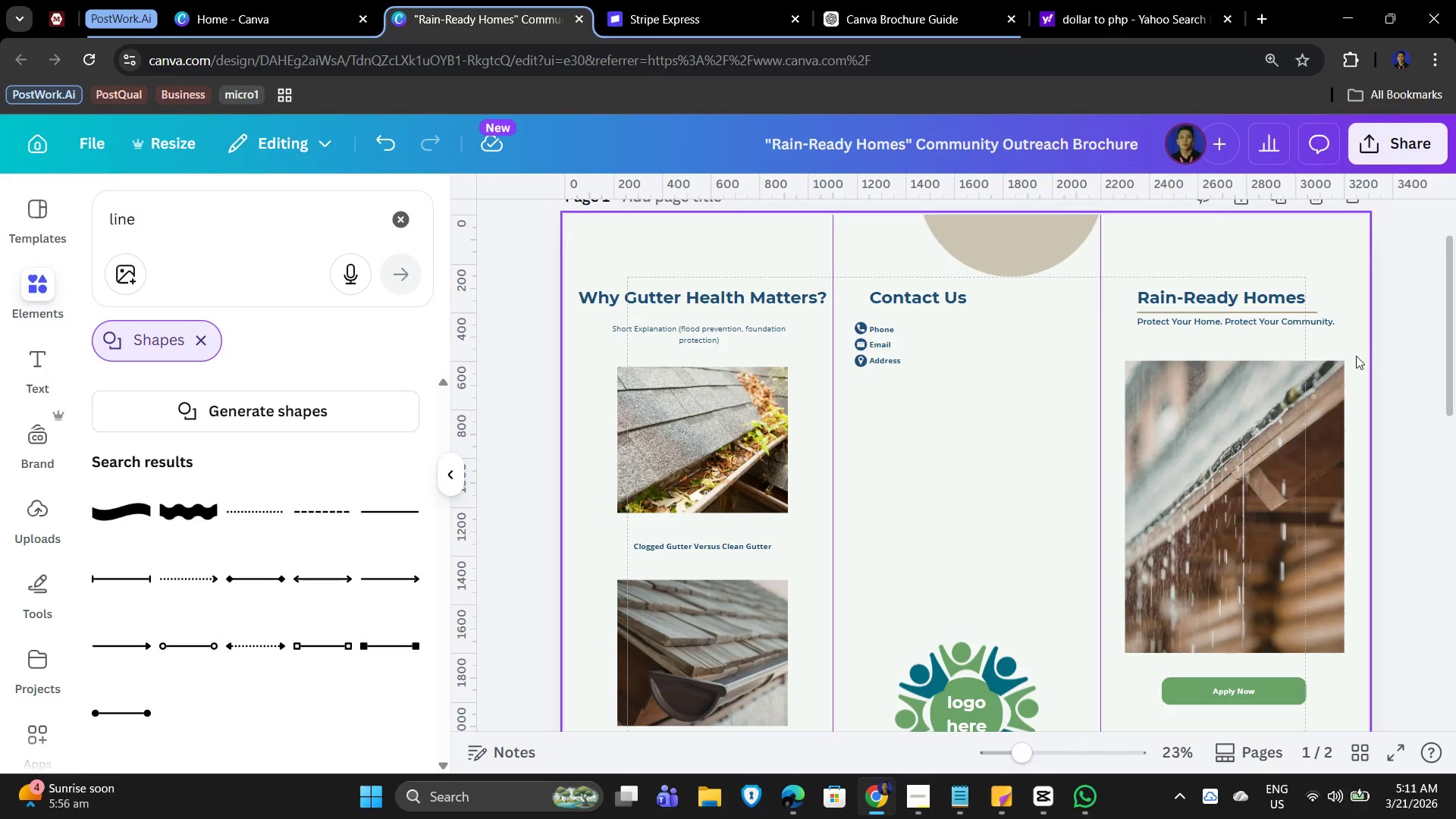 
left_click([1392, 358])
 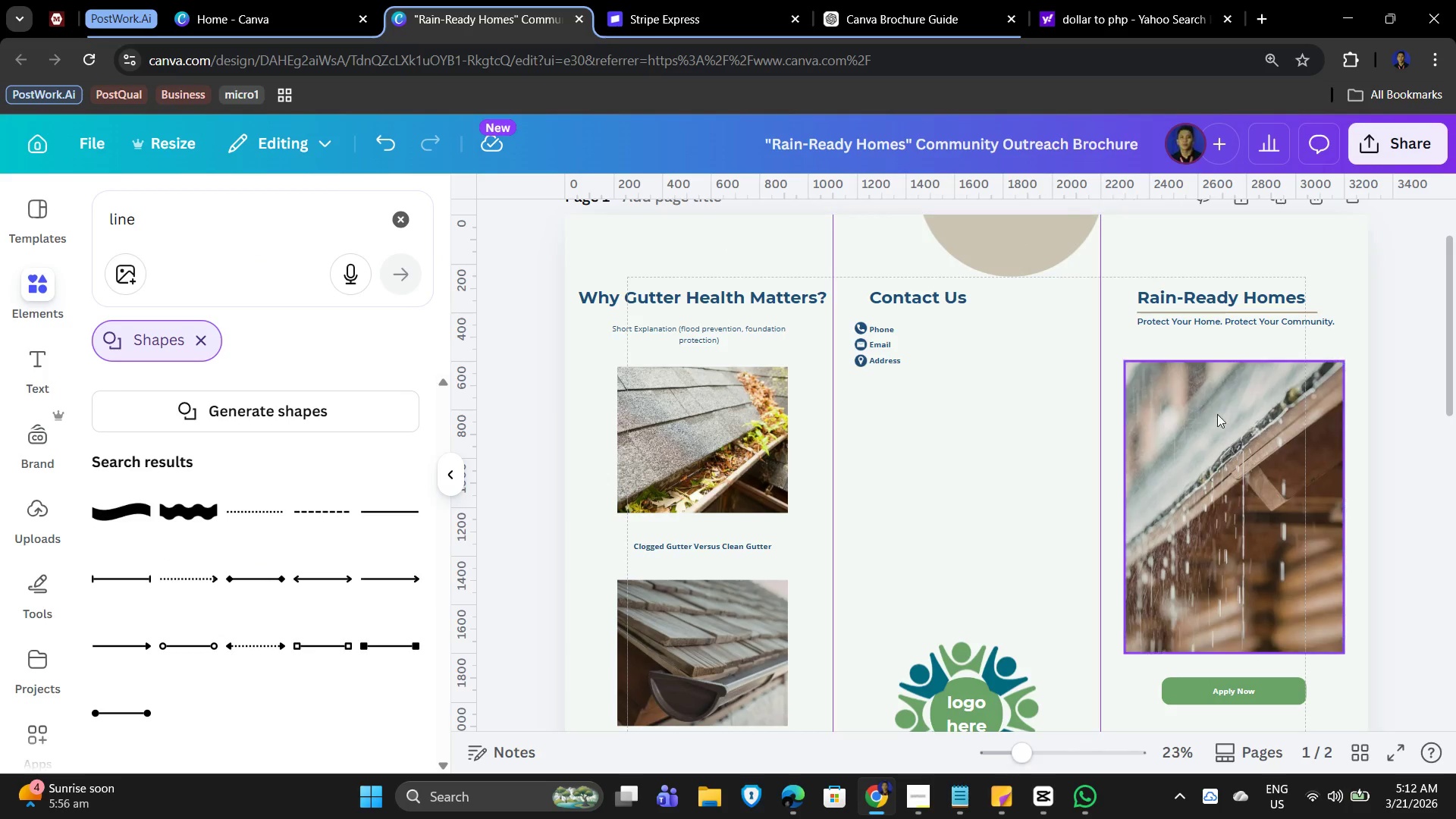 
scroll: coordinate [1312, 513], scroll_direction: down, amount: 3.0
 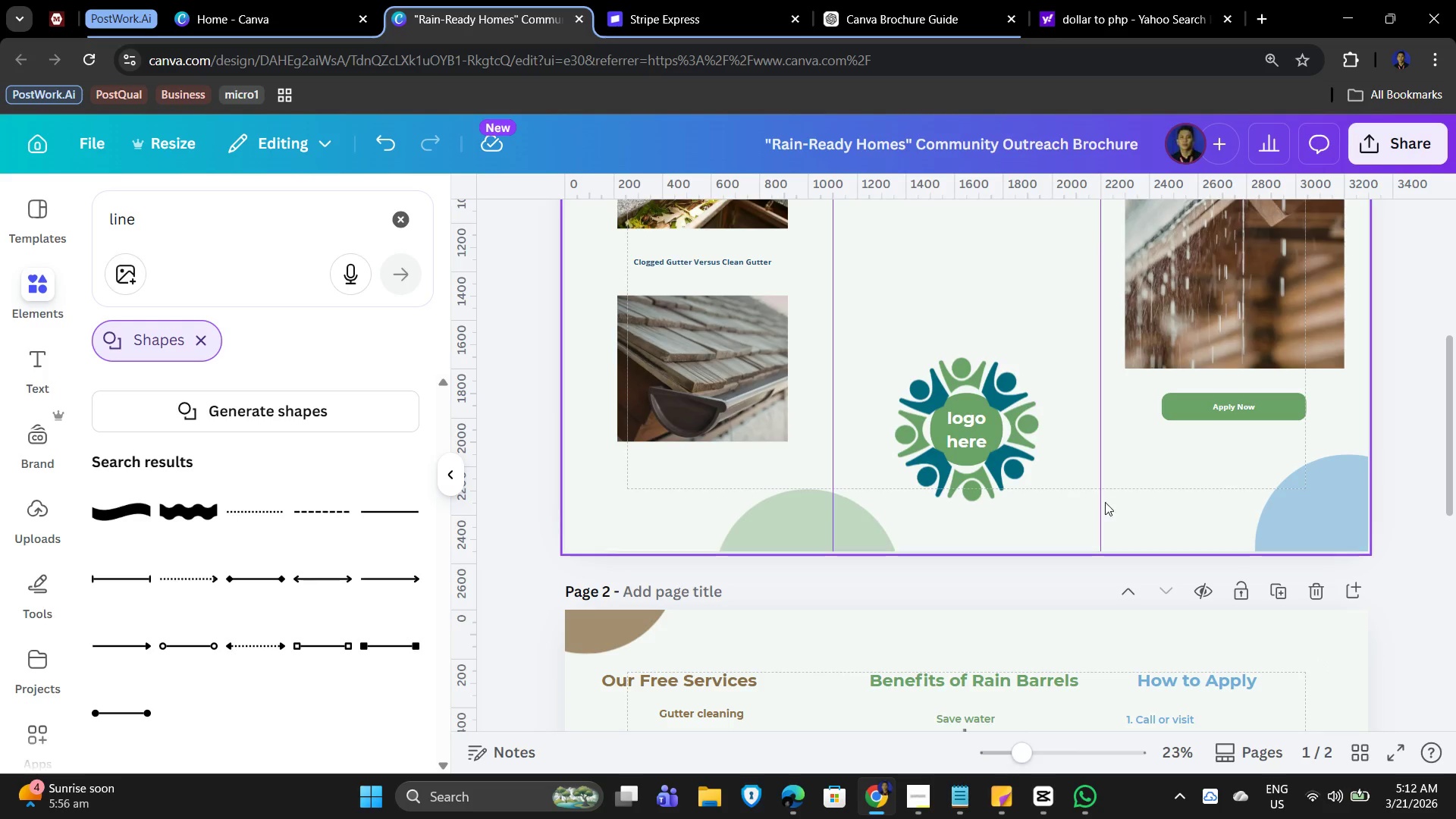 
scroll: coordinate [807, 469], scroll_direction: up, amount: 2.0
 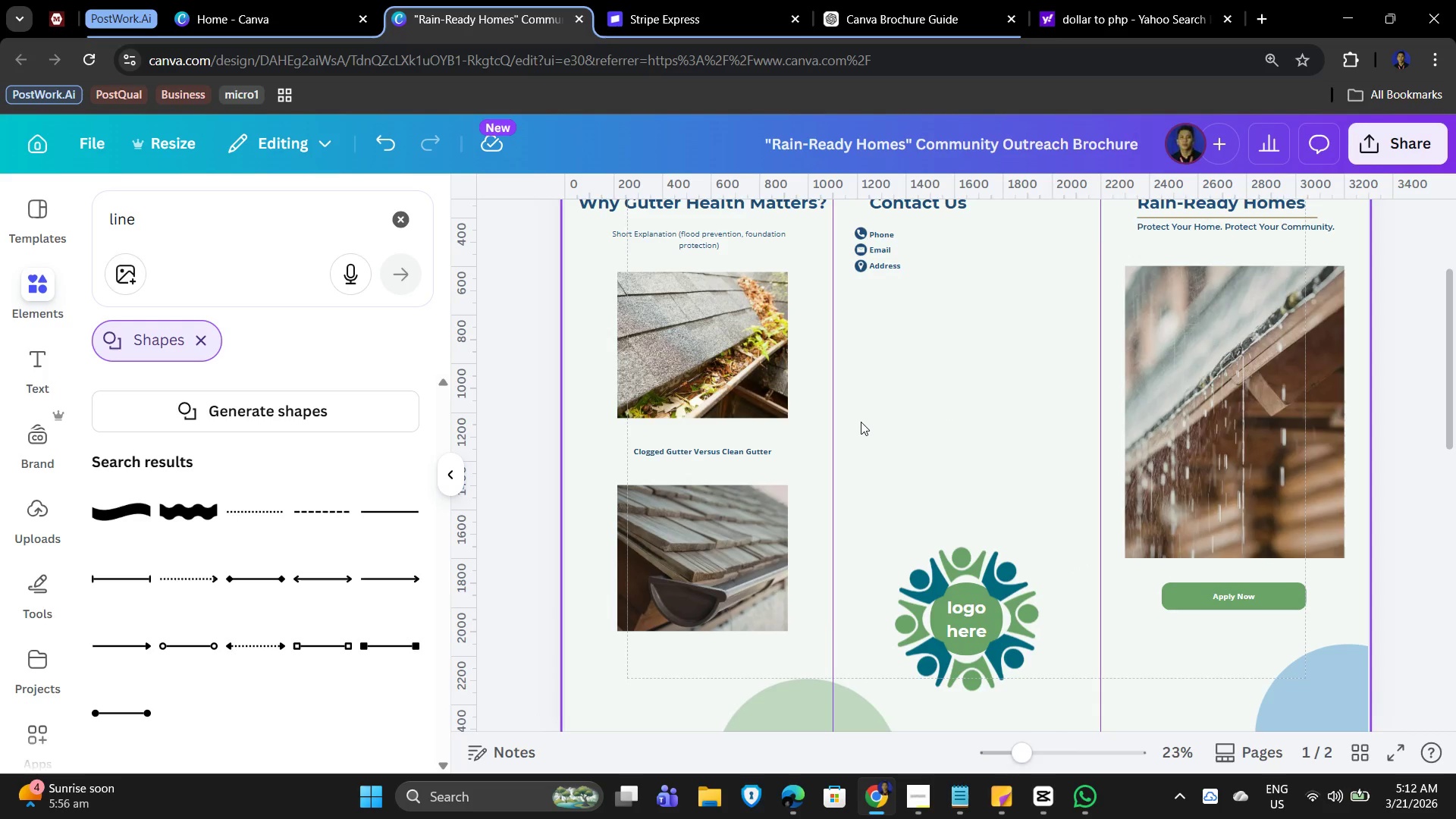 
scroll: coordinate [868, 423], scroll_direction: down, amount: 1.0
 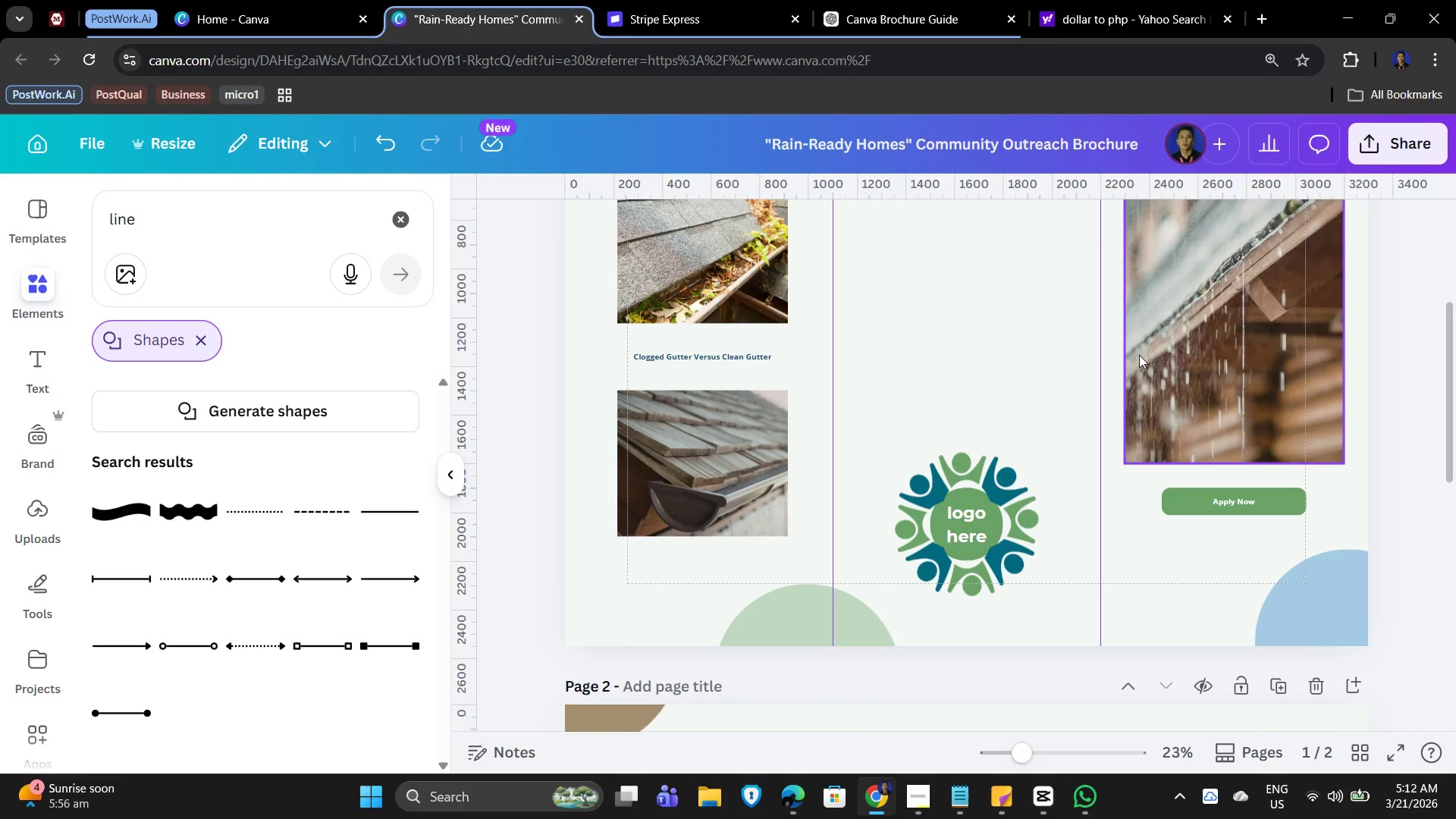 
scroll: coordinate [1226, 431], scroll_direction: up, amount: 2.0
 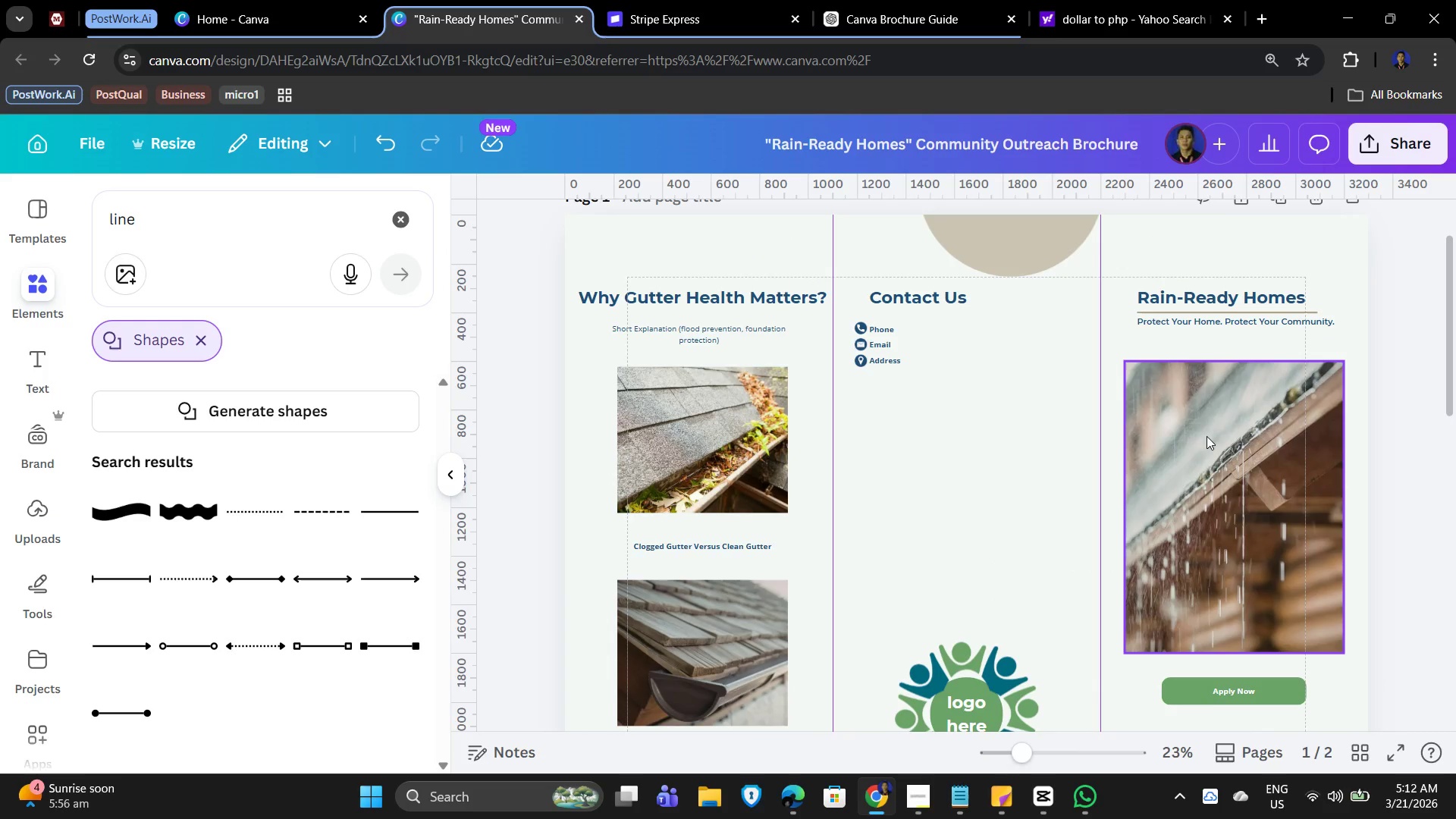 
scroll: coordinate [1222, 438], scroll_direction: down, amount: 3.0
 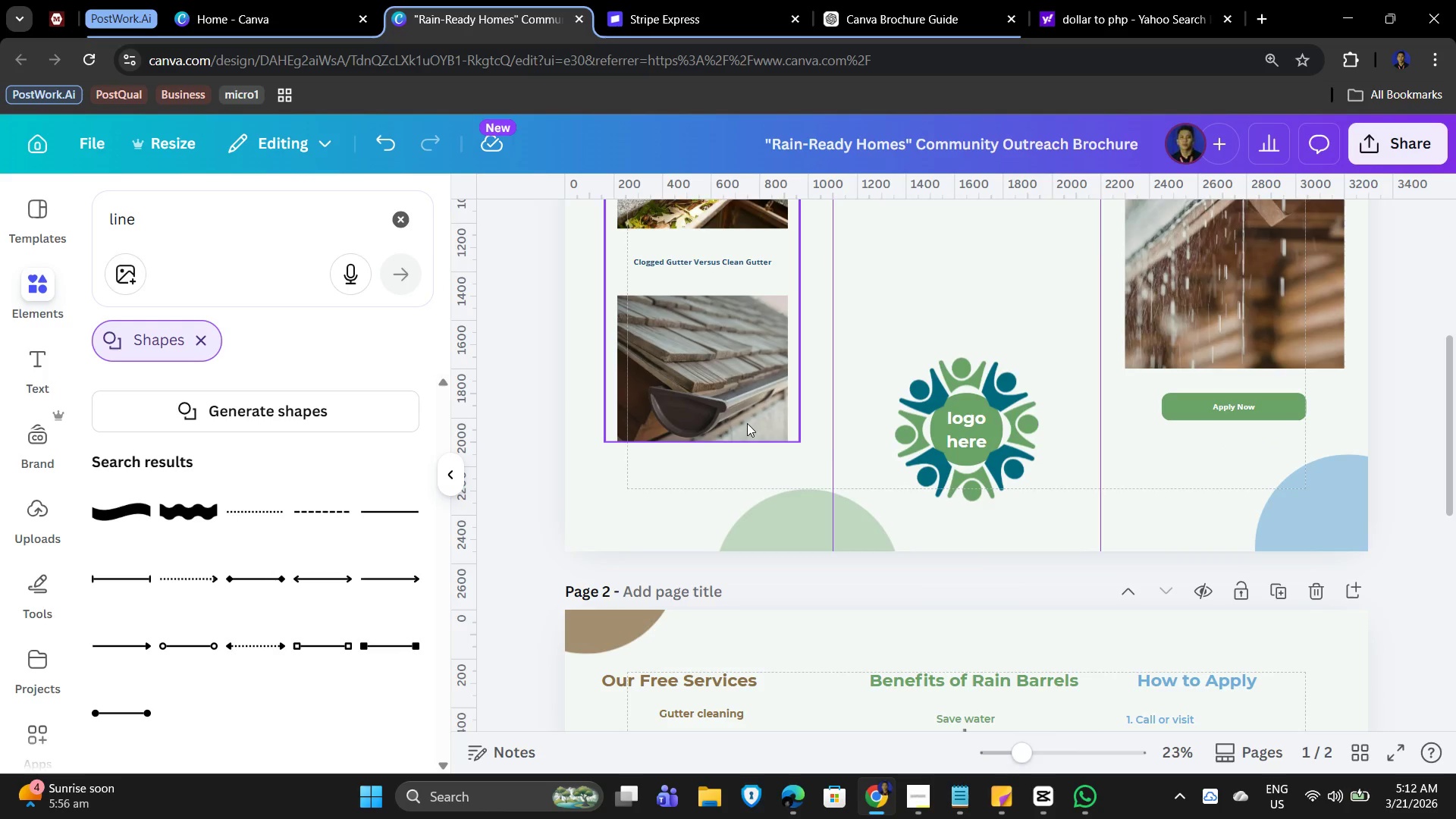 
scroll: coordinate [959, 489], scroll_direction: up, amount: 3.0
 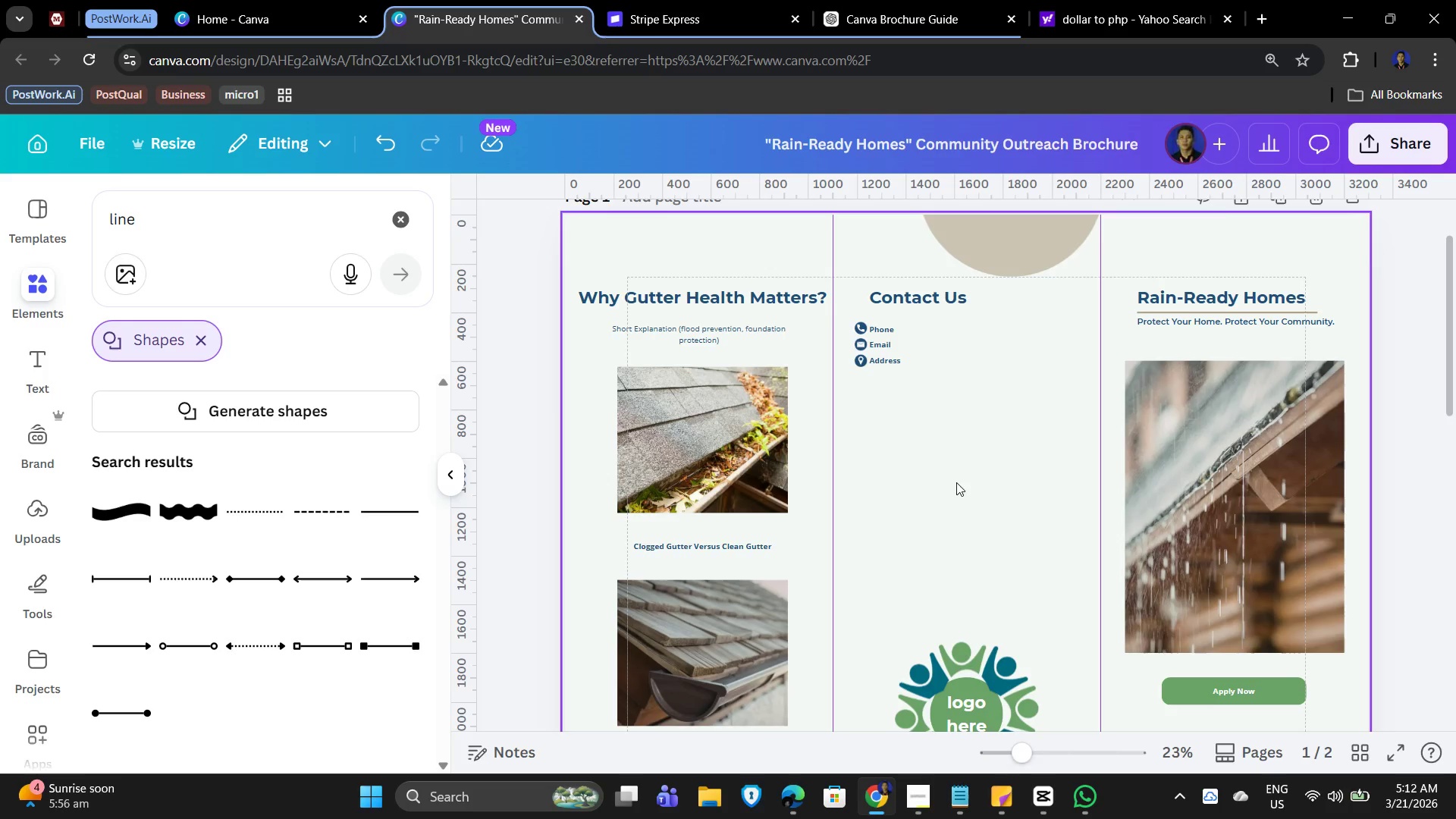 
scroll: coordinate [955, 478], scroll_direction: down, amount: 2.0
 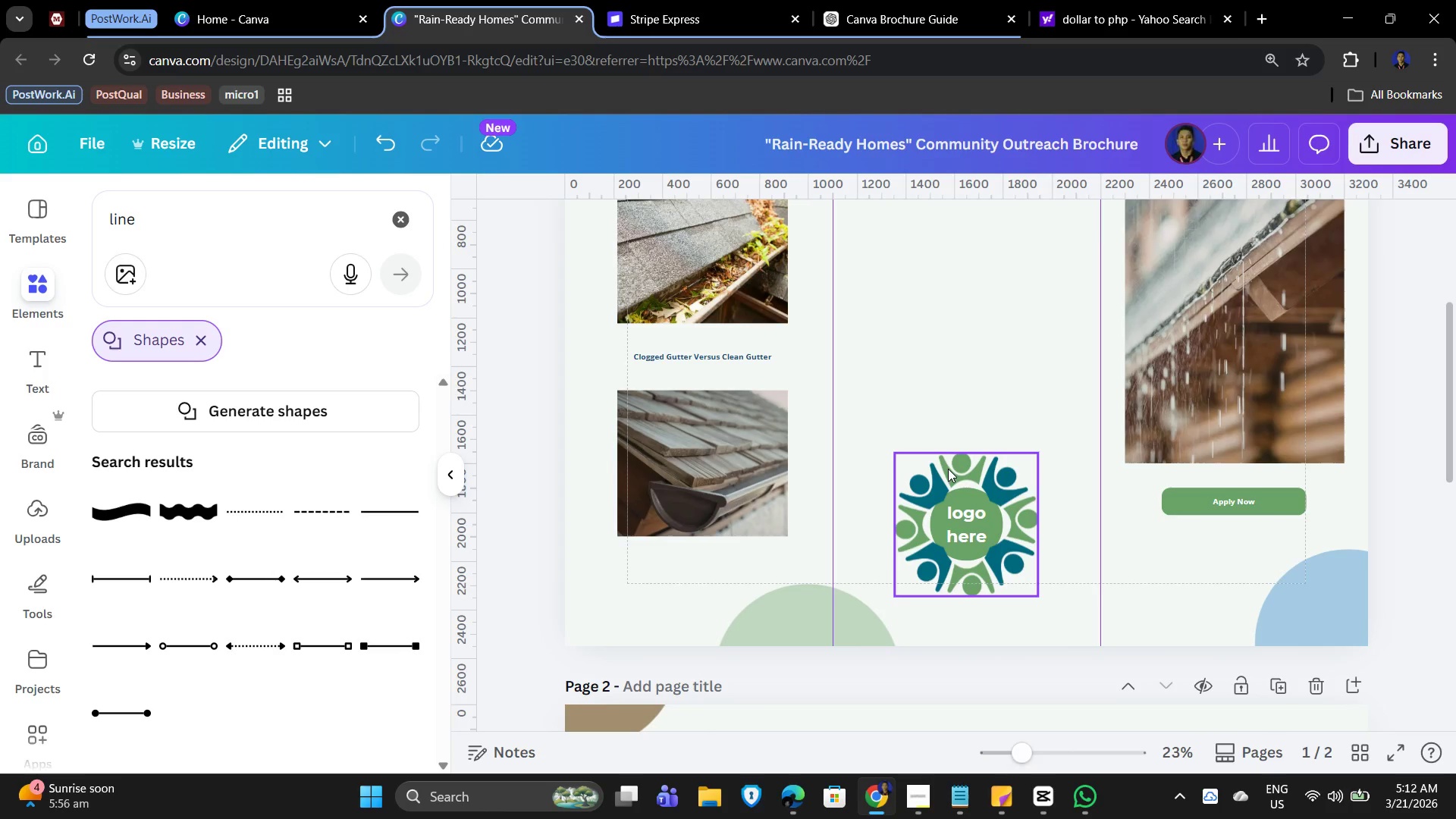 
scroll: coordinate [950, 472], scroll_direction: up, amount: 3.0
 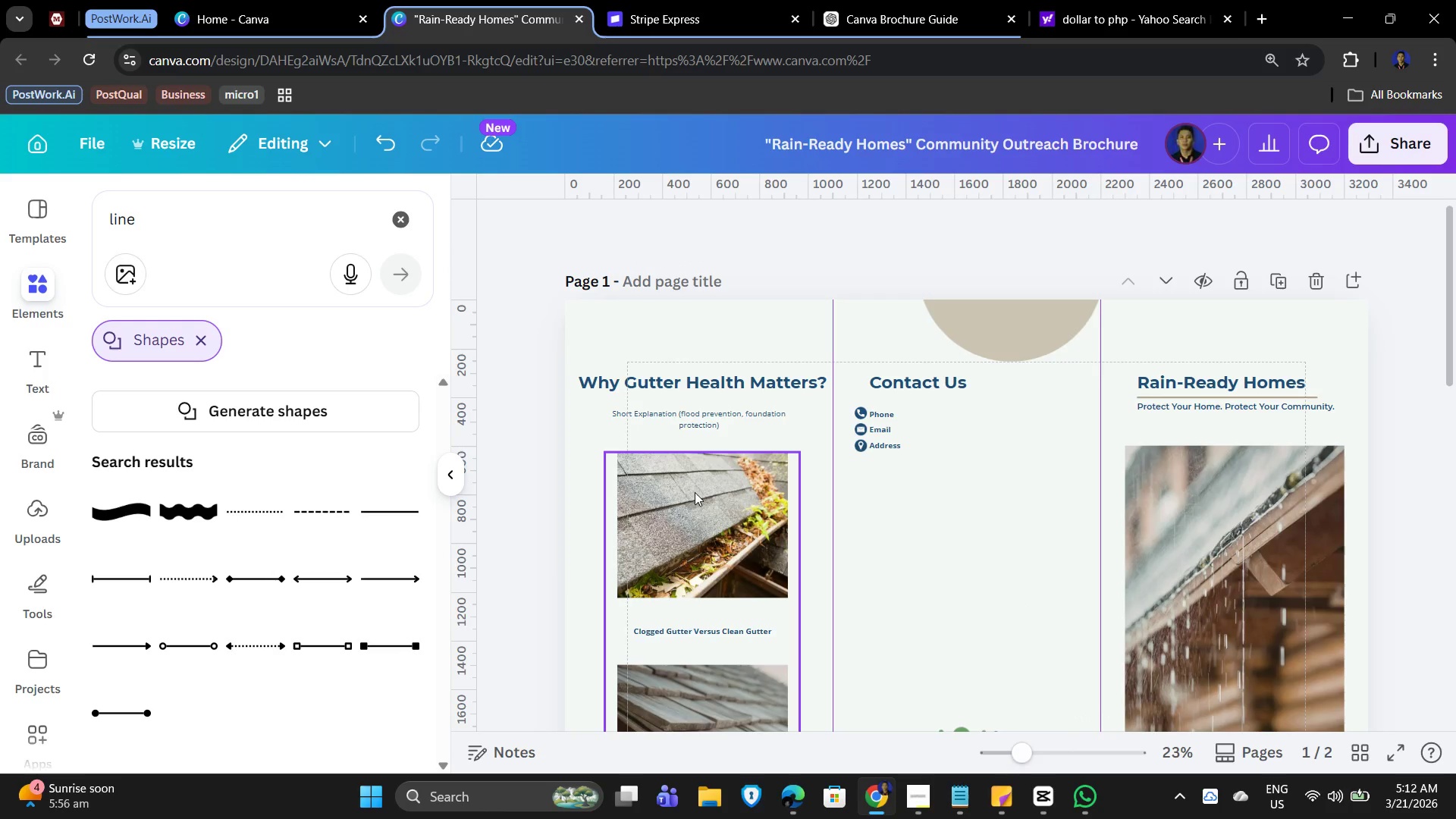 
left_click([678, 503])
 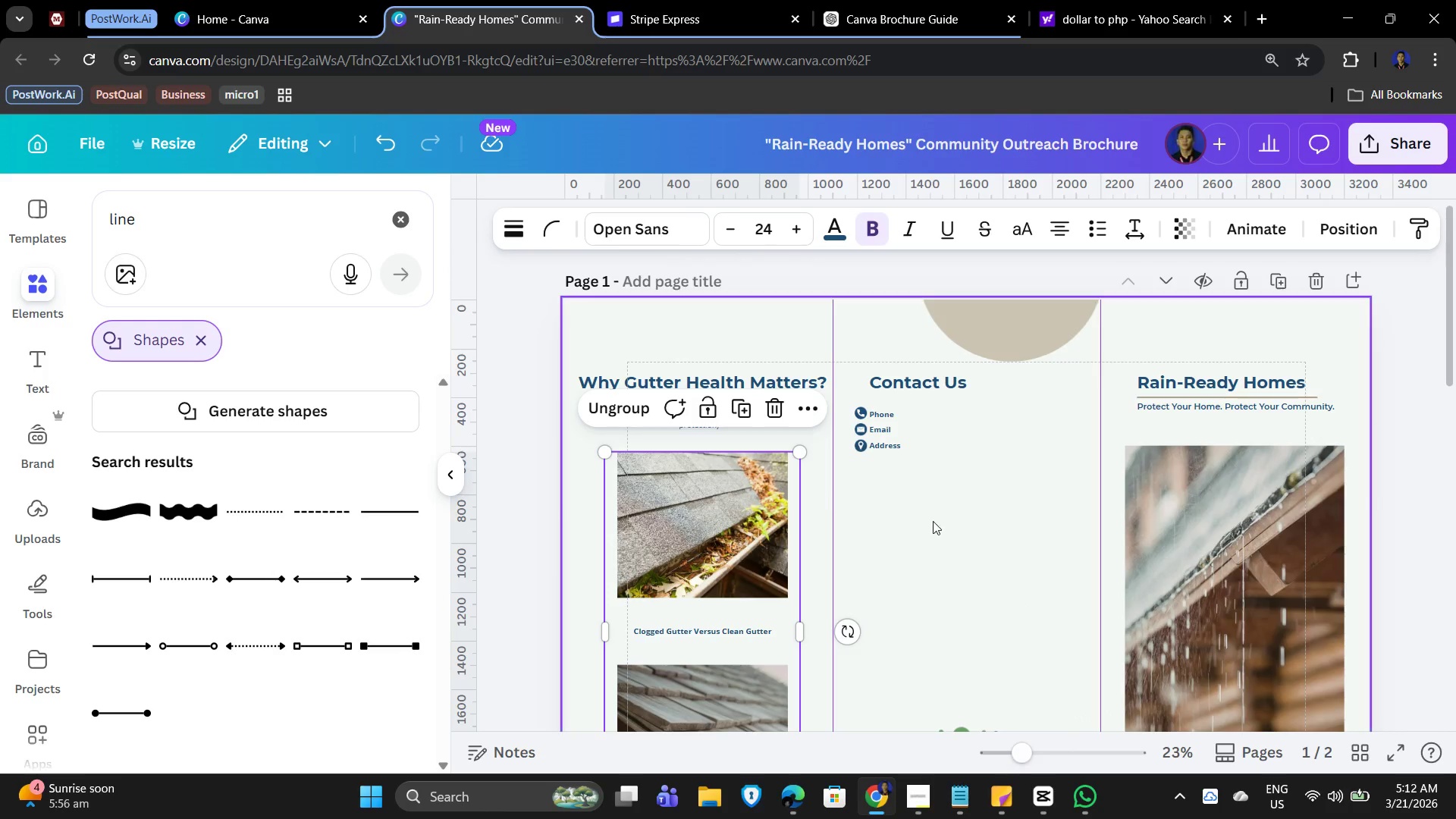 
left_click([965, 522])
 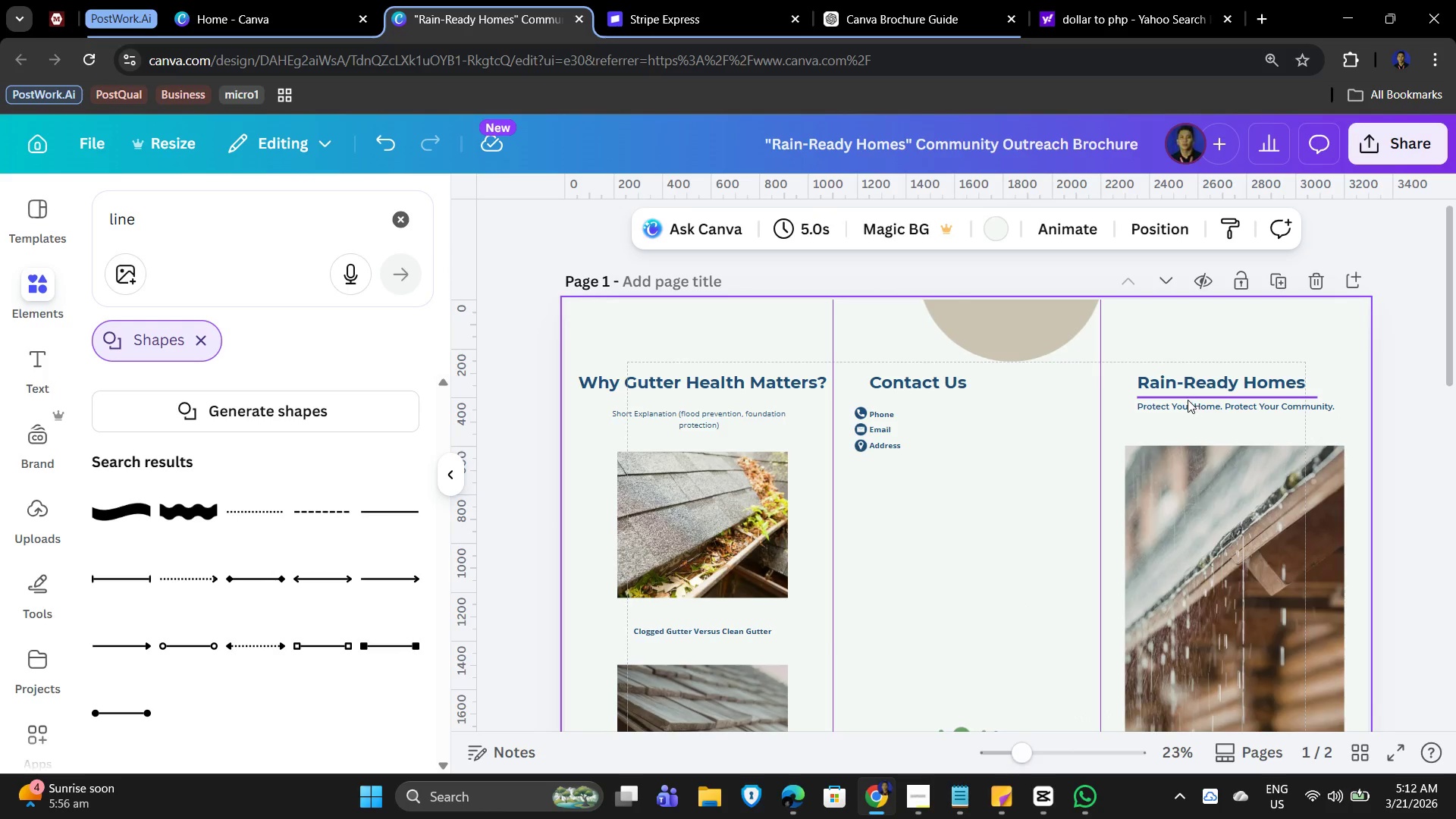 
left_click([1184, 394])
 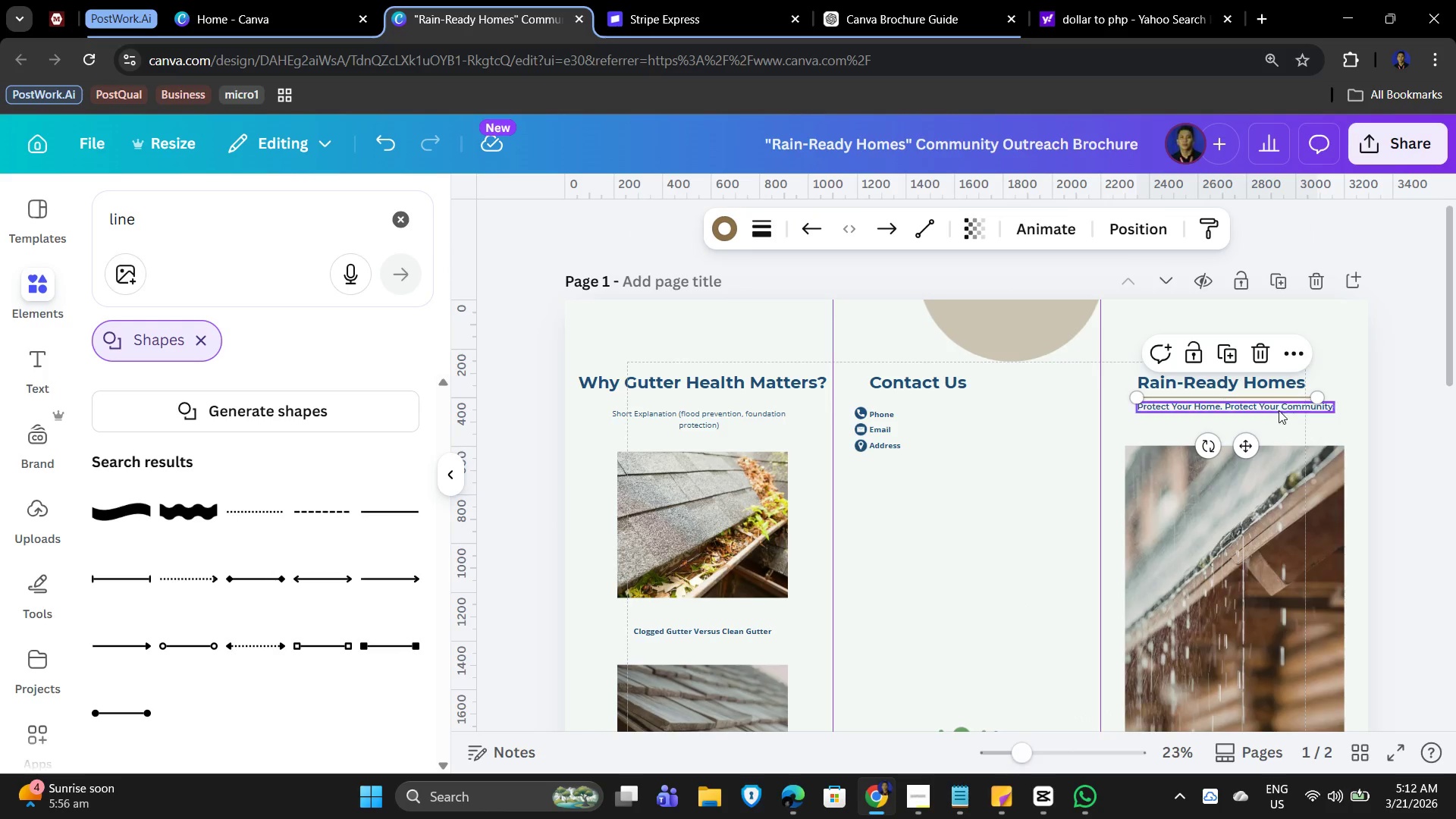 
key(Control+C)
 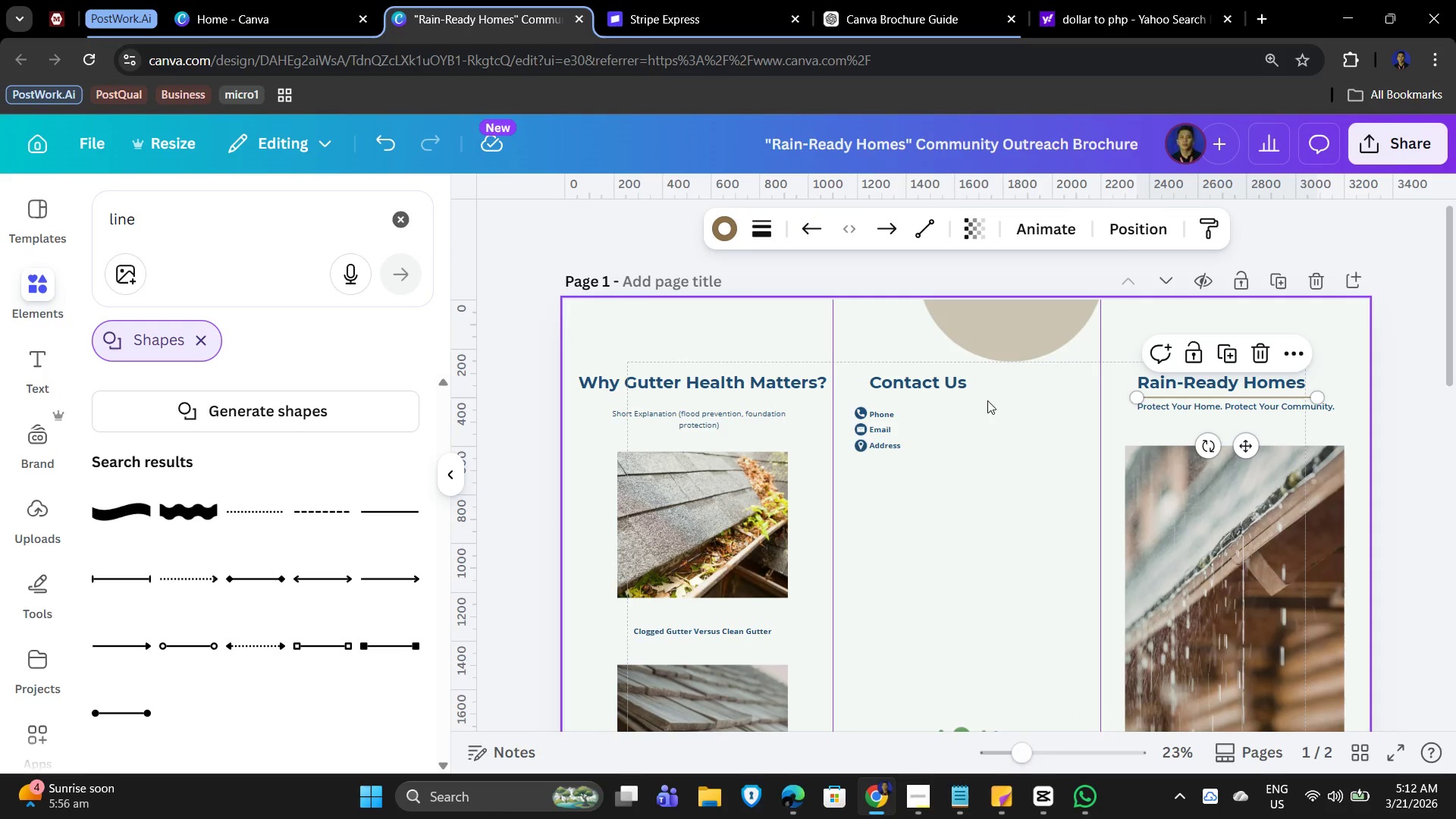 
left_click([969, 409])
 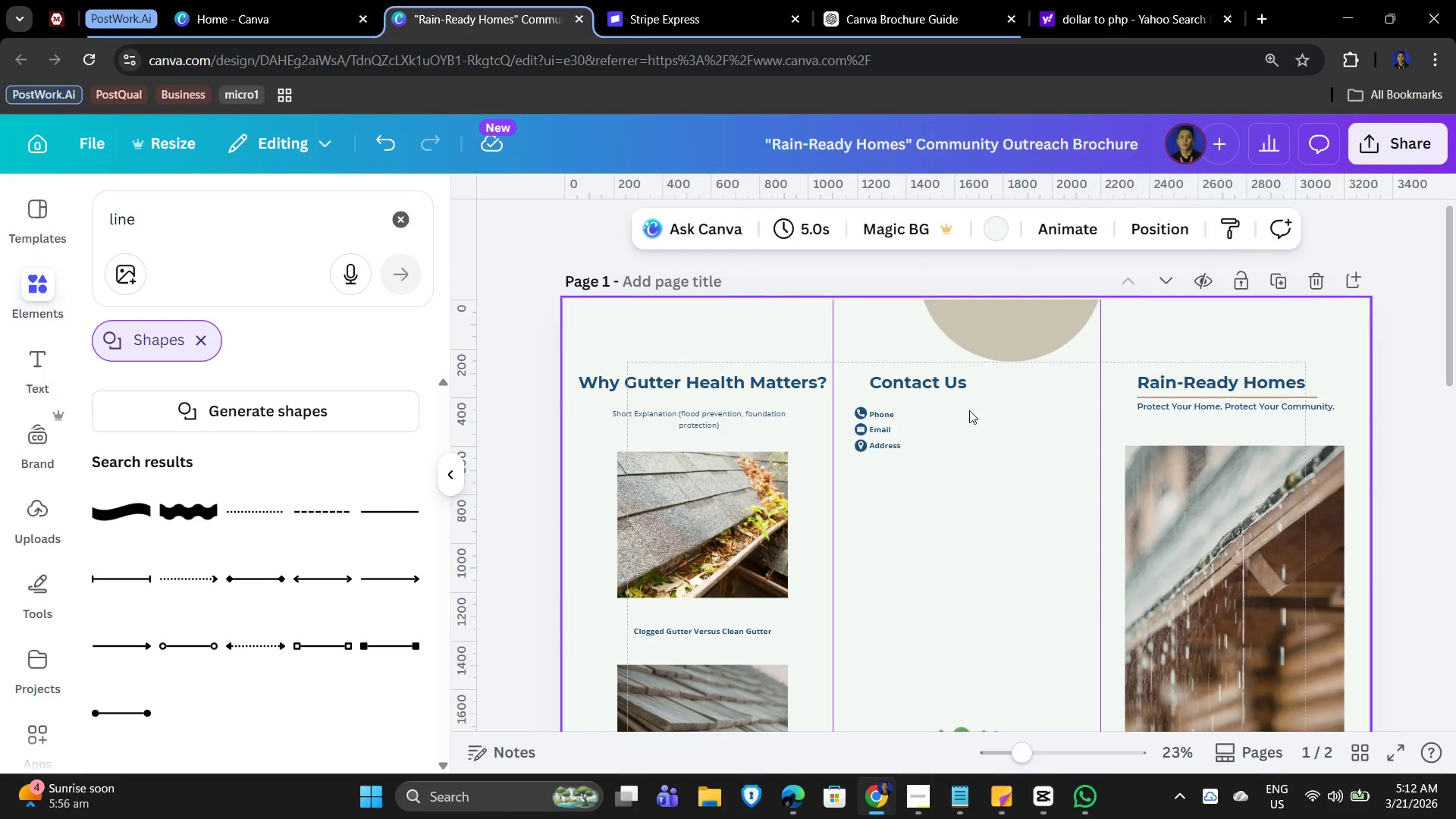 
key(Control+V)
 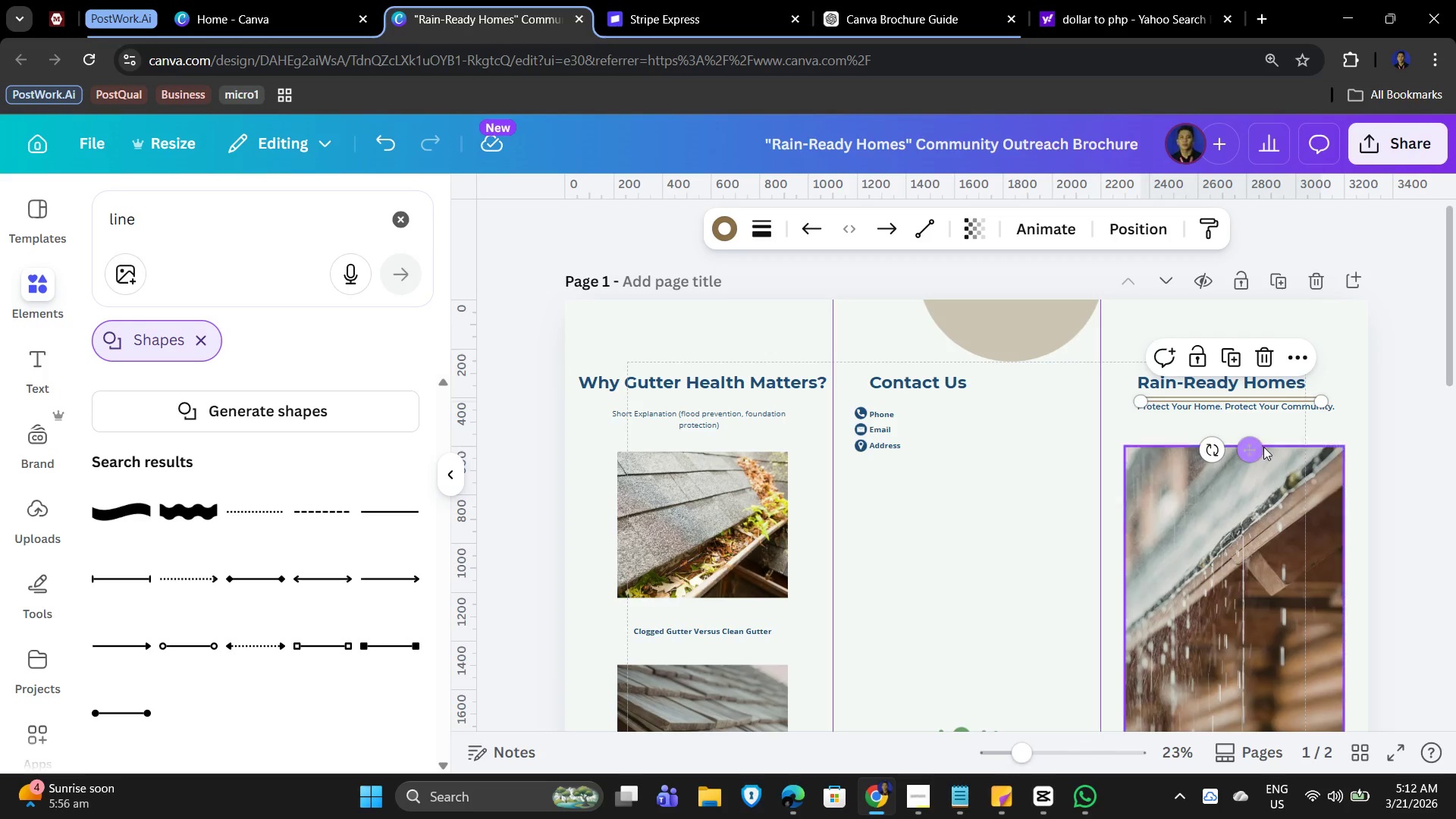 
left_click_drag(start_coordinate=[1256, 448], to_coordinate=[980, 444])
 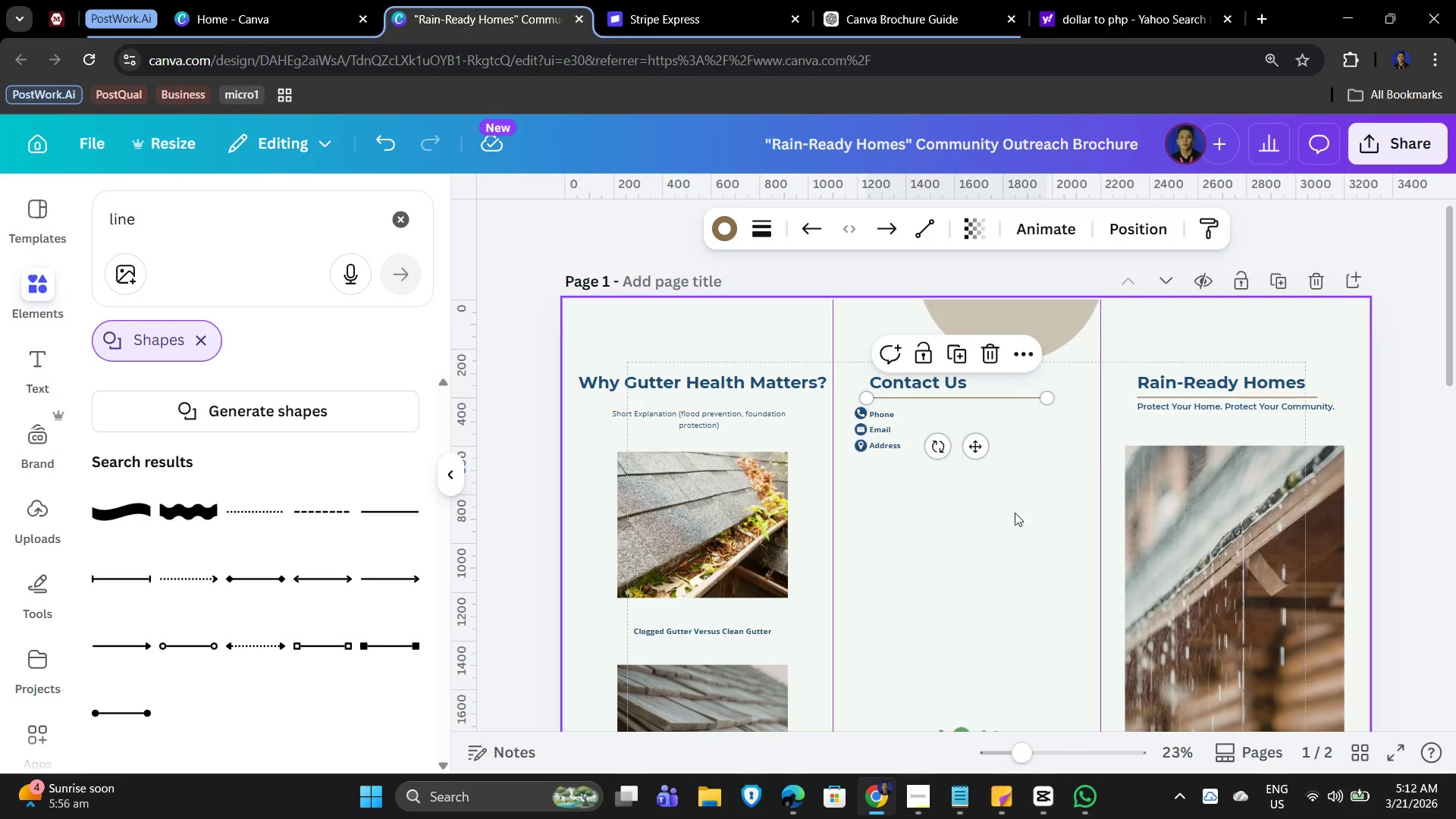 
left_click([1015, 515])
 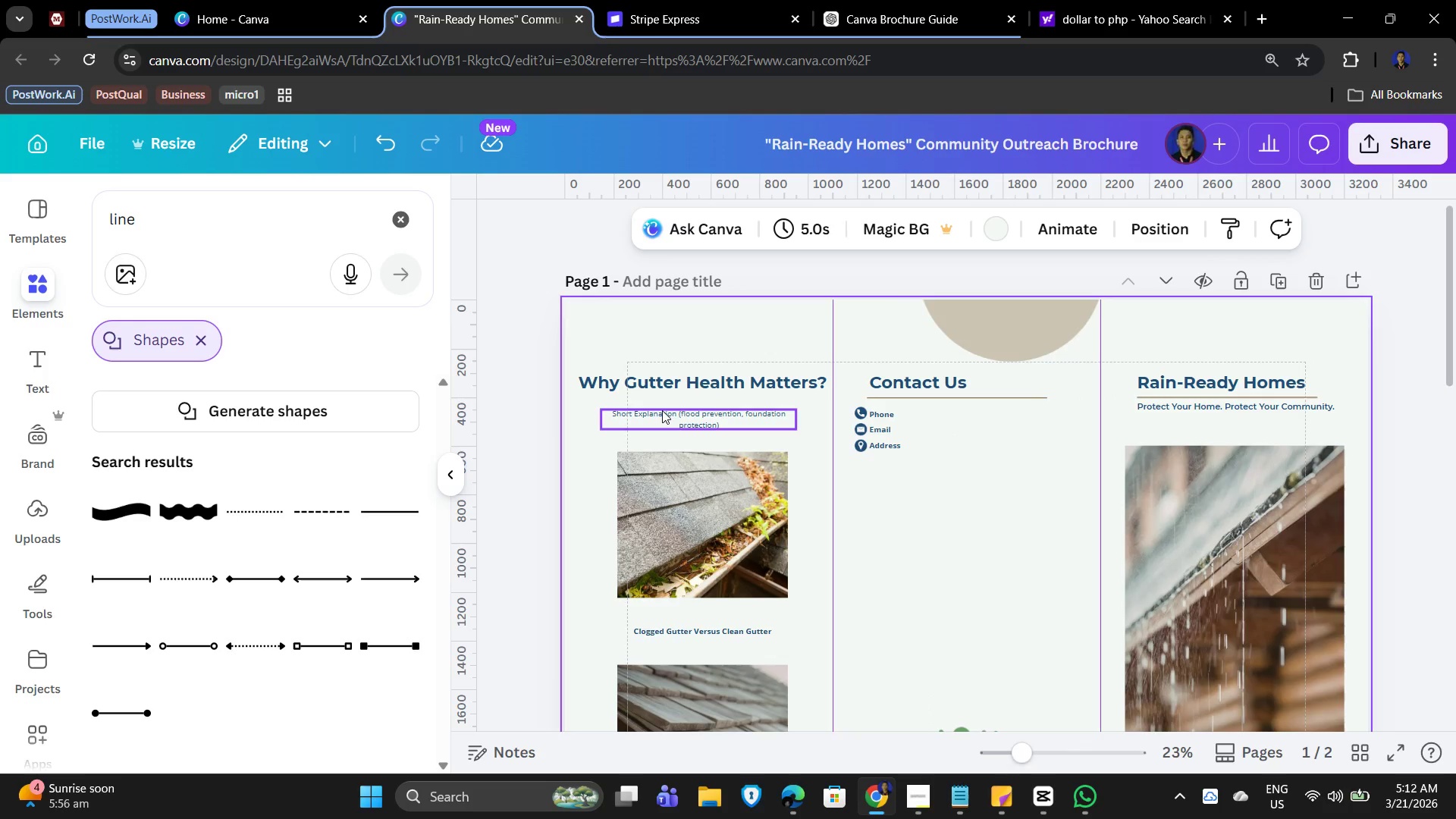 
left_click([643, 337])
 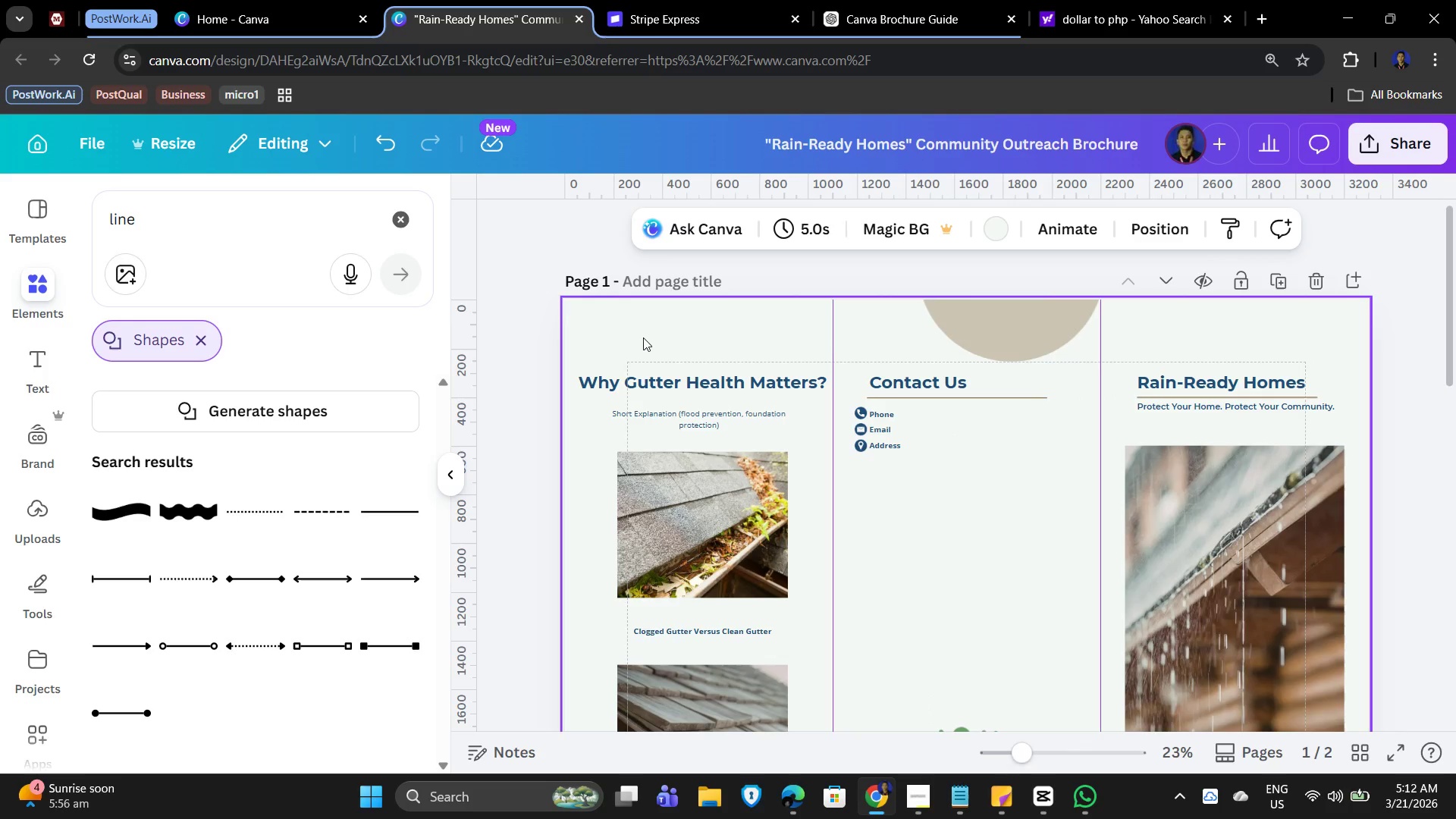 
key(Control+V)
 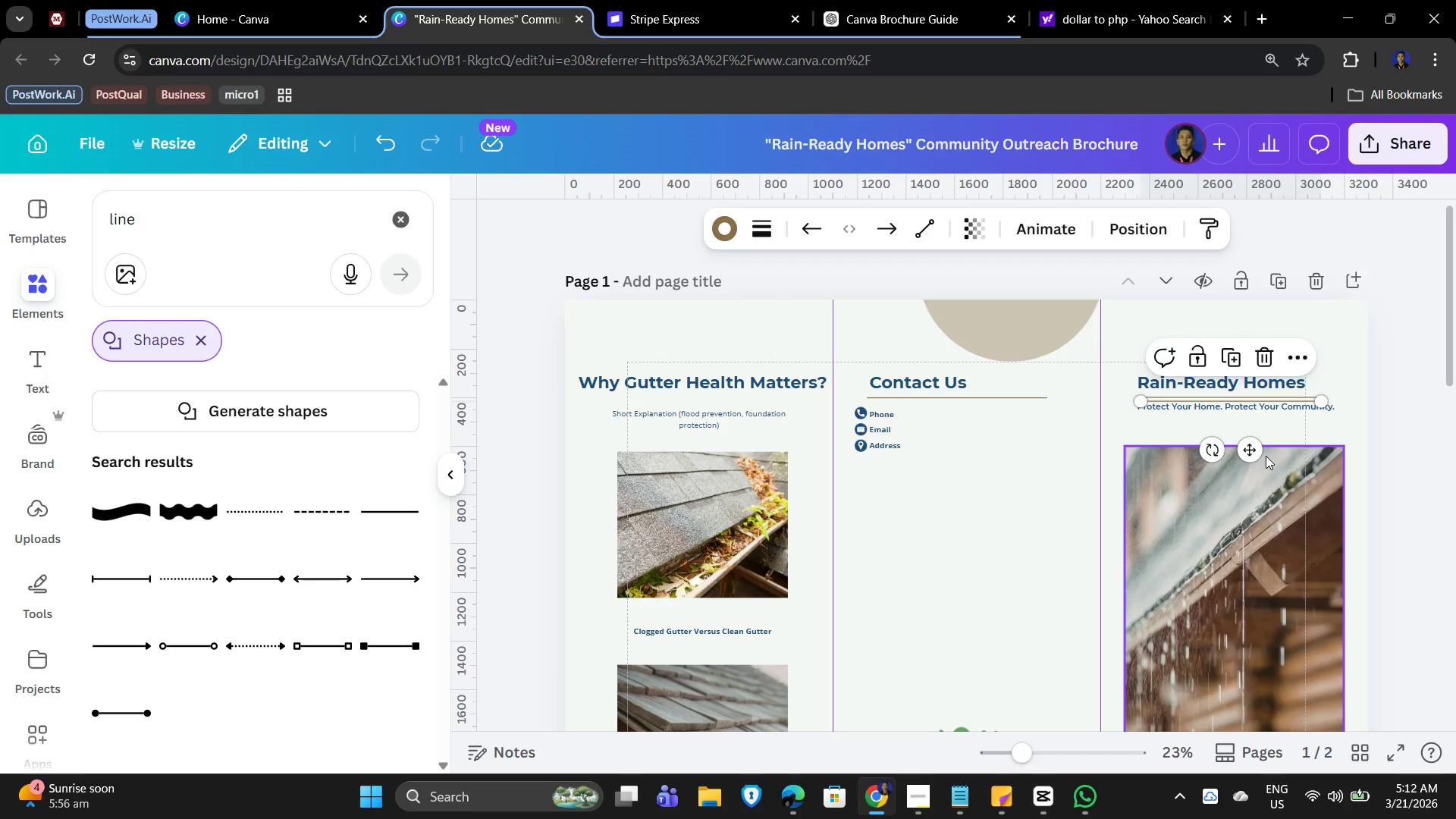 
left_click_drag(start_coordinate=[1255, 451], to_coordinate=[718, 445])
 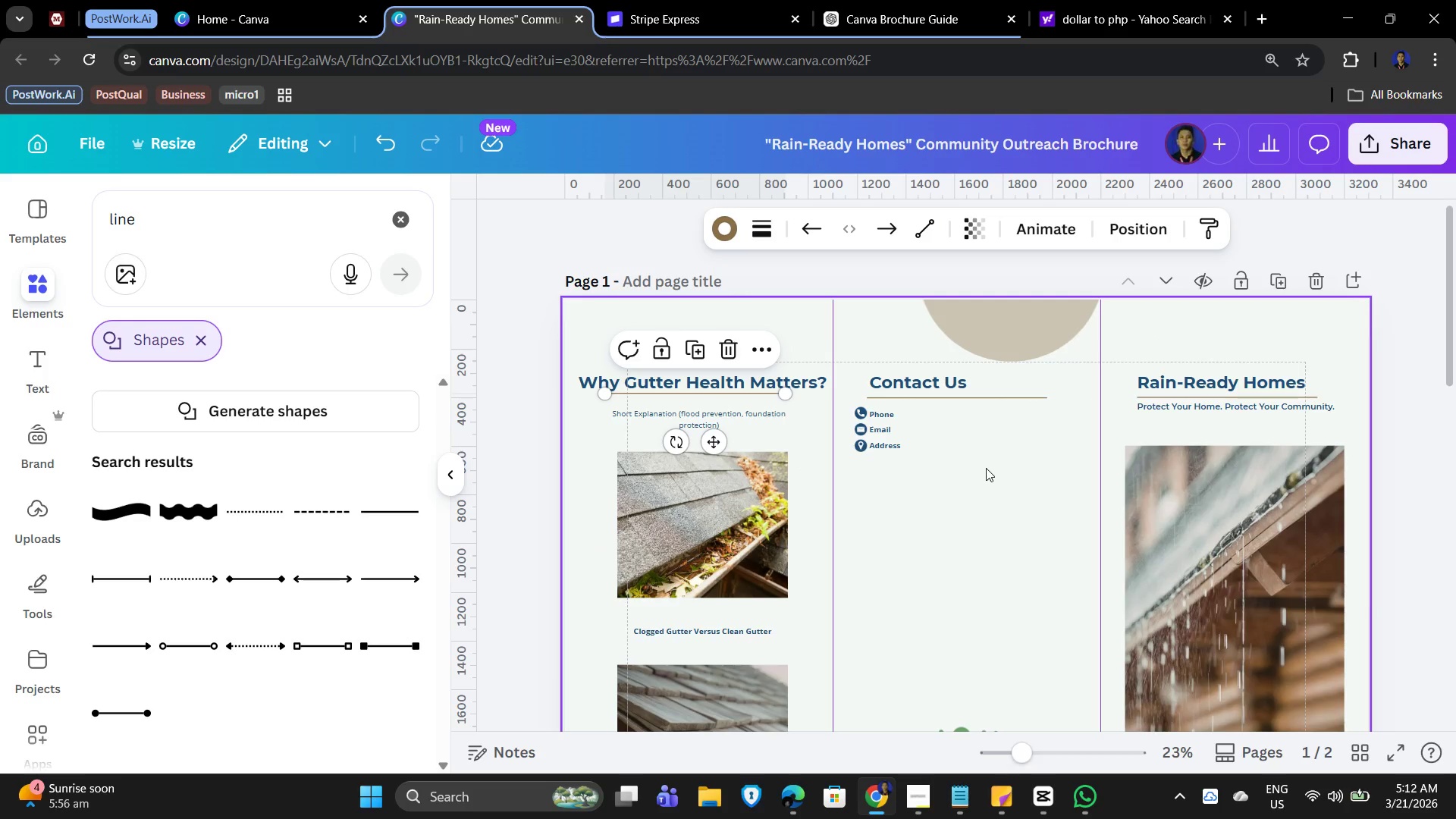 
left_click([981, 466])
 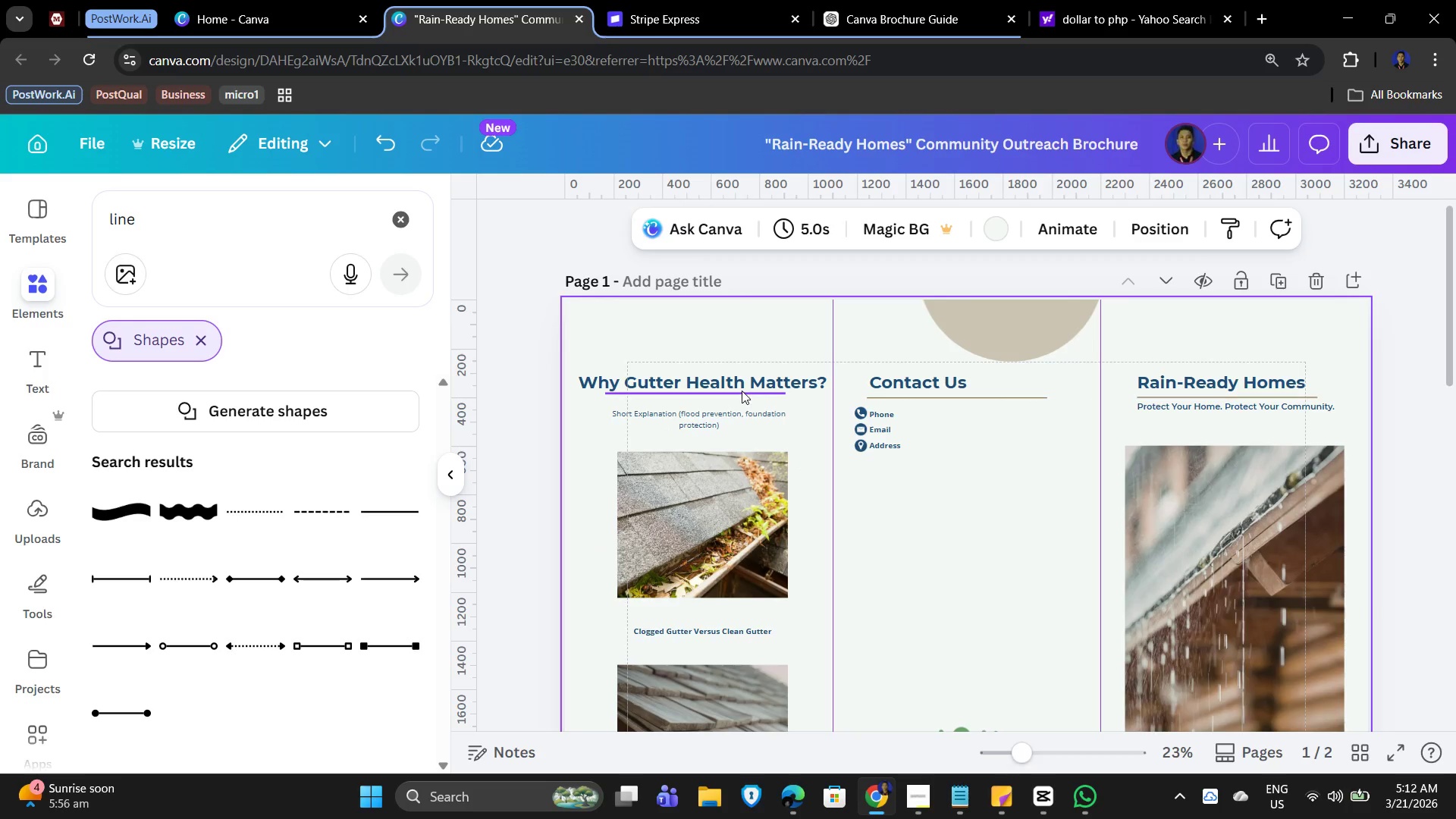 
left_click([741, 391])
 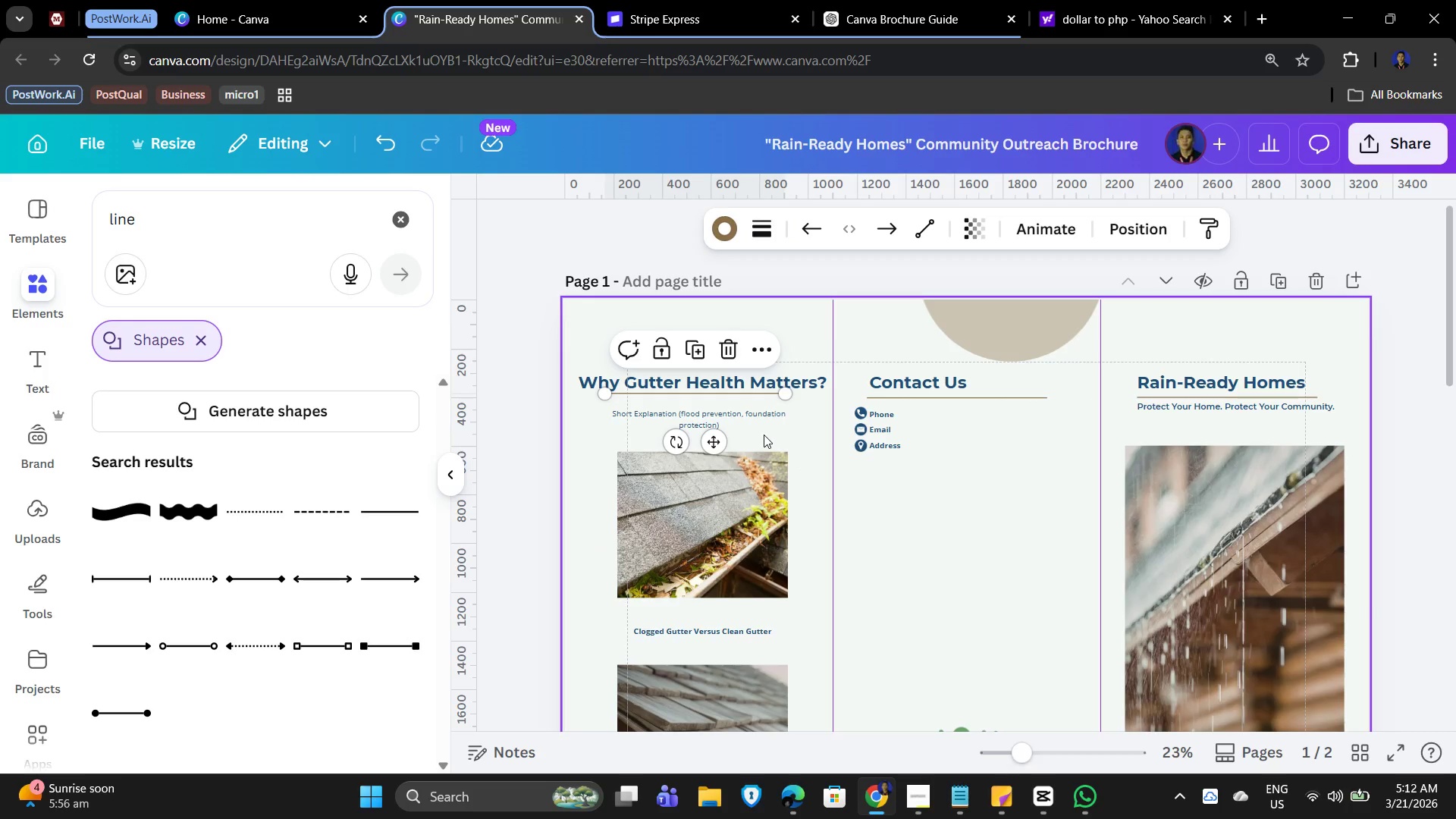 
key(ArrowDown)
 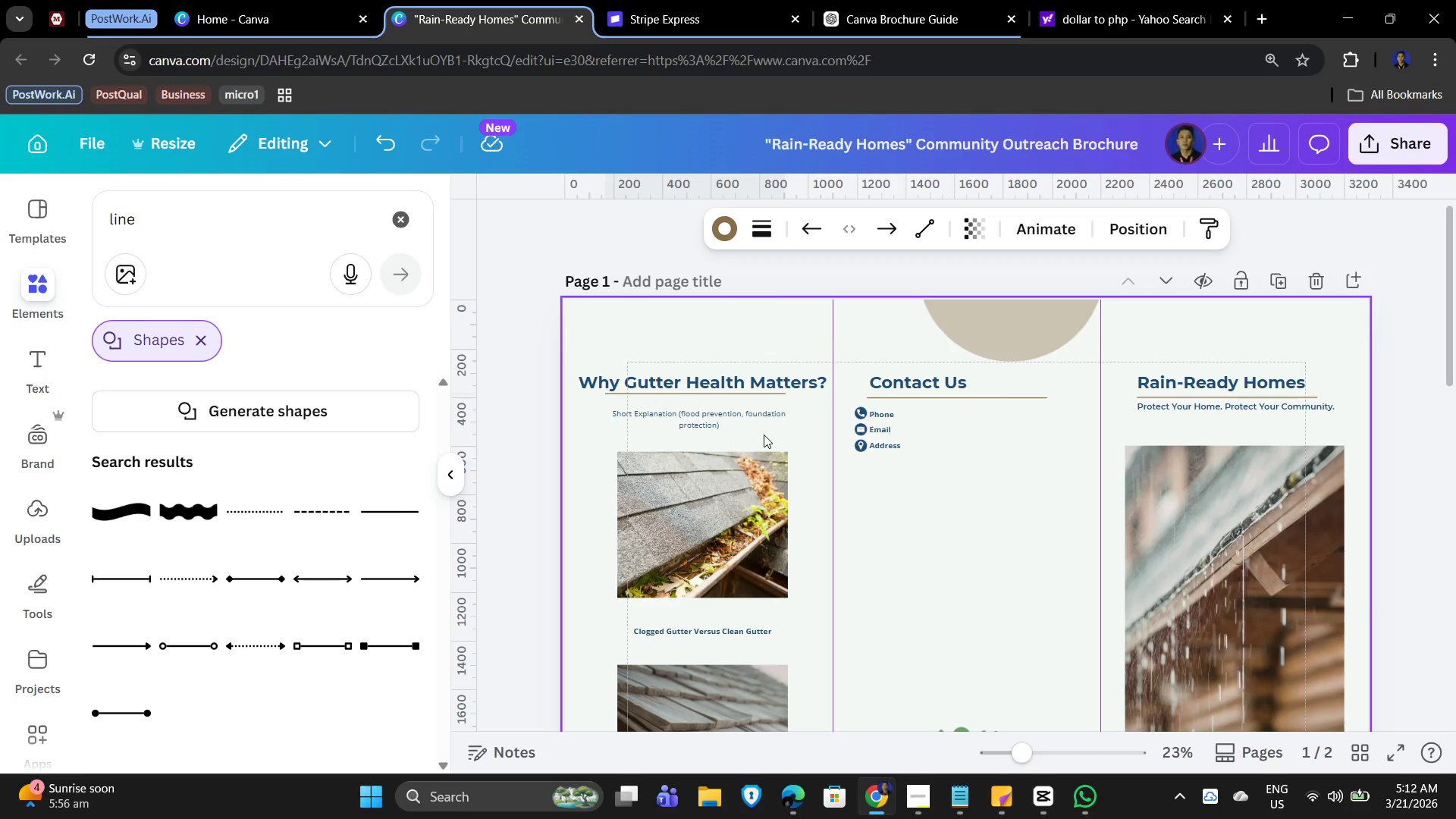 
key(ArrowDown)
 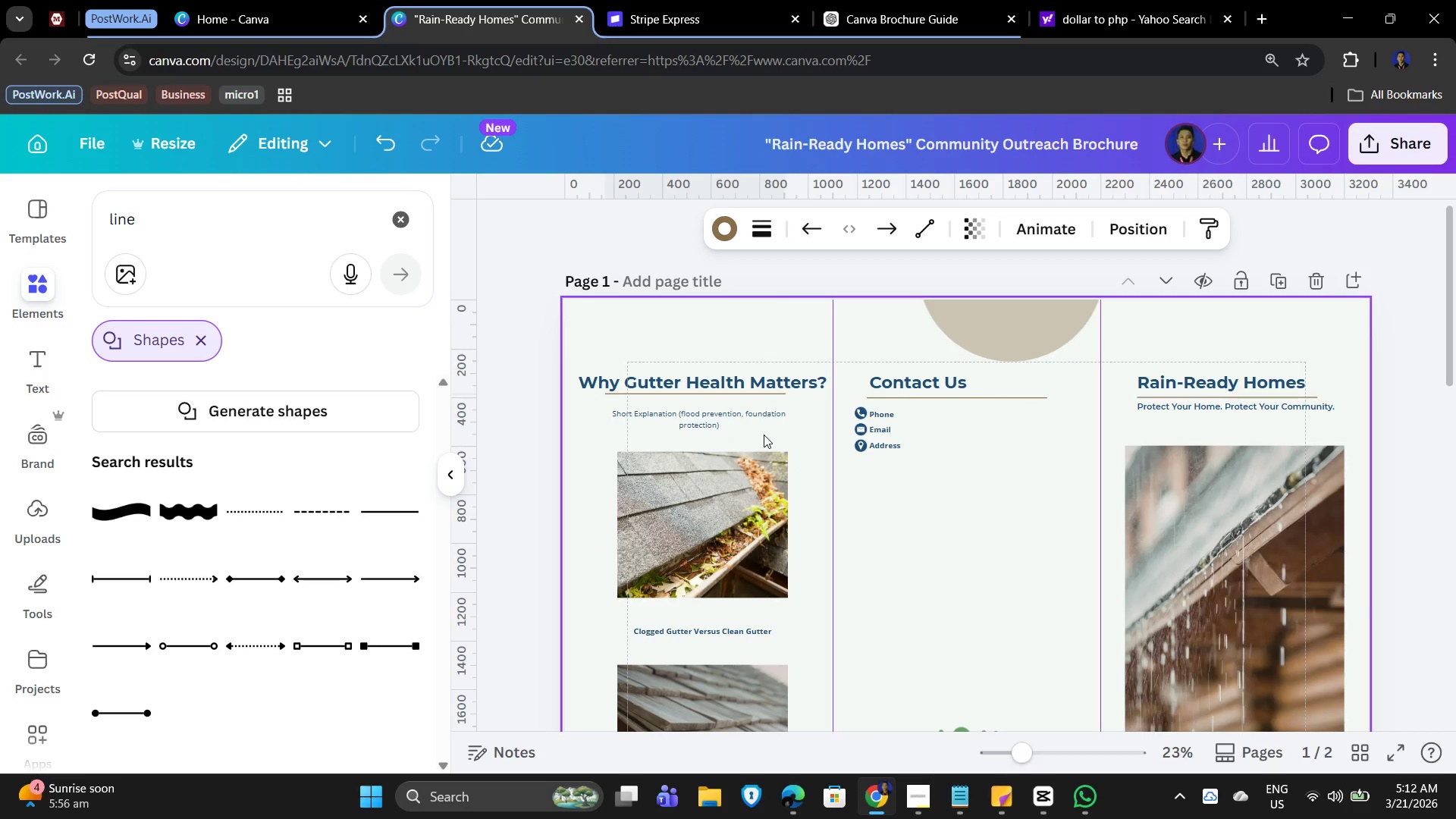 
key(ArrowDown)
 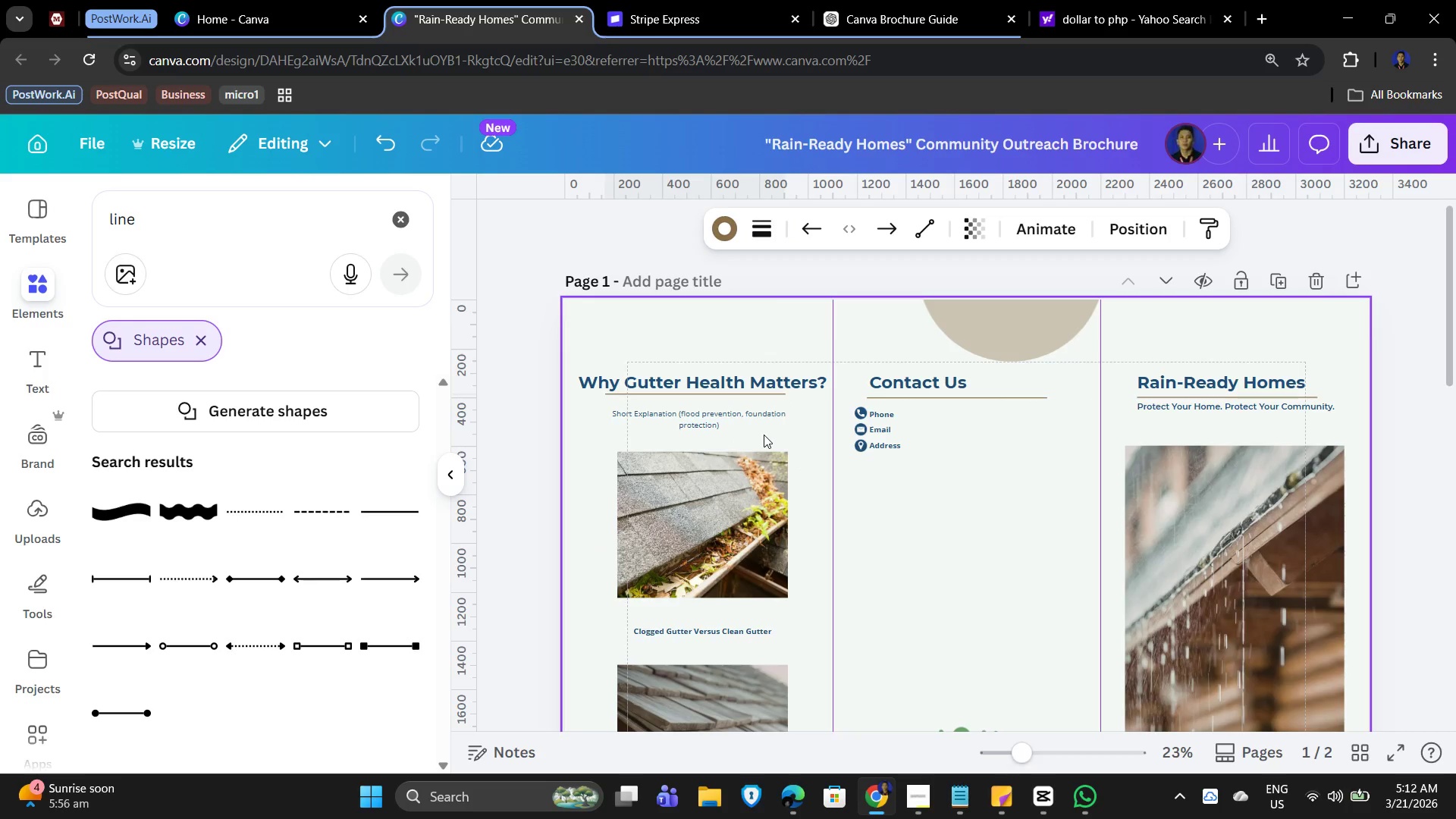 
key(ArrowDown)
 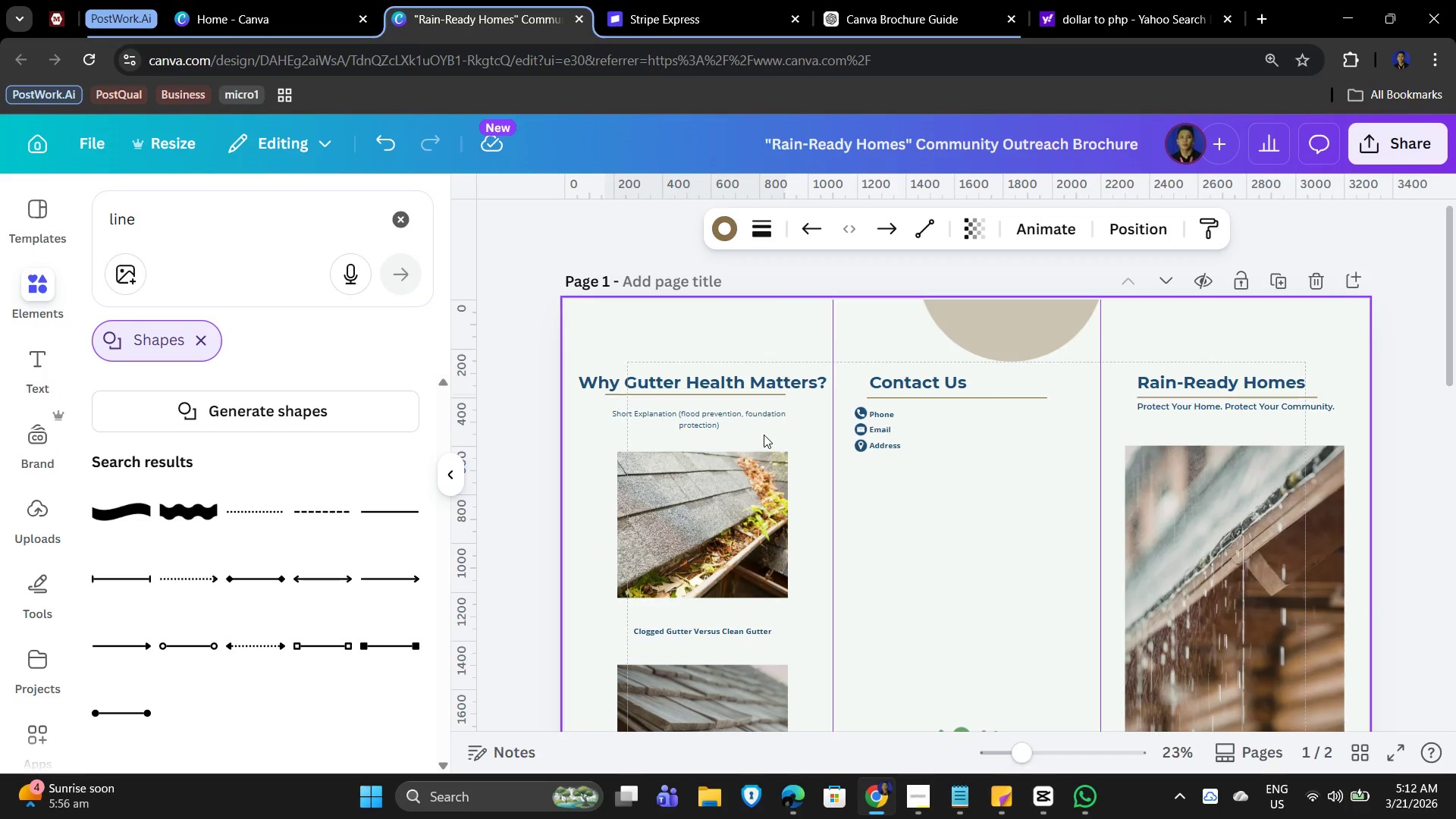 
key(ArrowDown)
 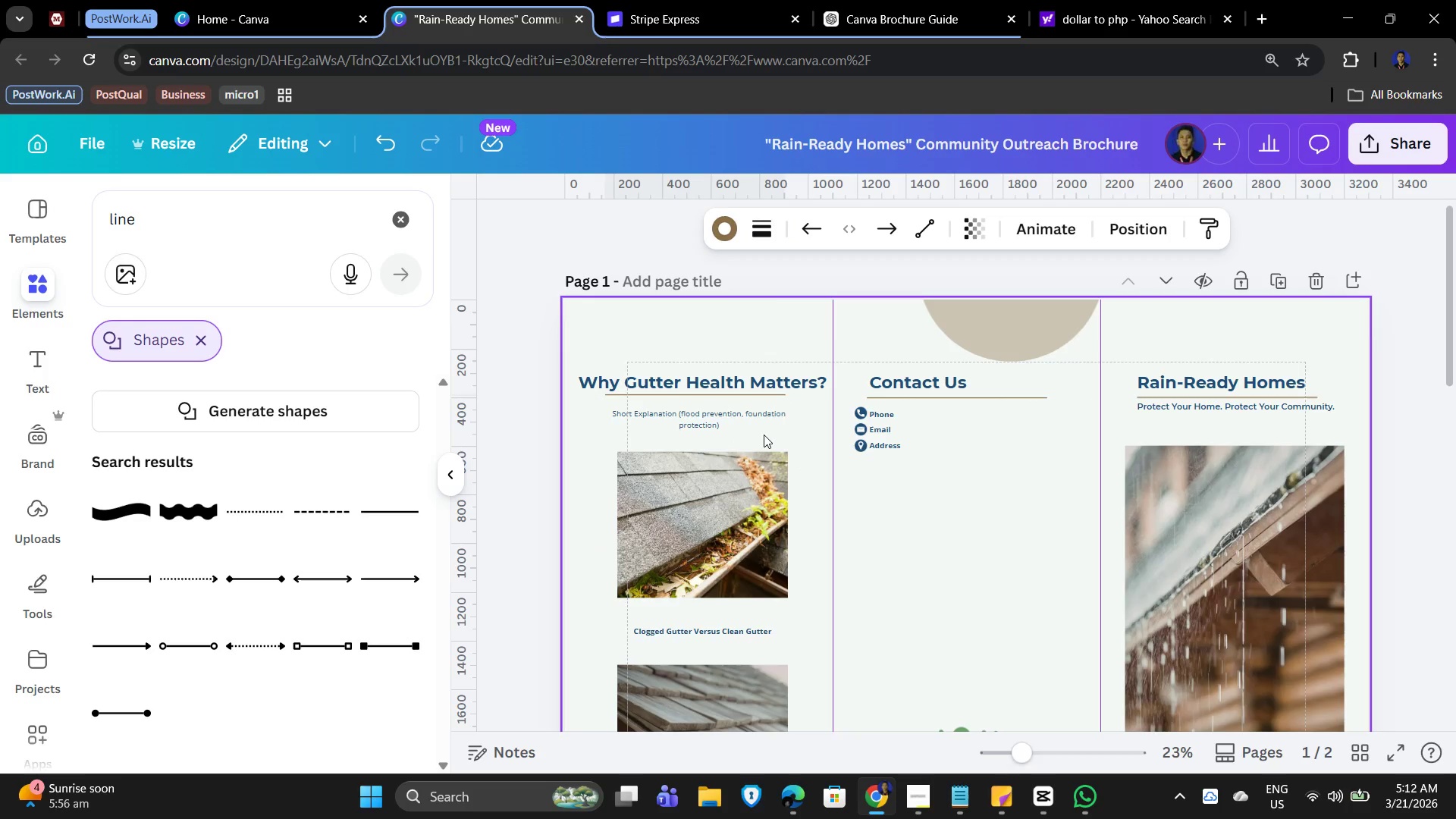 
key(ArrowDown)
 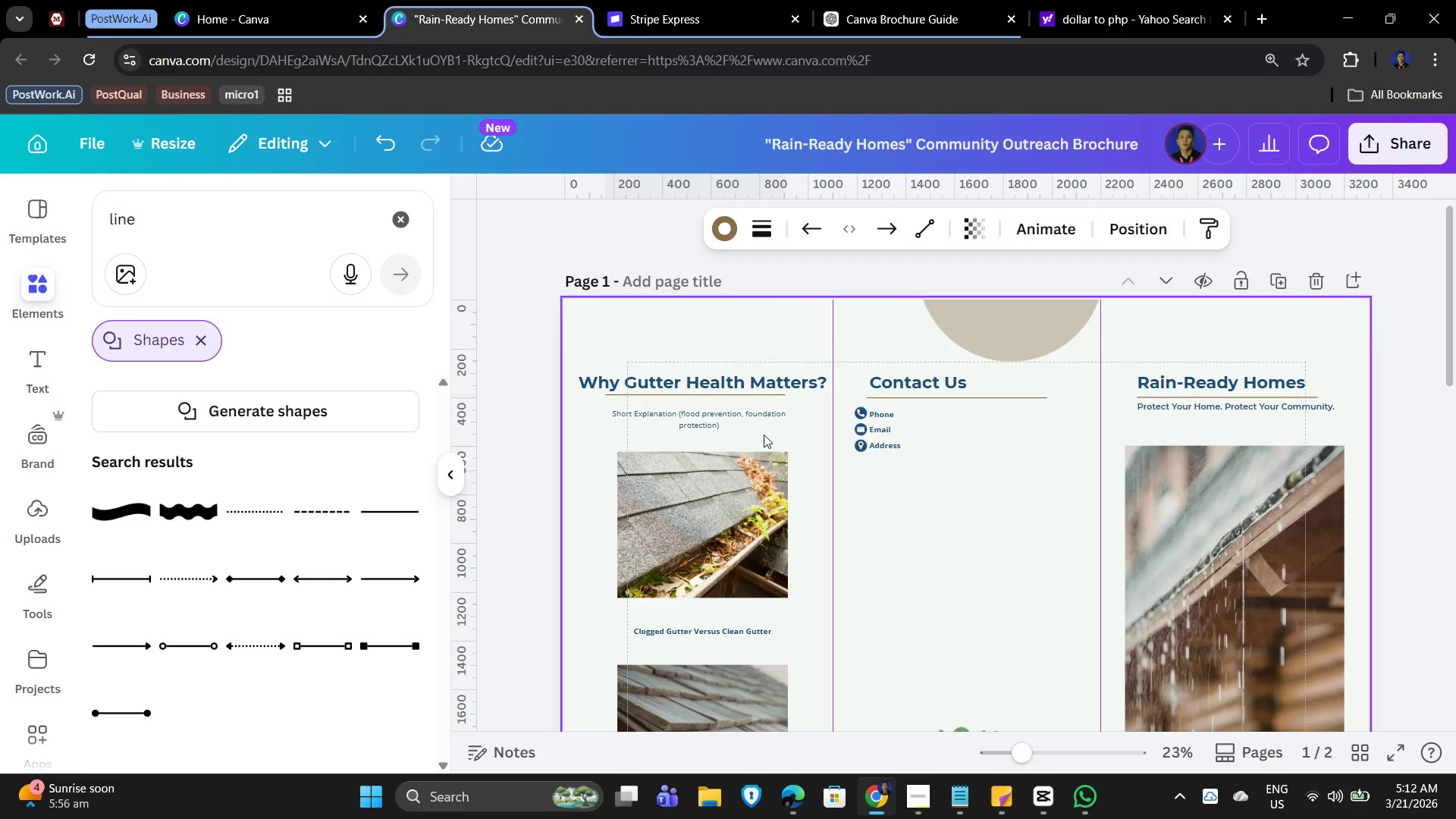 
key(ArrowDown)
 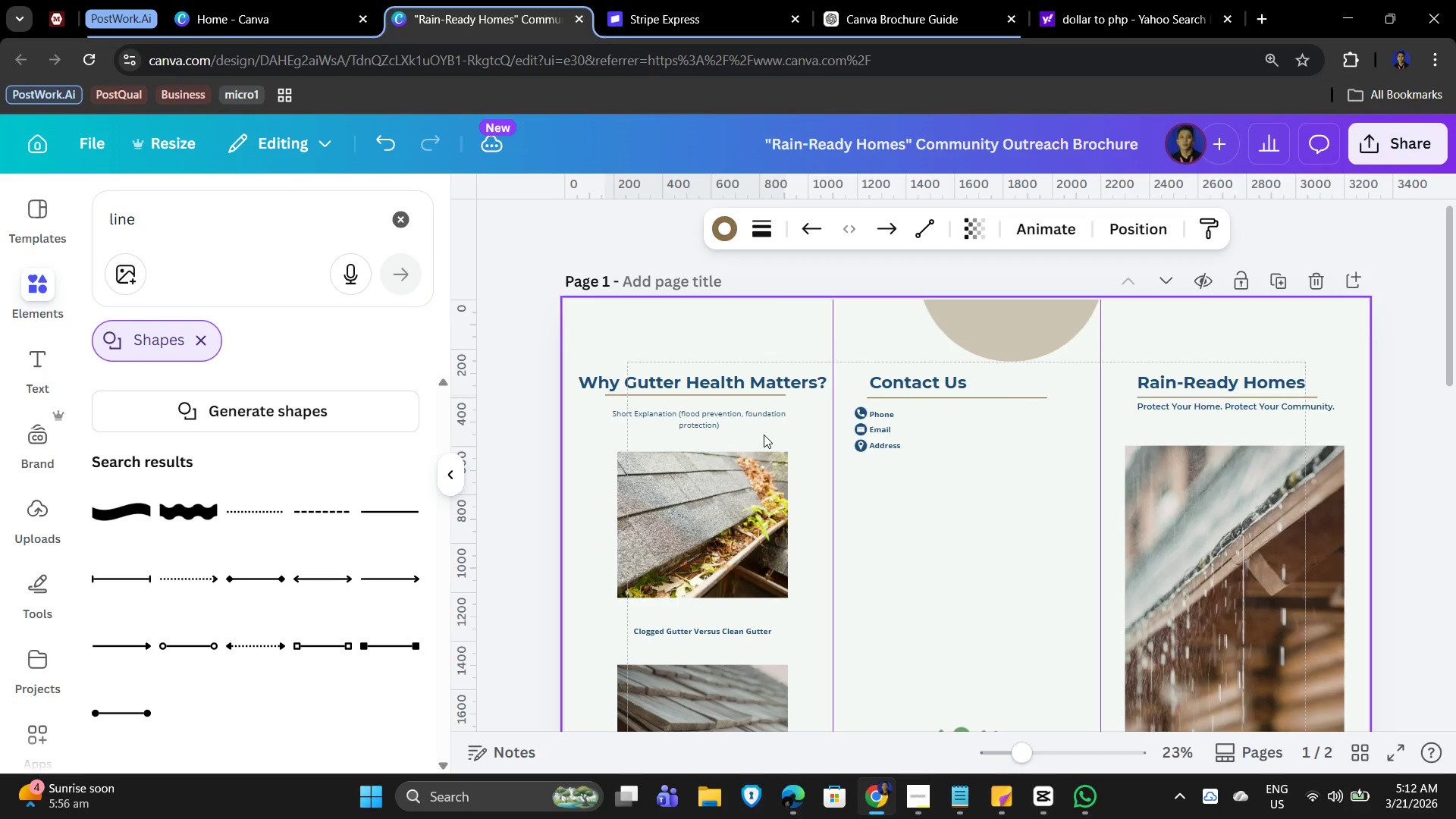 
key(ArrowDown)
 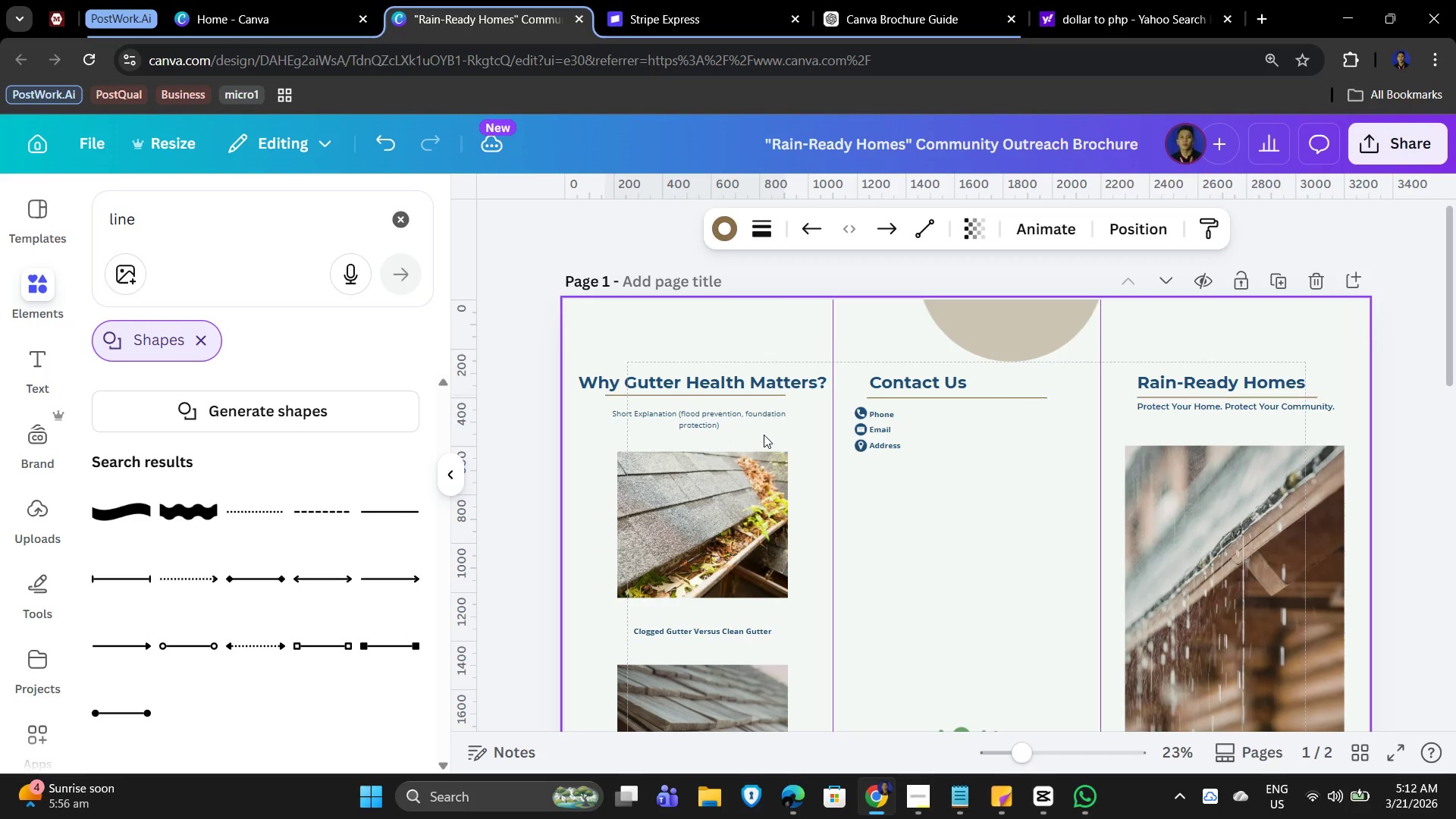 
key(ArrowDown)
 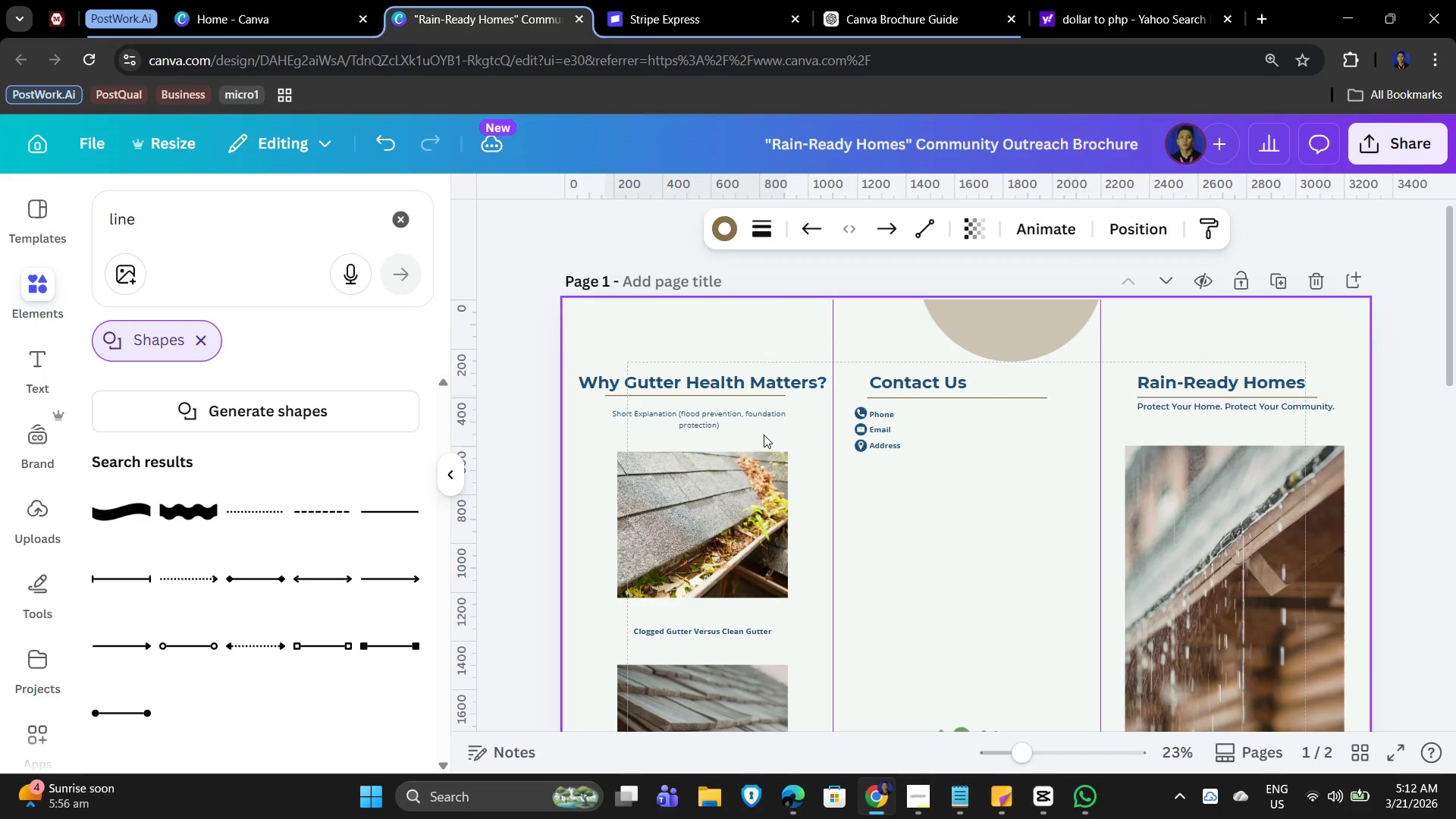 
key(ArrowDown)
 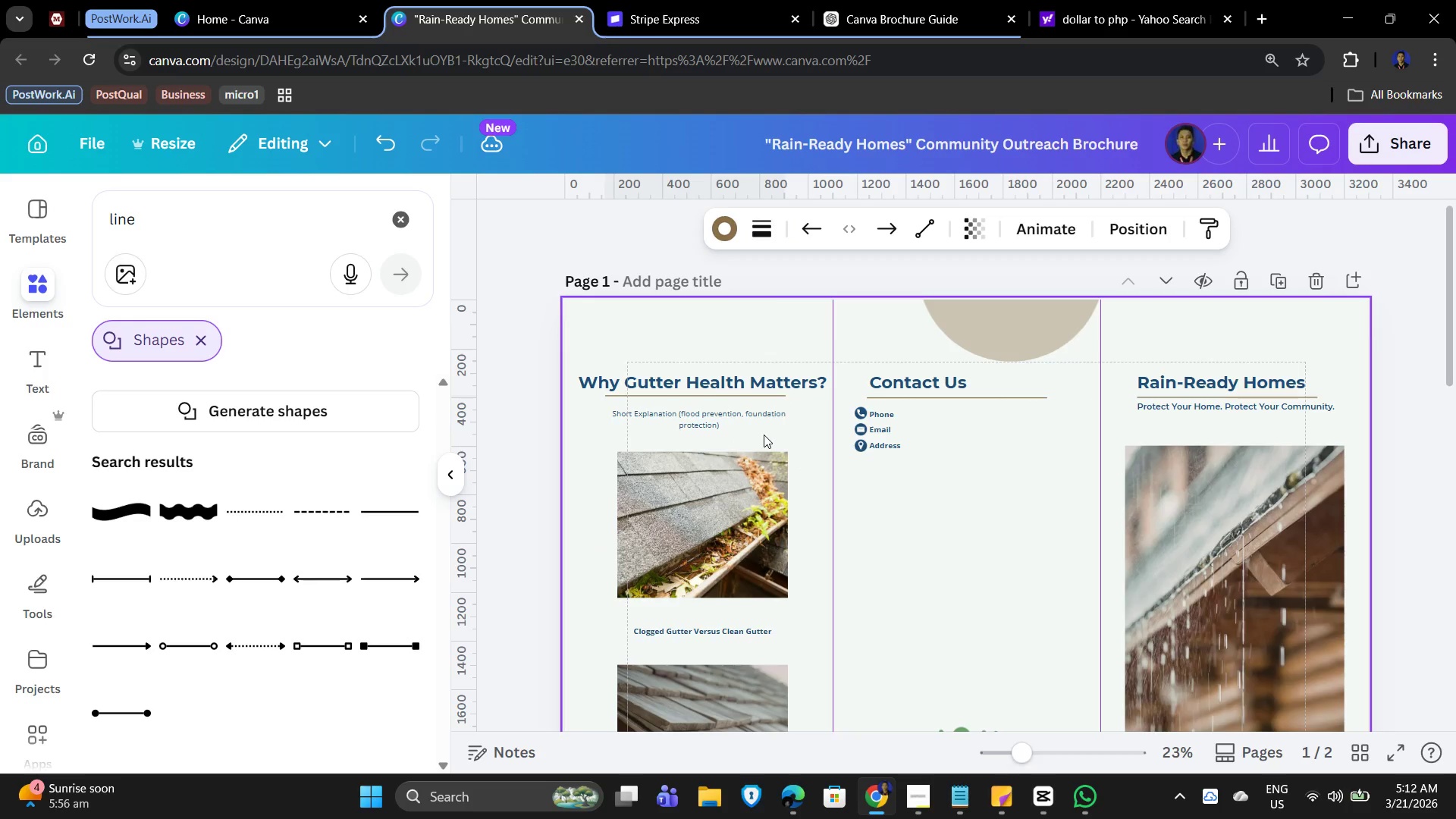 
key(ArrowDown)
 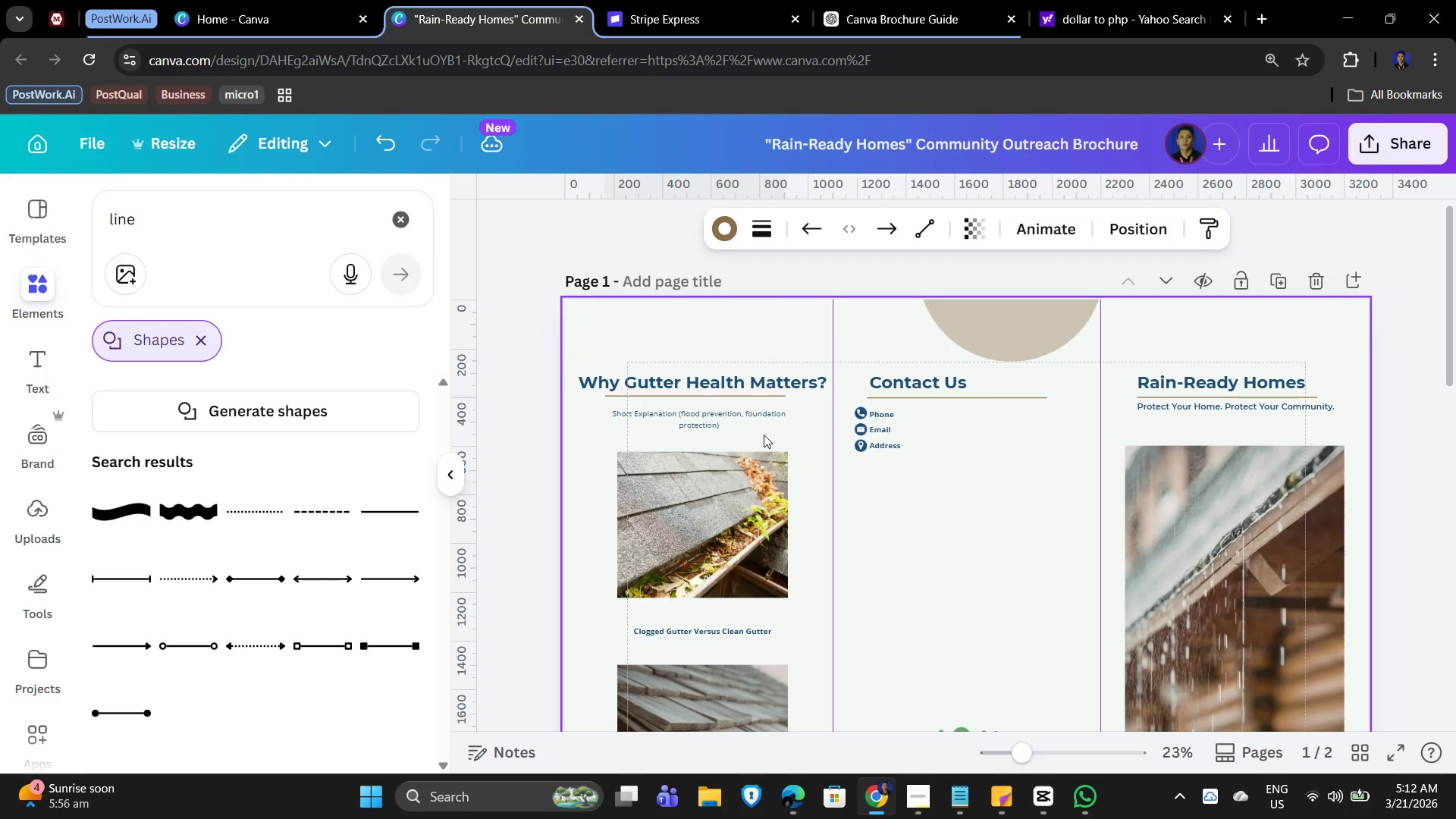 
key(ArrowDown)
 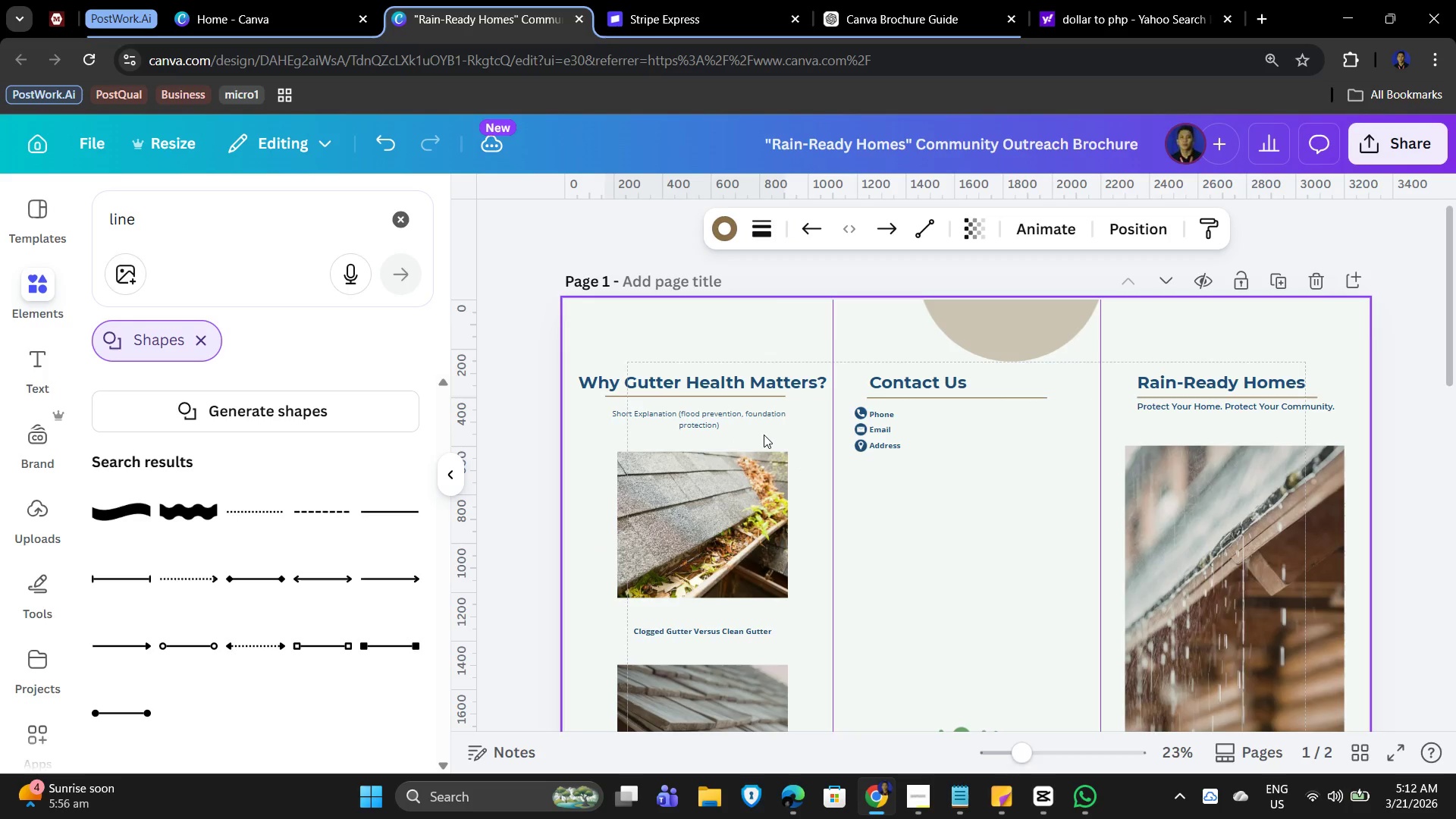 
key(ArrowDown)
 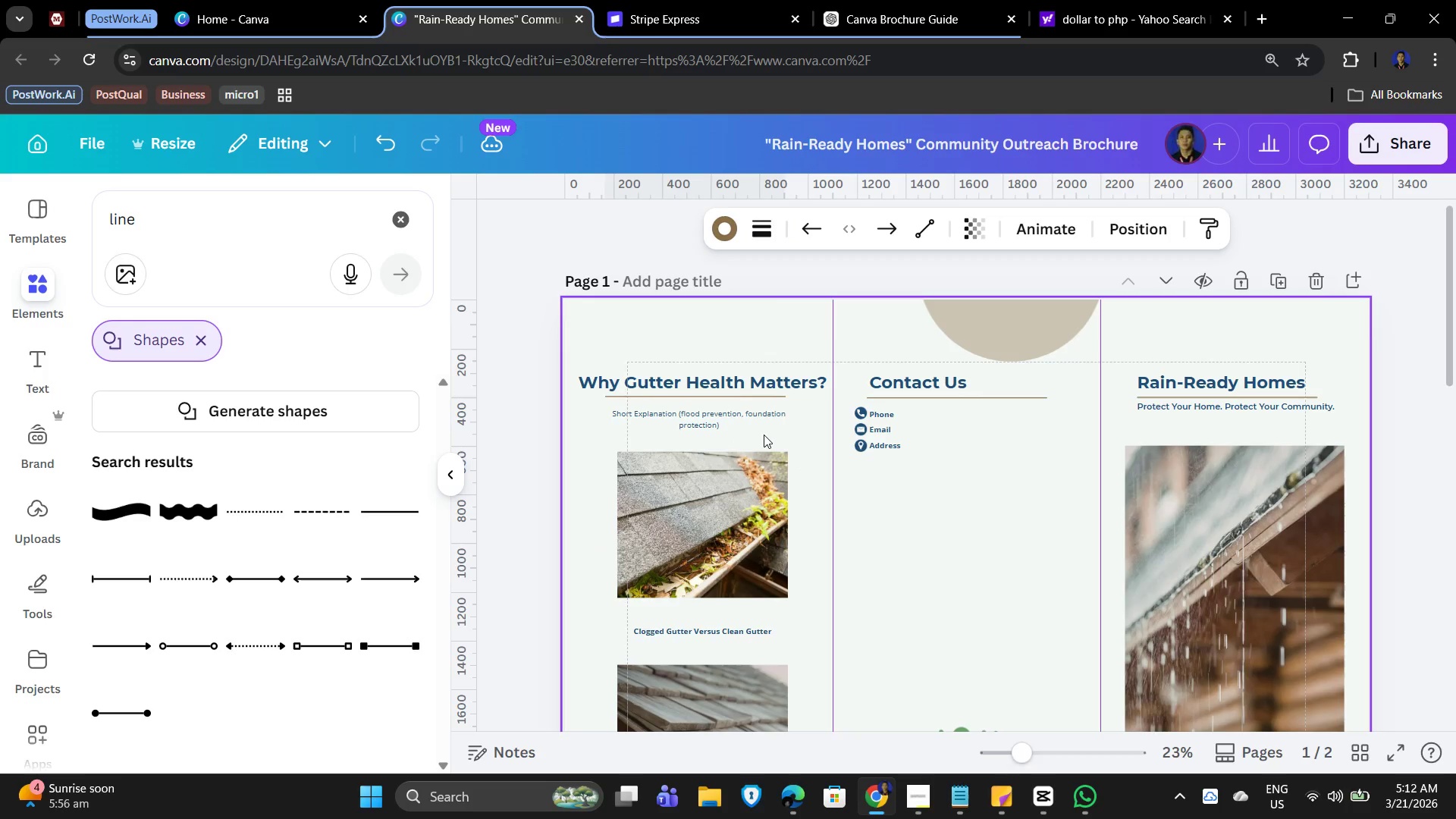 
key(ArrowDown)
 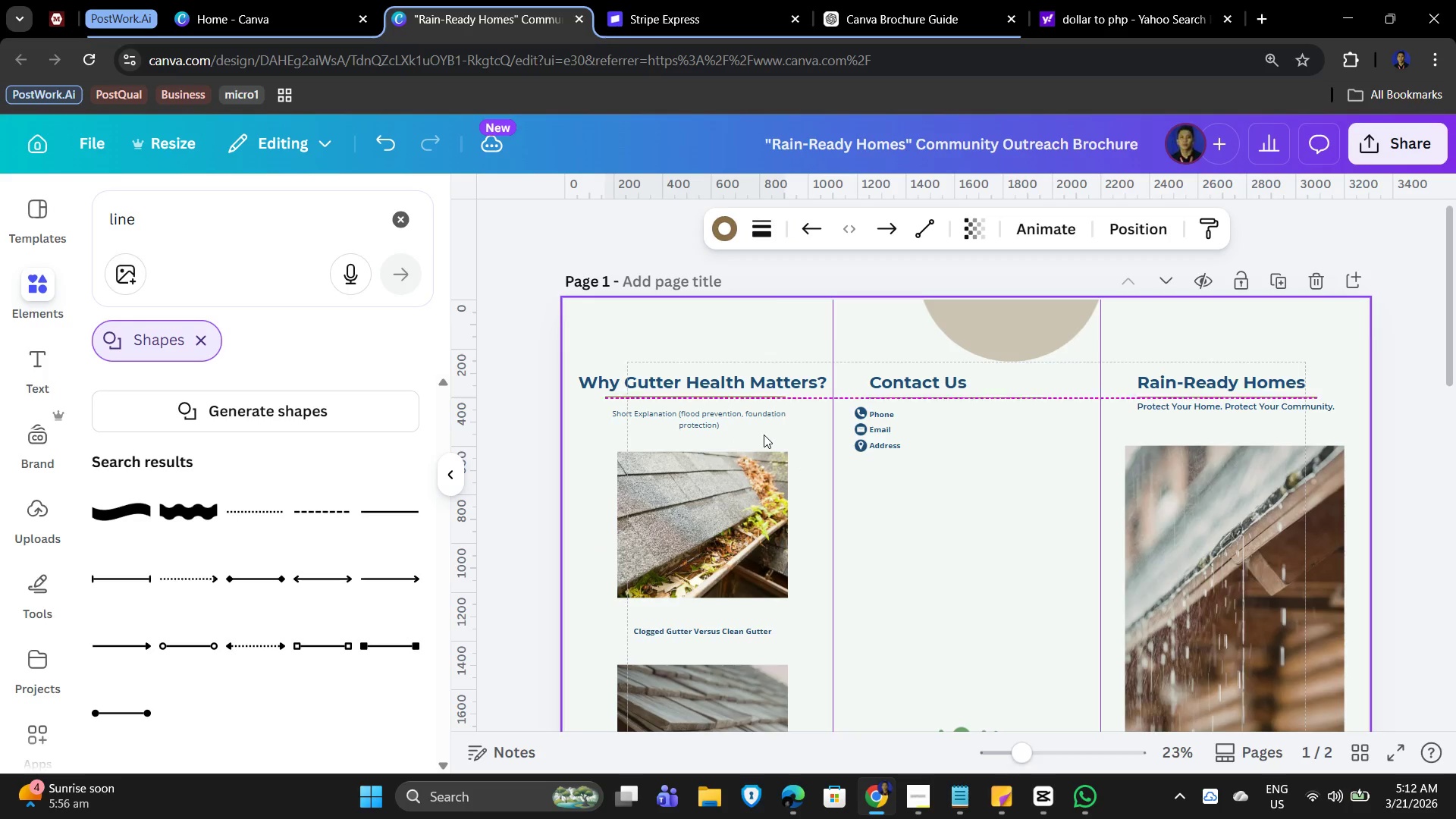 
key(ArrowDown)
 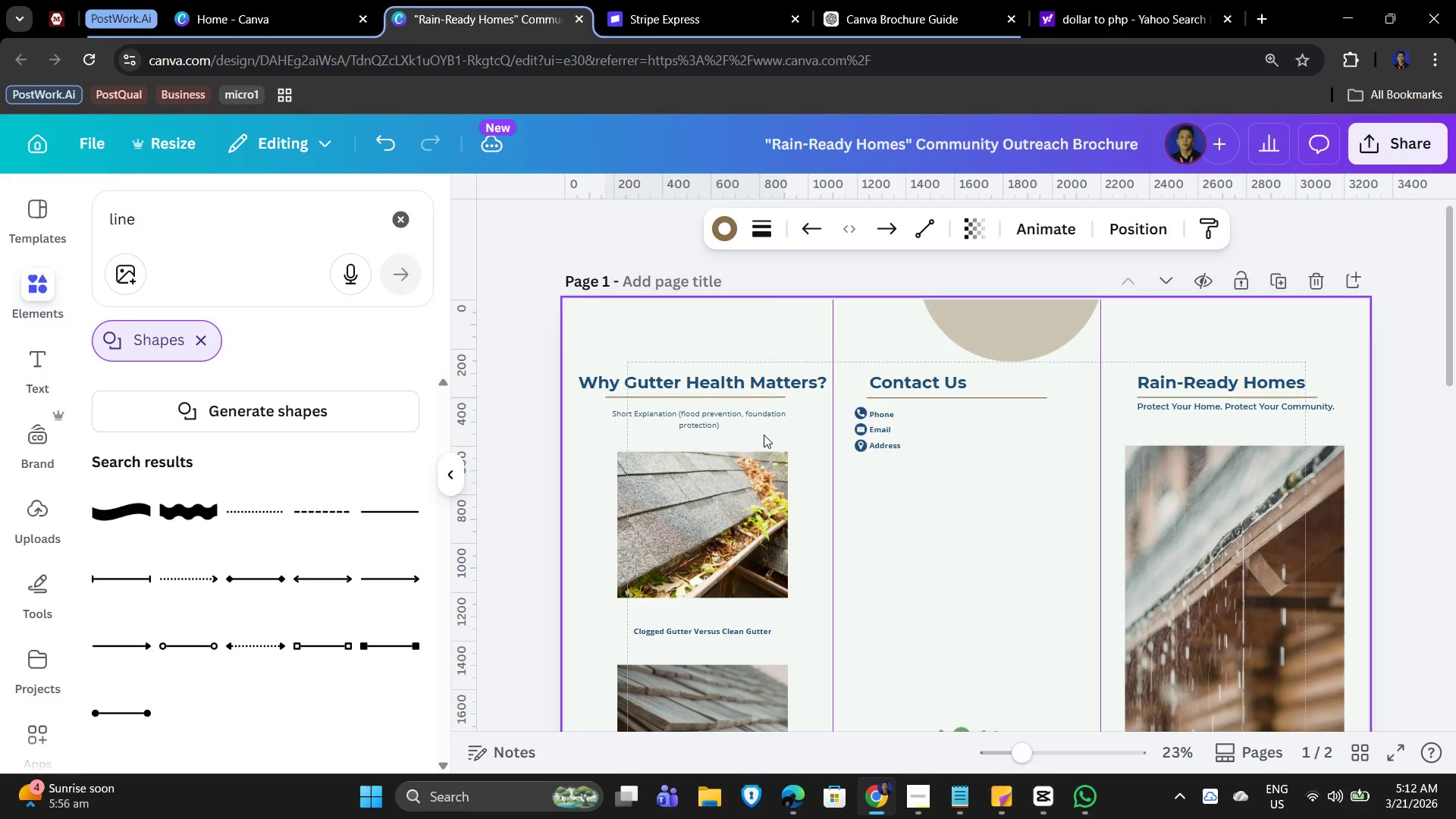 
key(ArrowDown)
 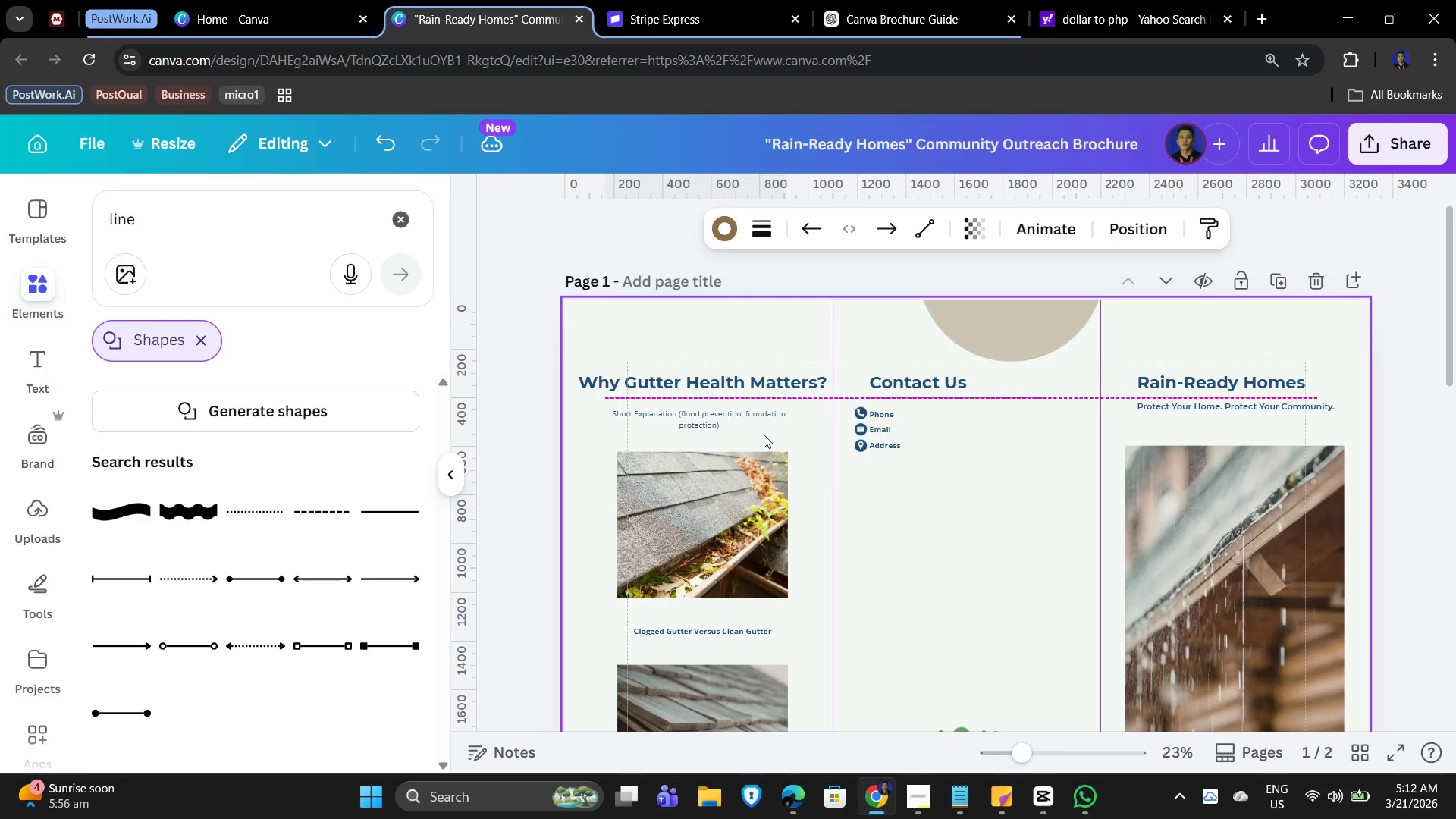 
key(ArrowUp)
 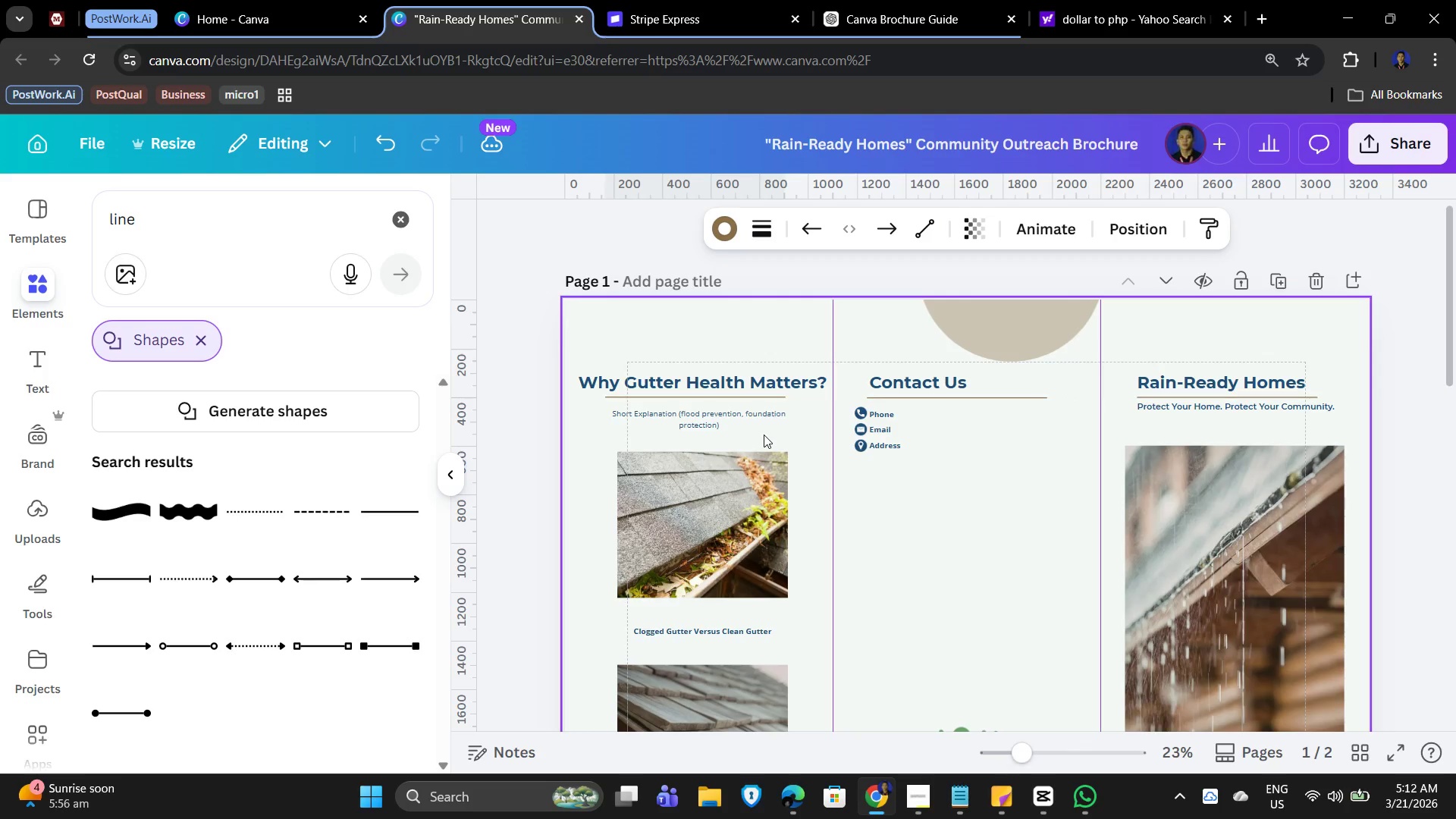 
key(ArrowDown)
 